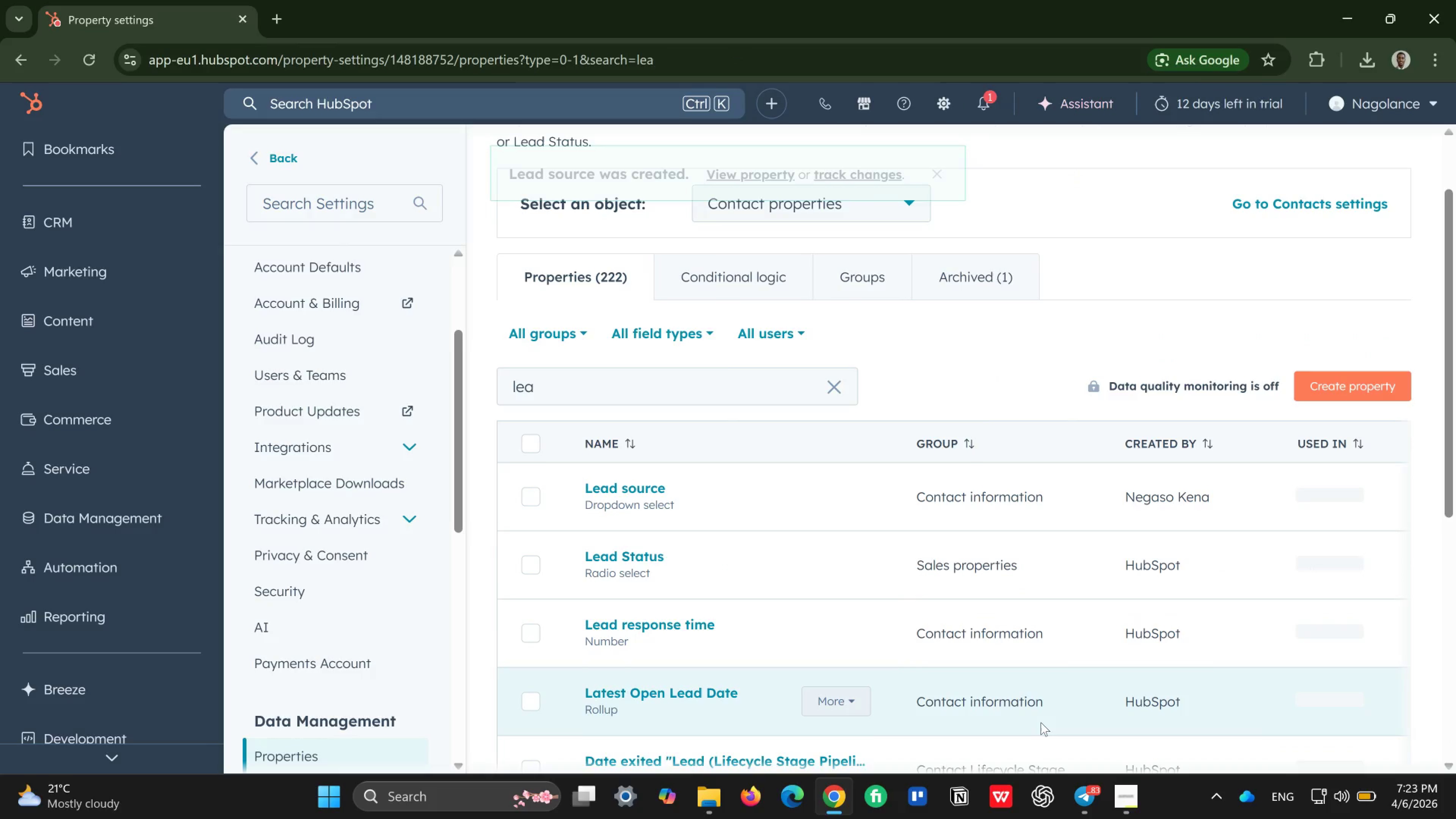 
left_click([824, 384])
 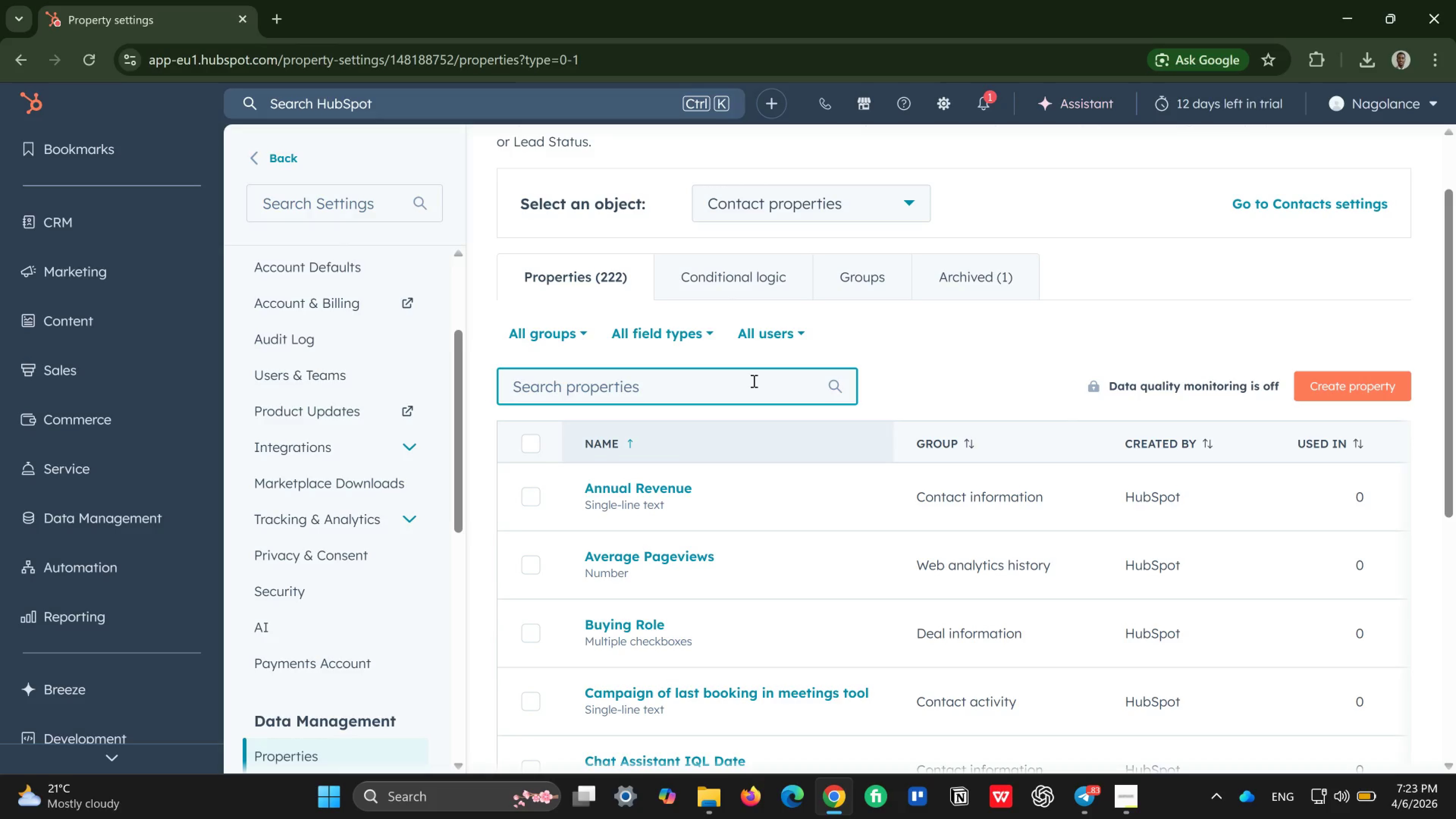 
wait(9.17)
 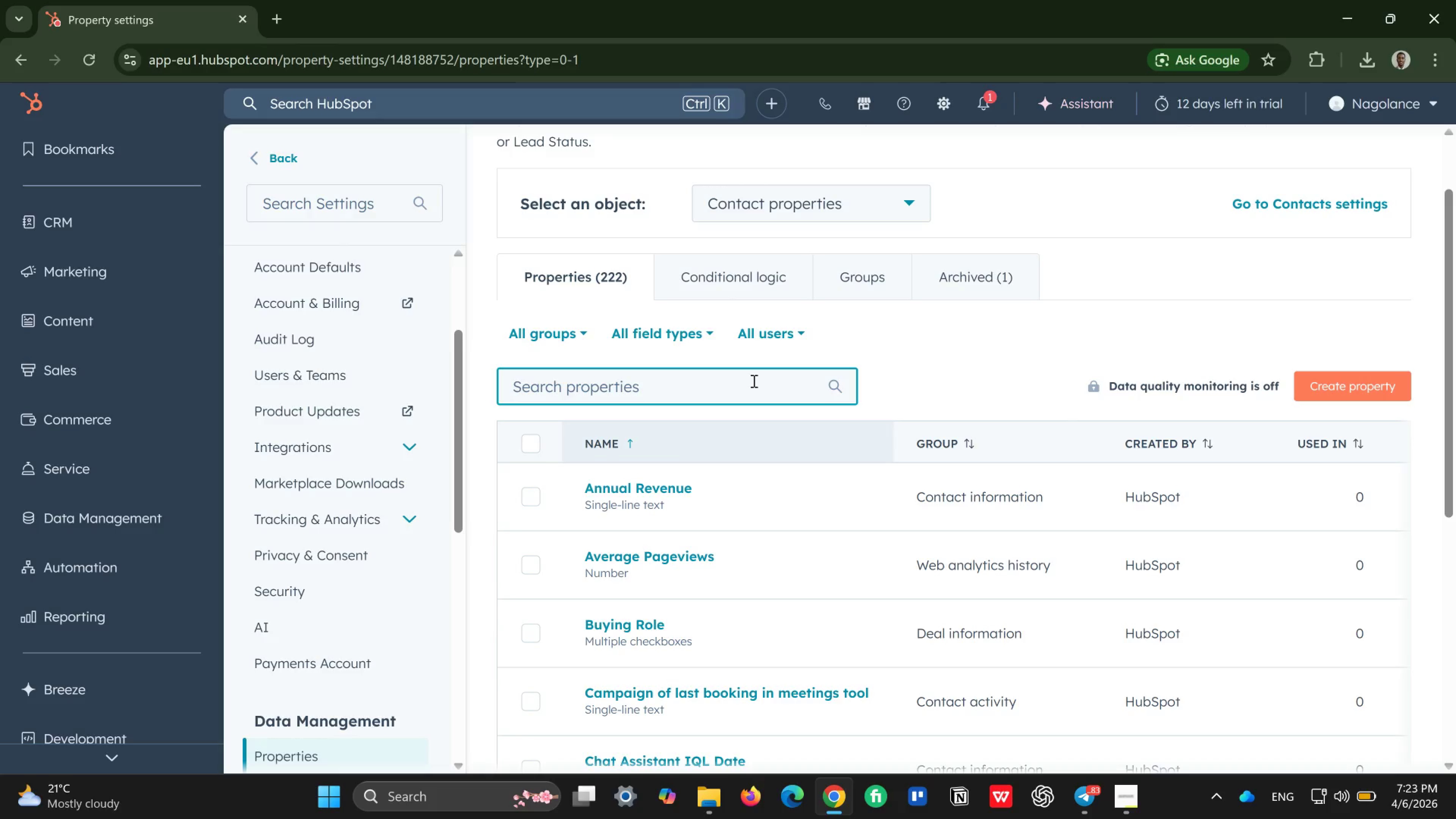 
scroll: coordinate [753, 381], scroll_direction: down, amount: 2.0
 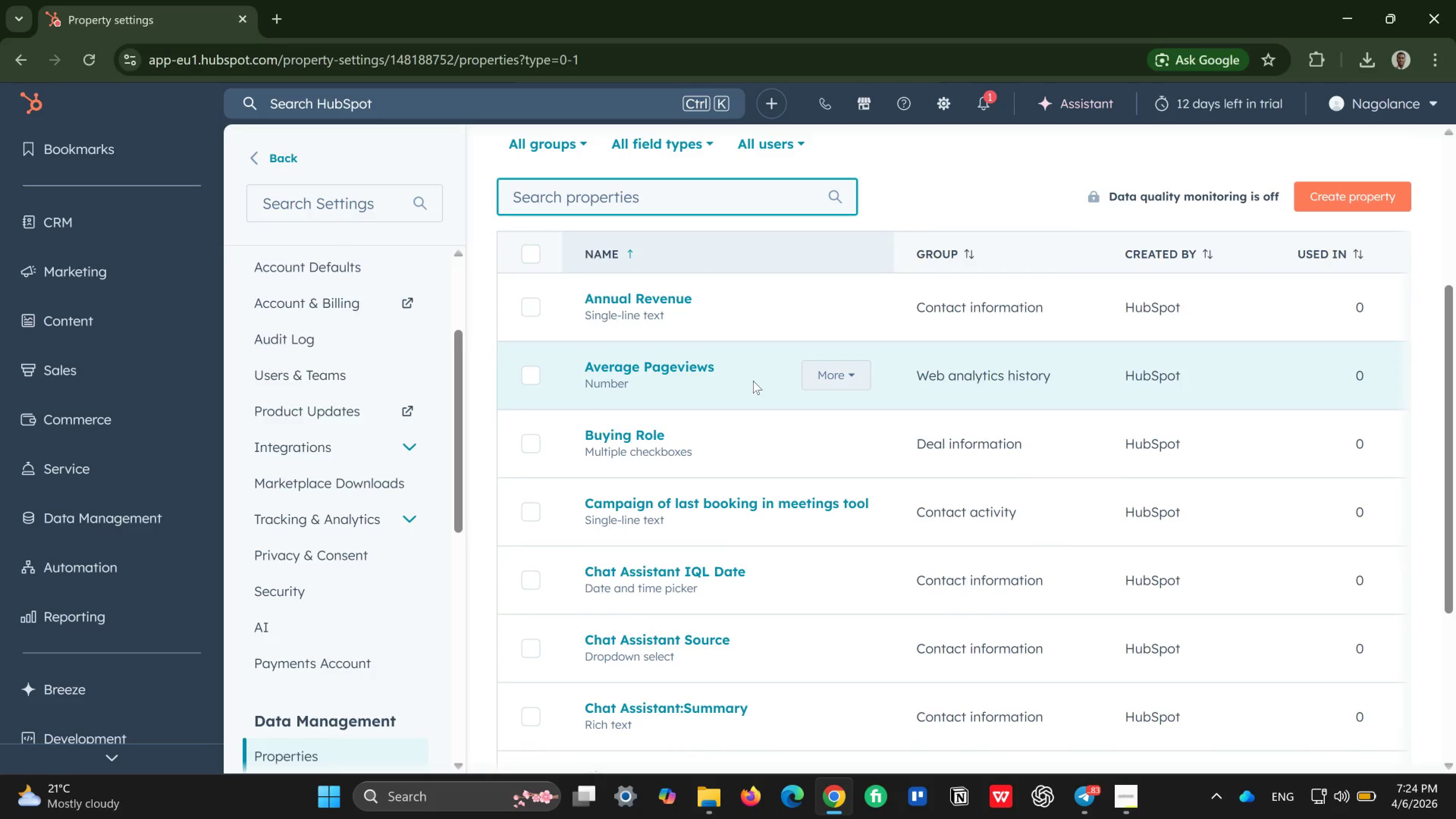 
scroll: coordinate [786, 405], scroll_direction: up, amount: 1.0
 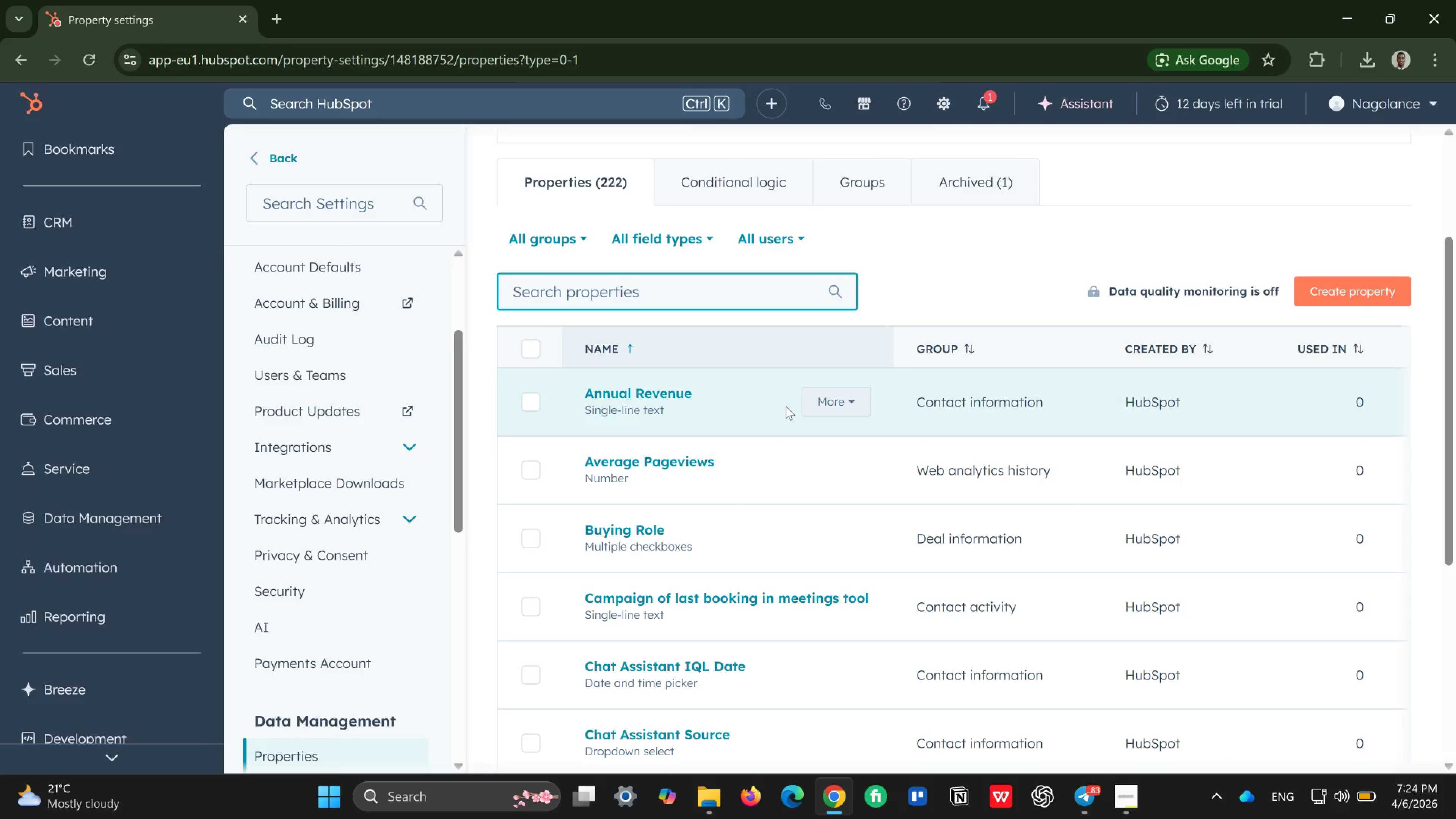 
scroll: coordinate [786, 406], scroll_direction: down, amount: 1.0
 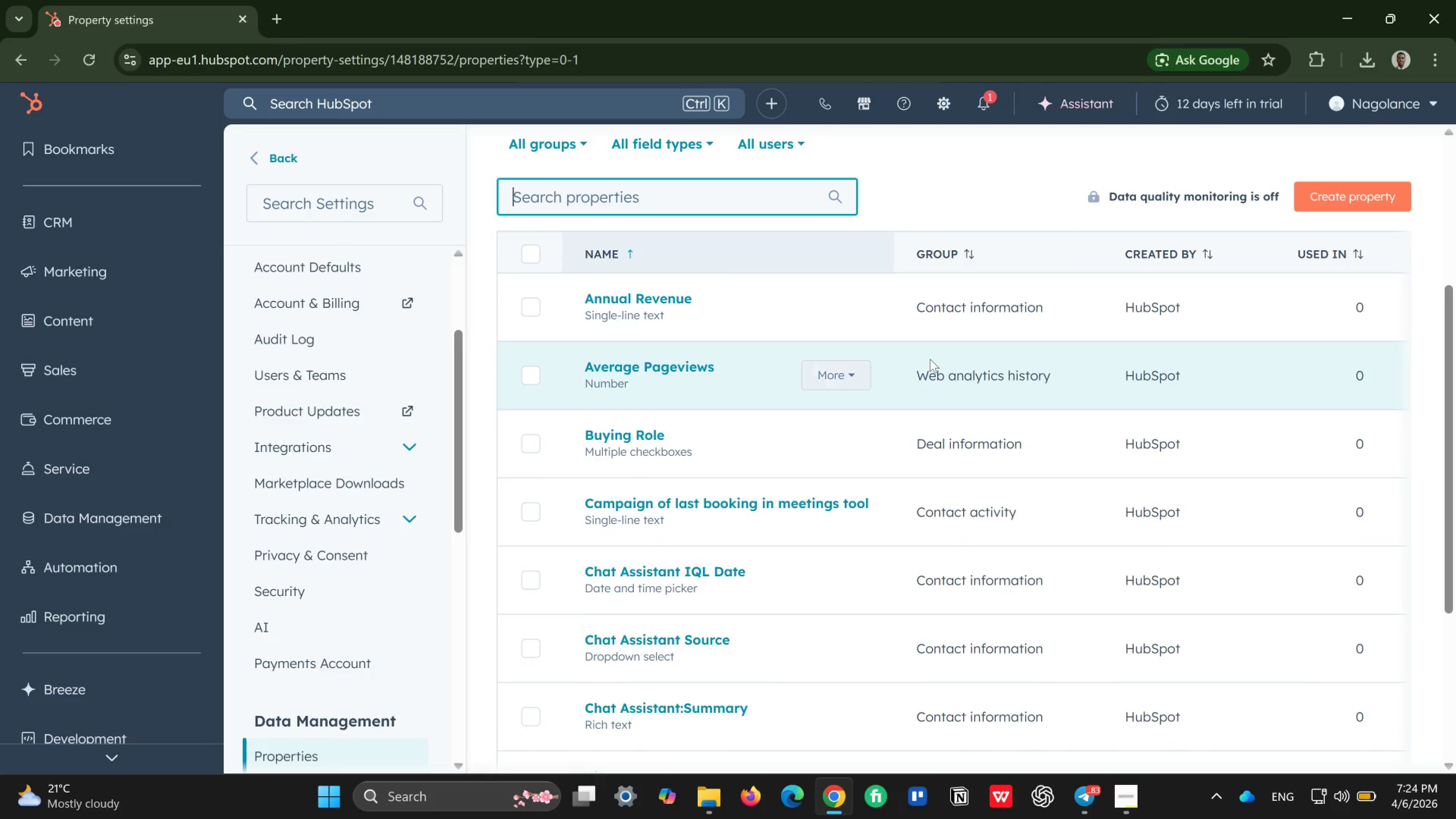 
wait(5.29)
 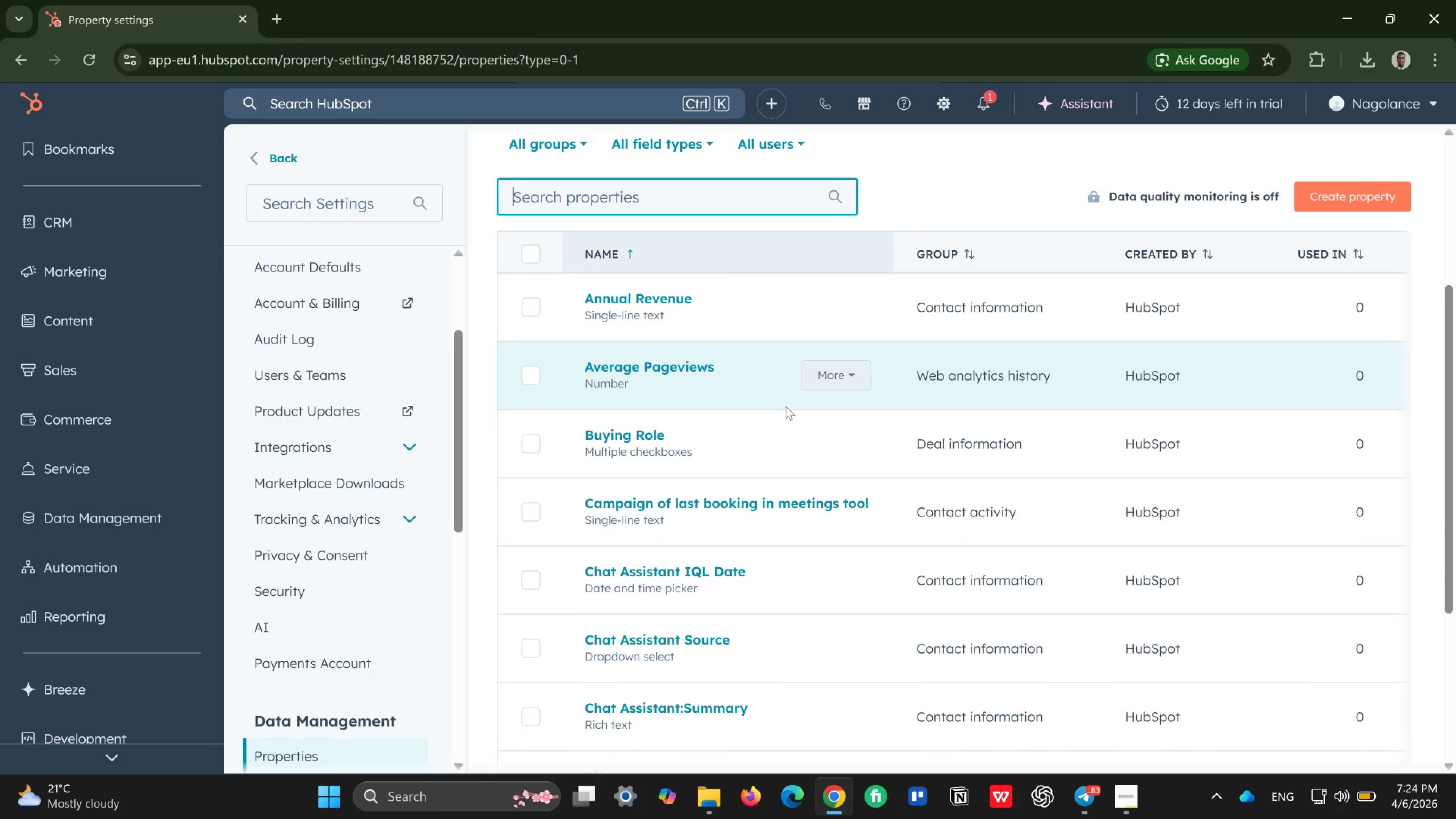 
left_click([957, 105])
 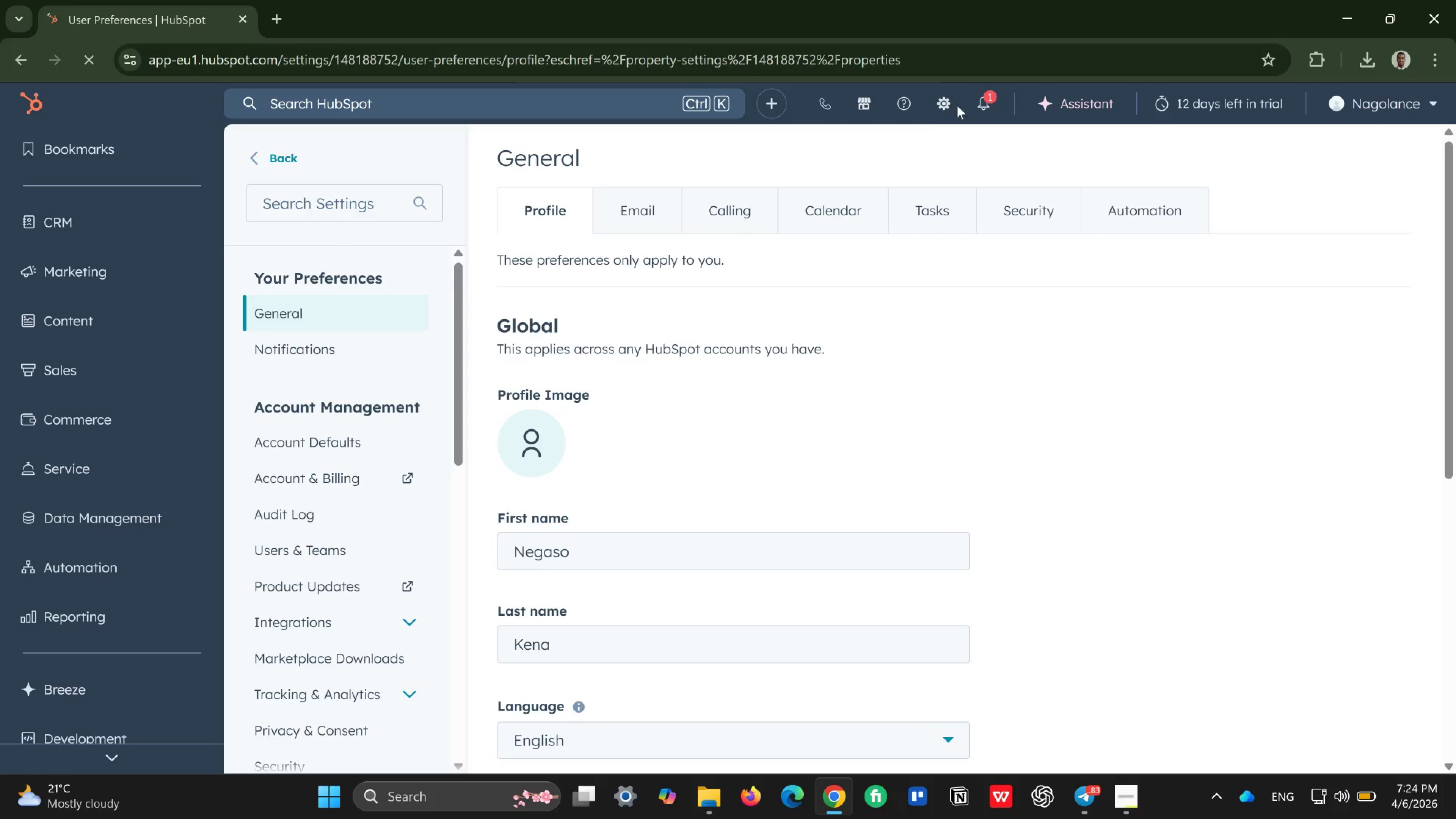 
wait(5.65)
 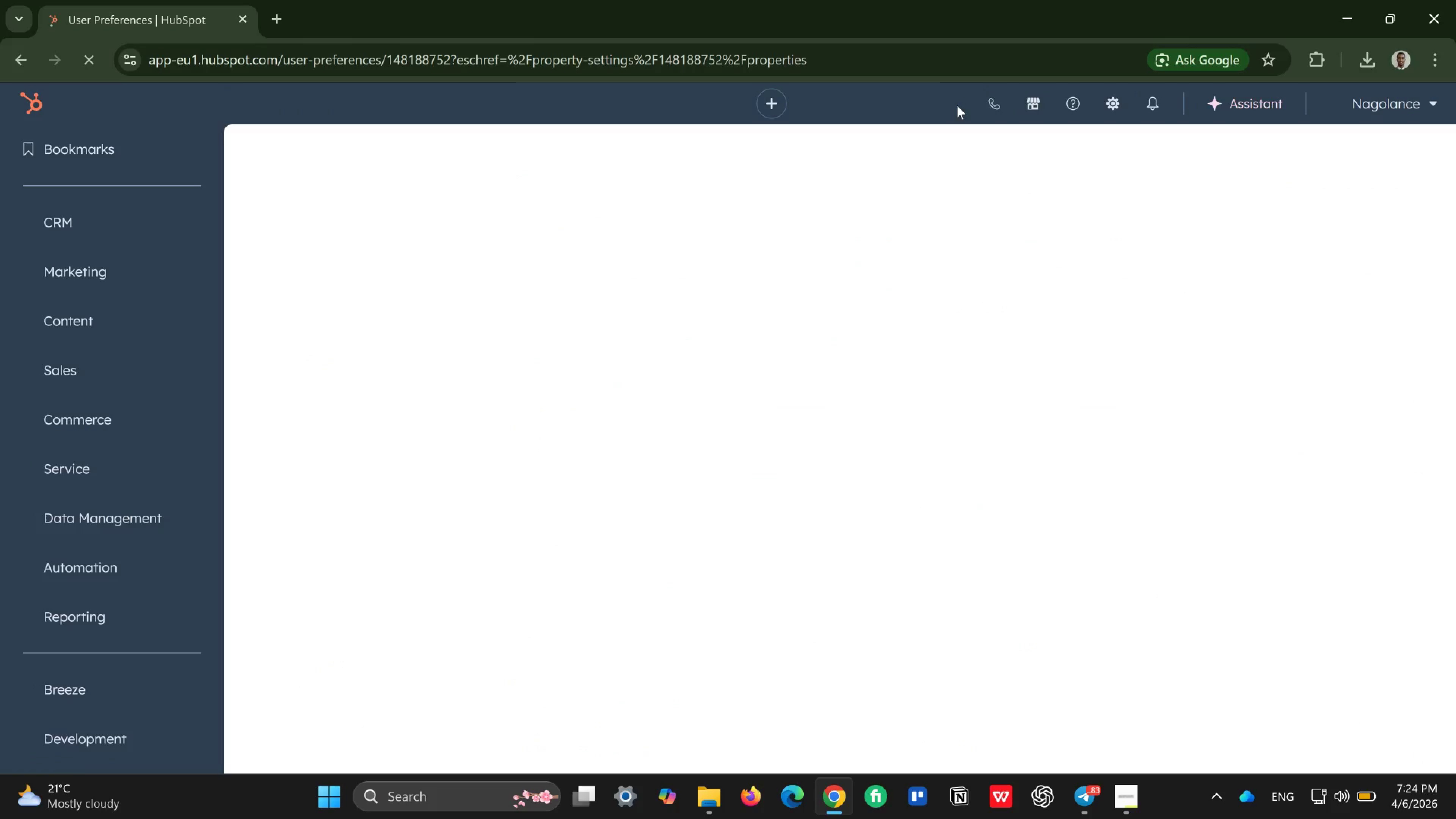 
scroll: coordinate [334, 603], scroll_direction: down, amount: 3.0
 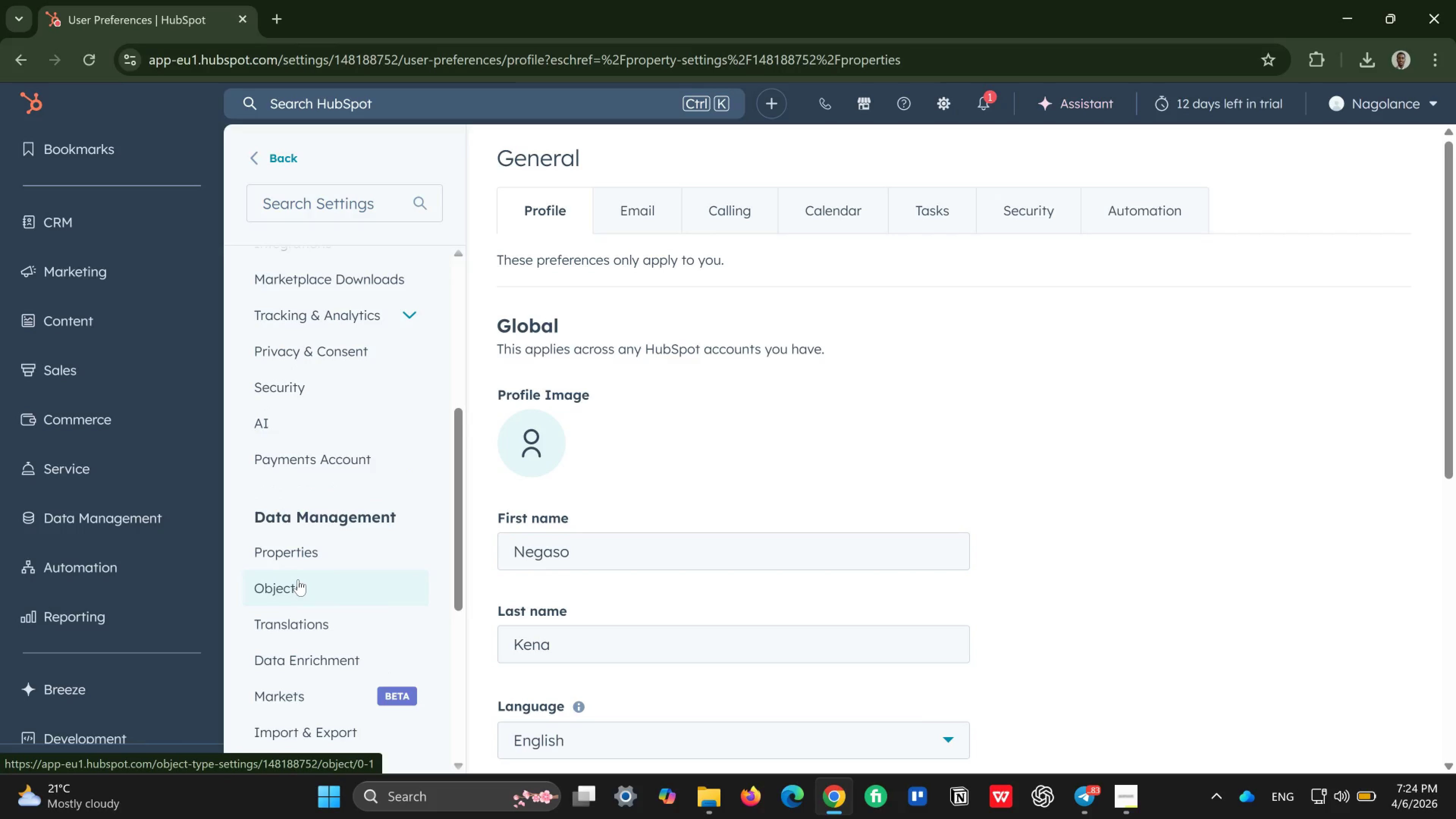 
left_click([298, 579])
 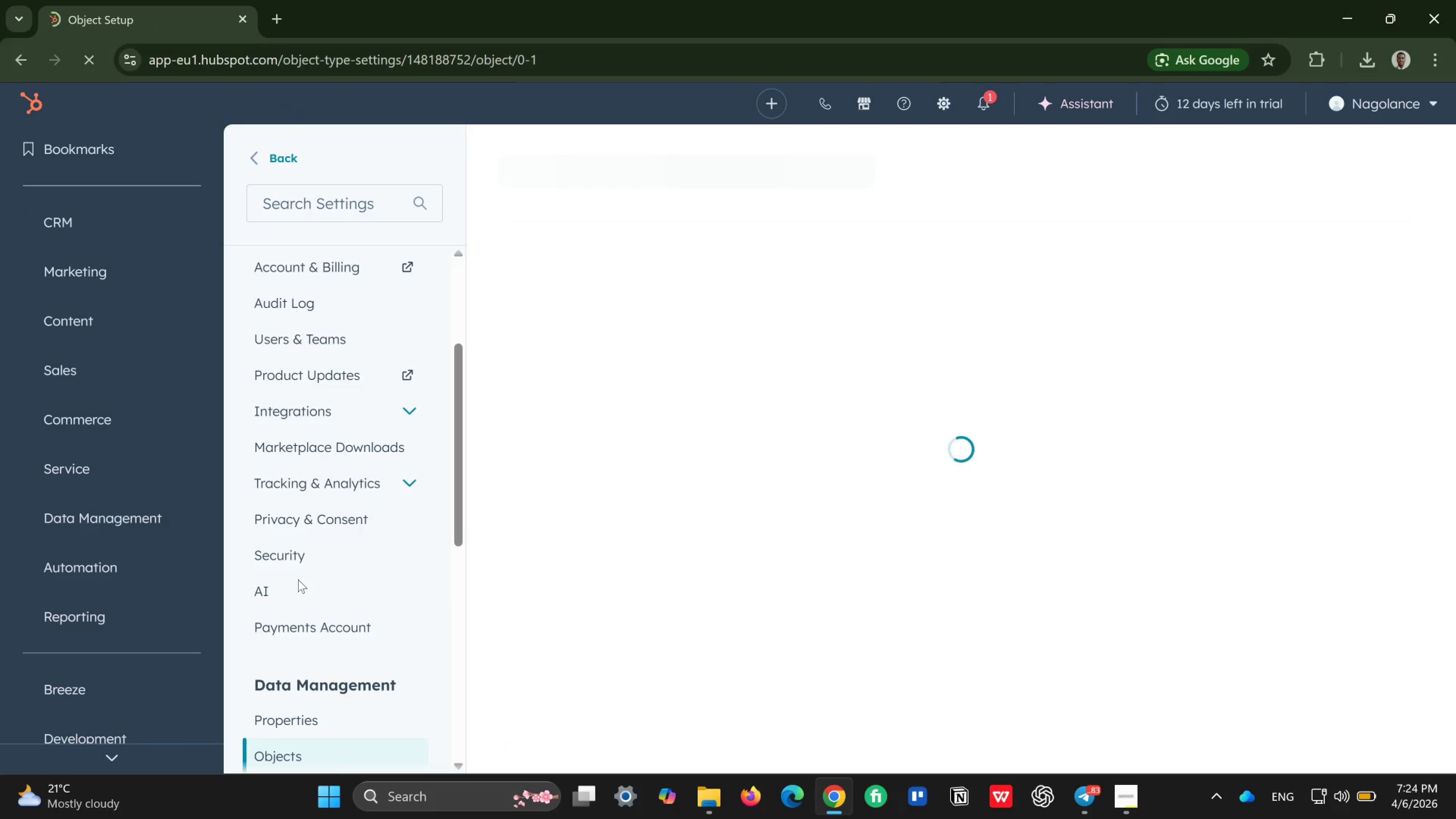 
wait(8.46)
 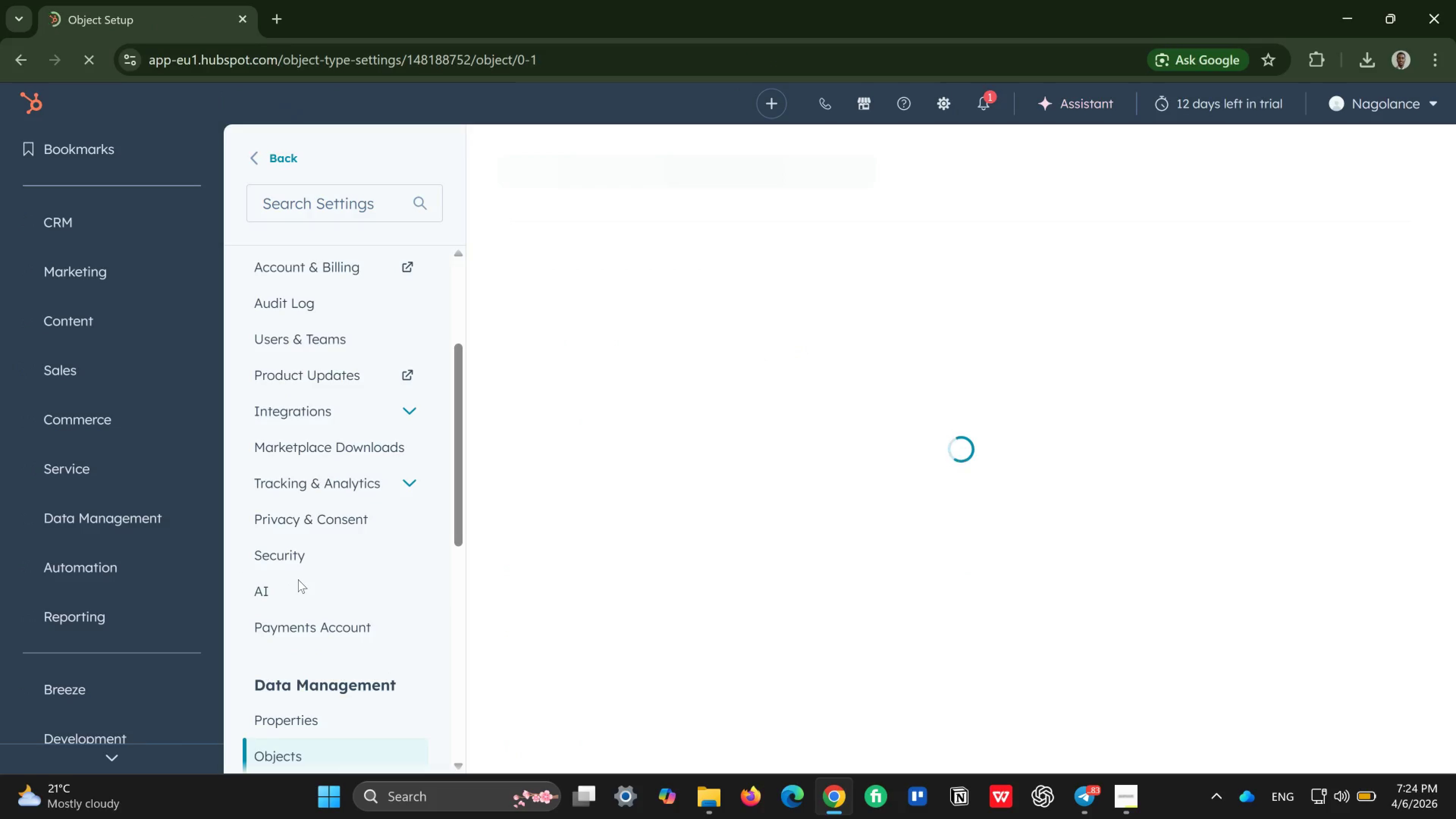 
left_click([895, 215])
 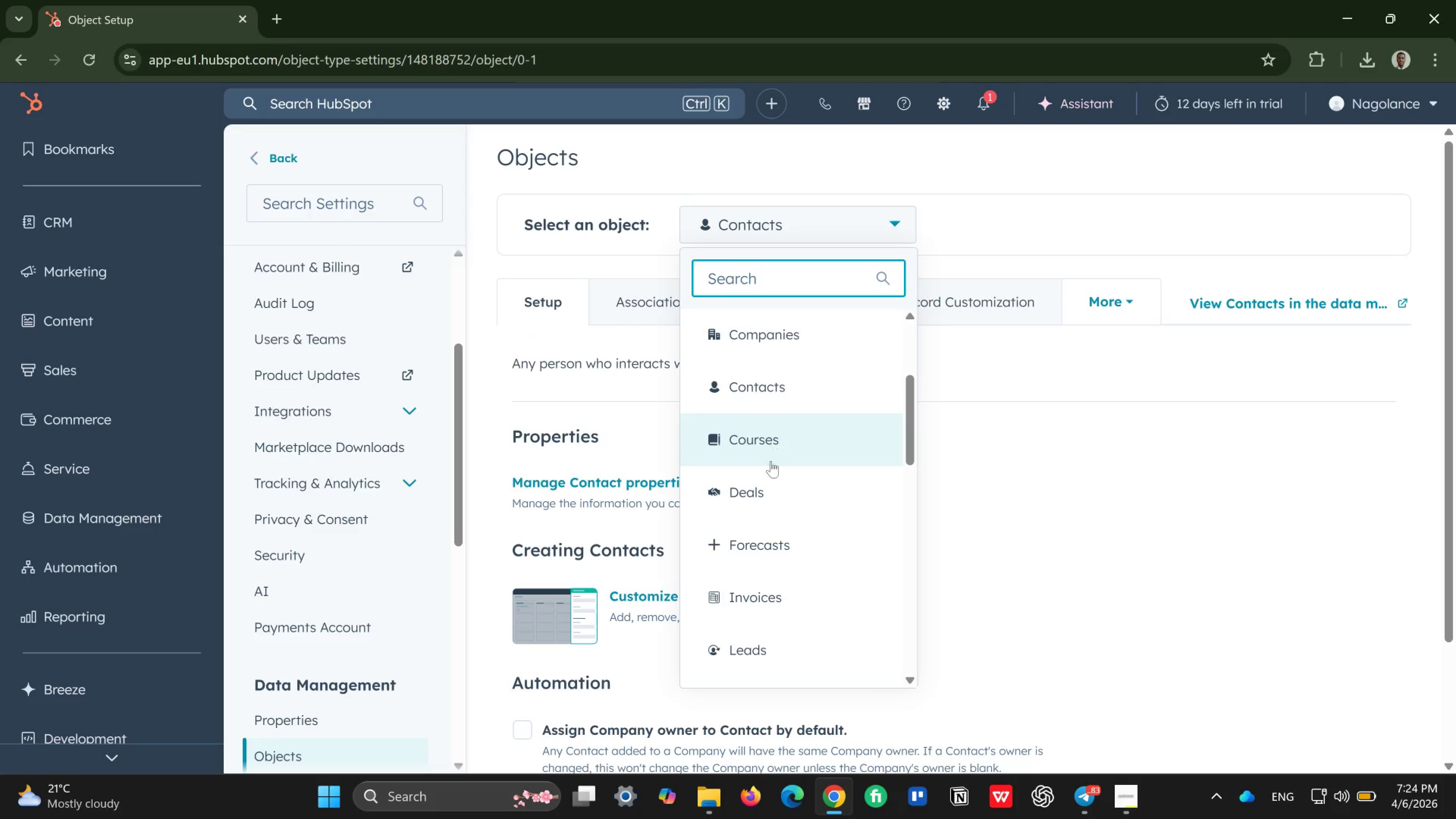 
wait(5.82)
 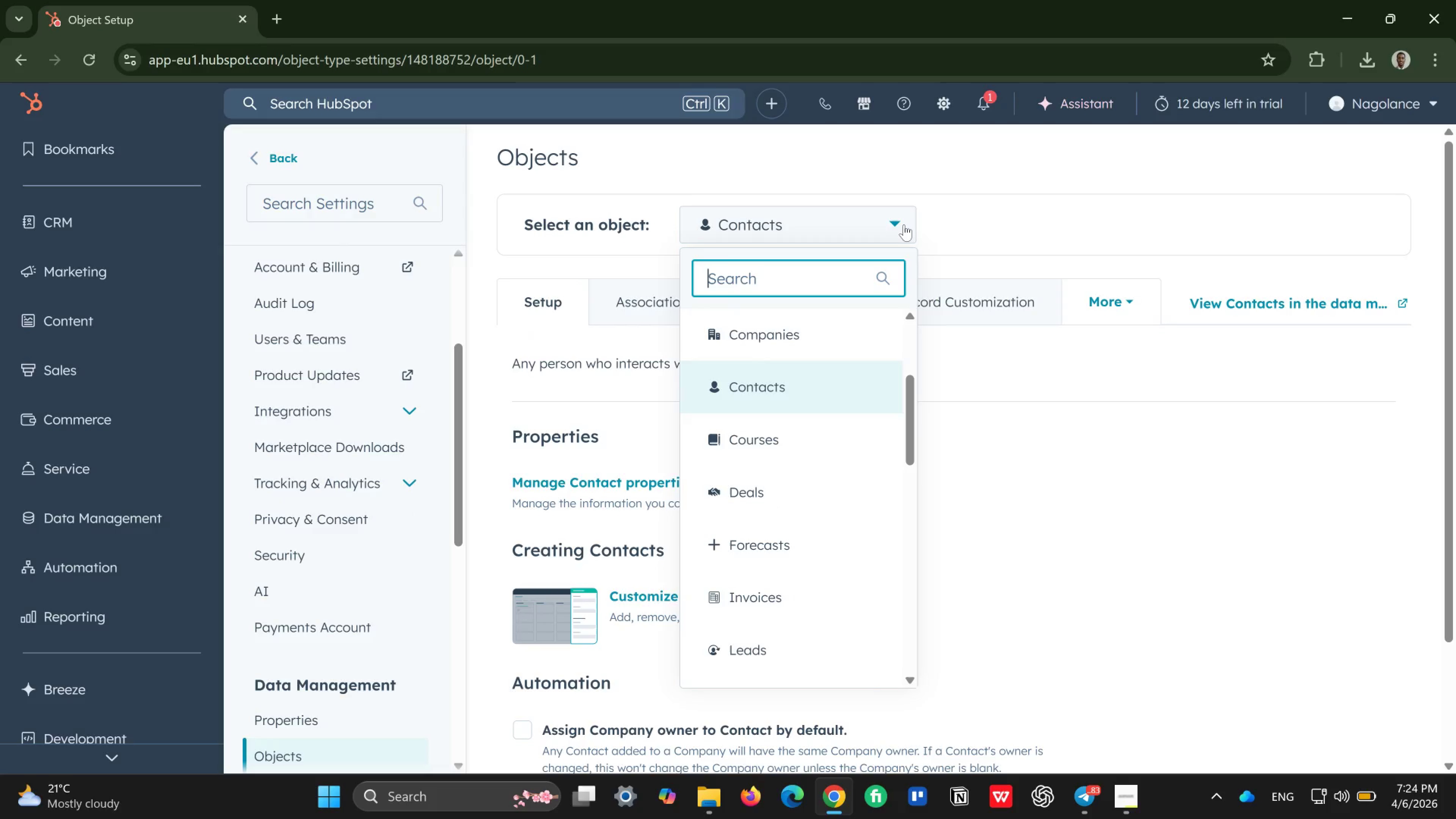 
left_click([769, 501])
 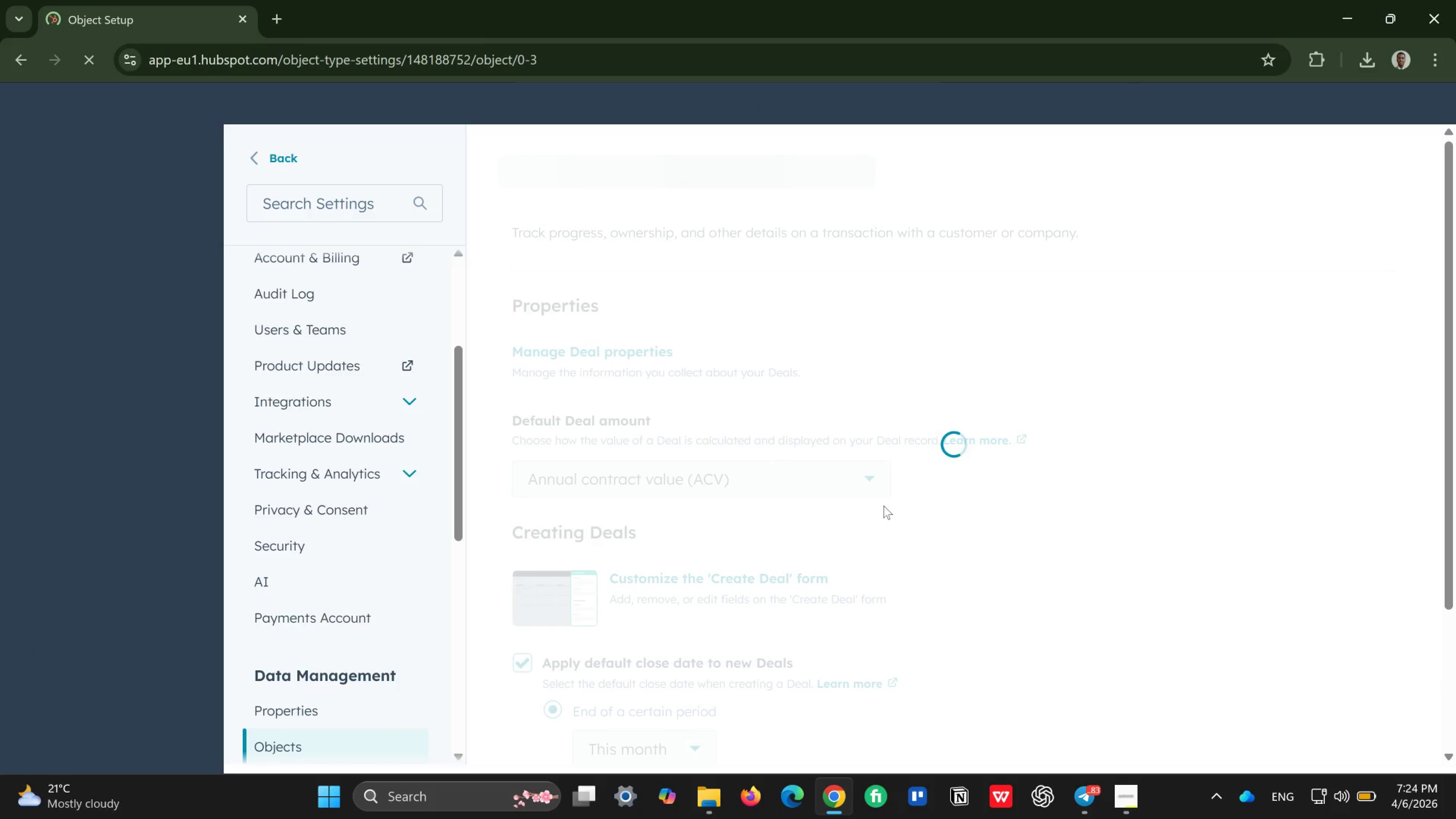 
wait(8.29)
 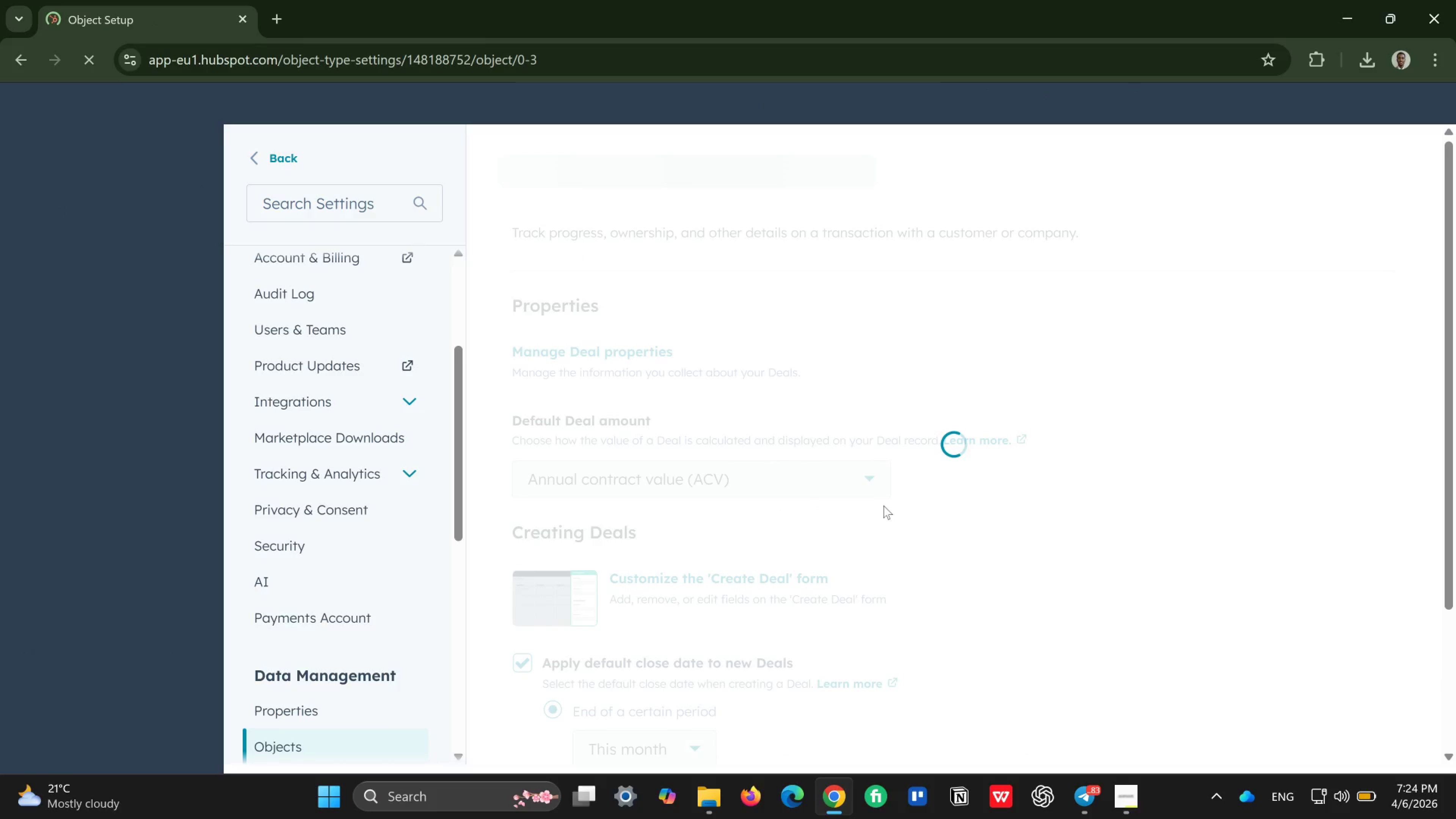 
left_click([787, 281])
 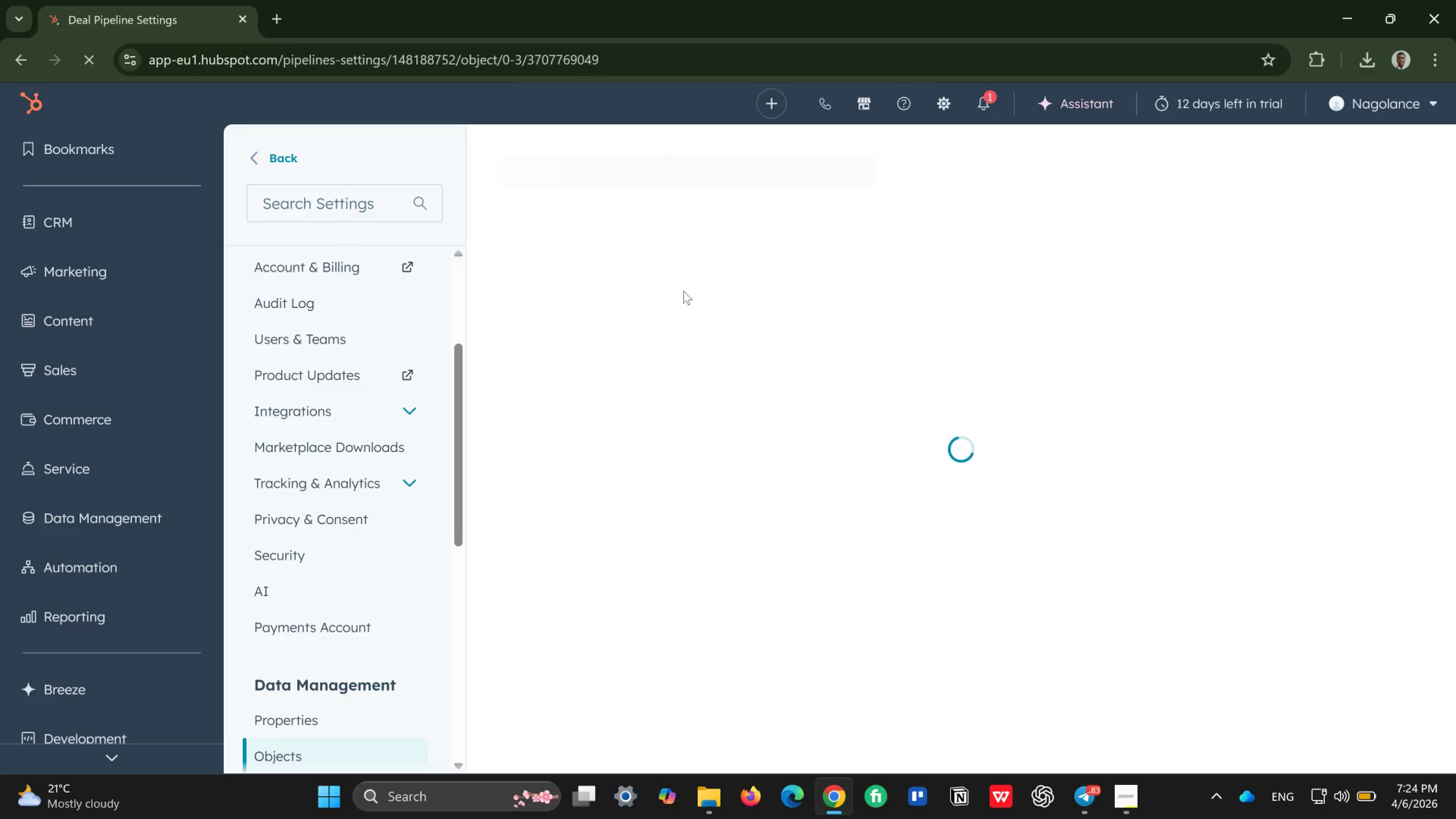 
wait(10.34)
 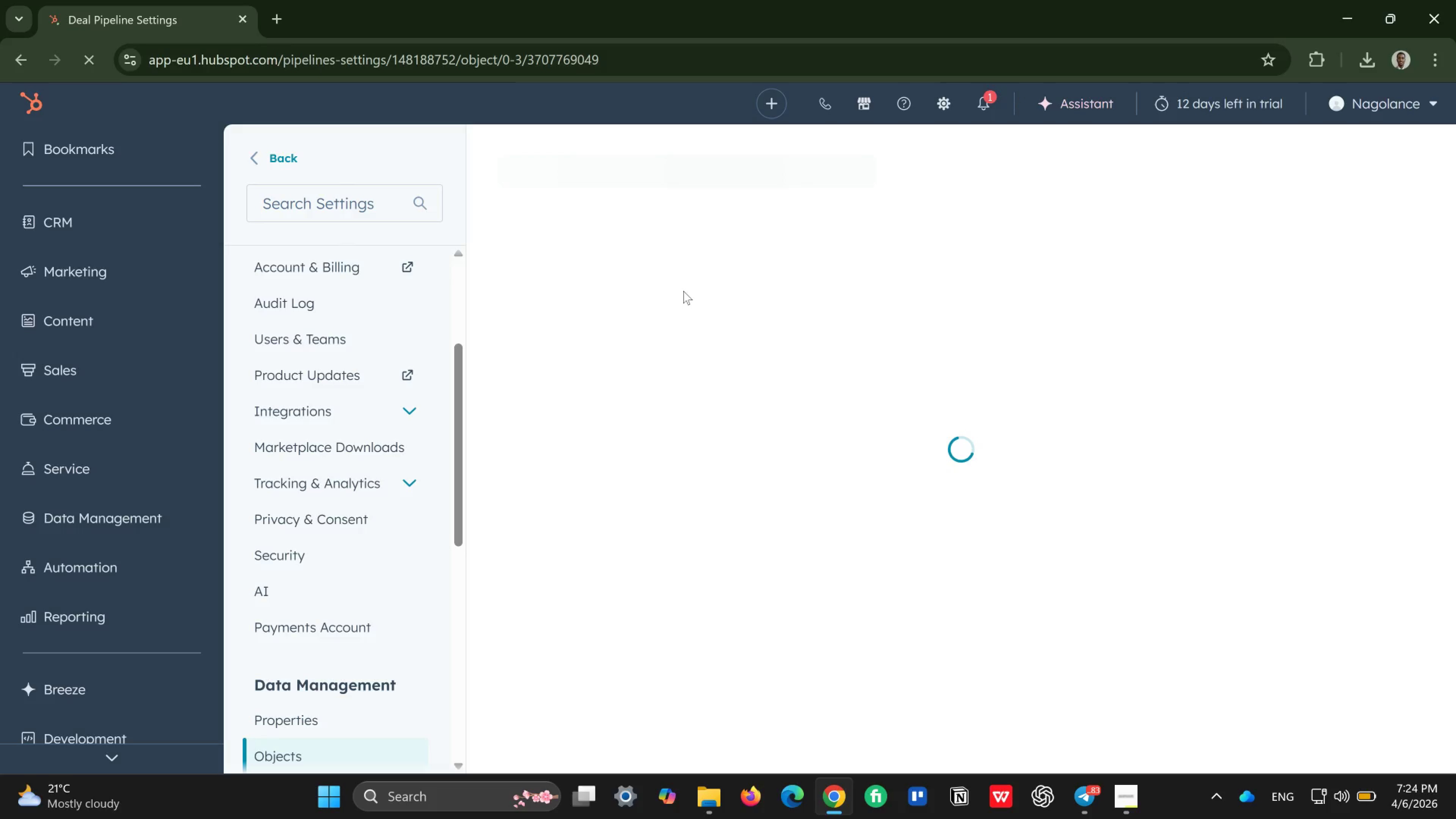 
left_click([725, 581])
 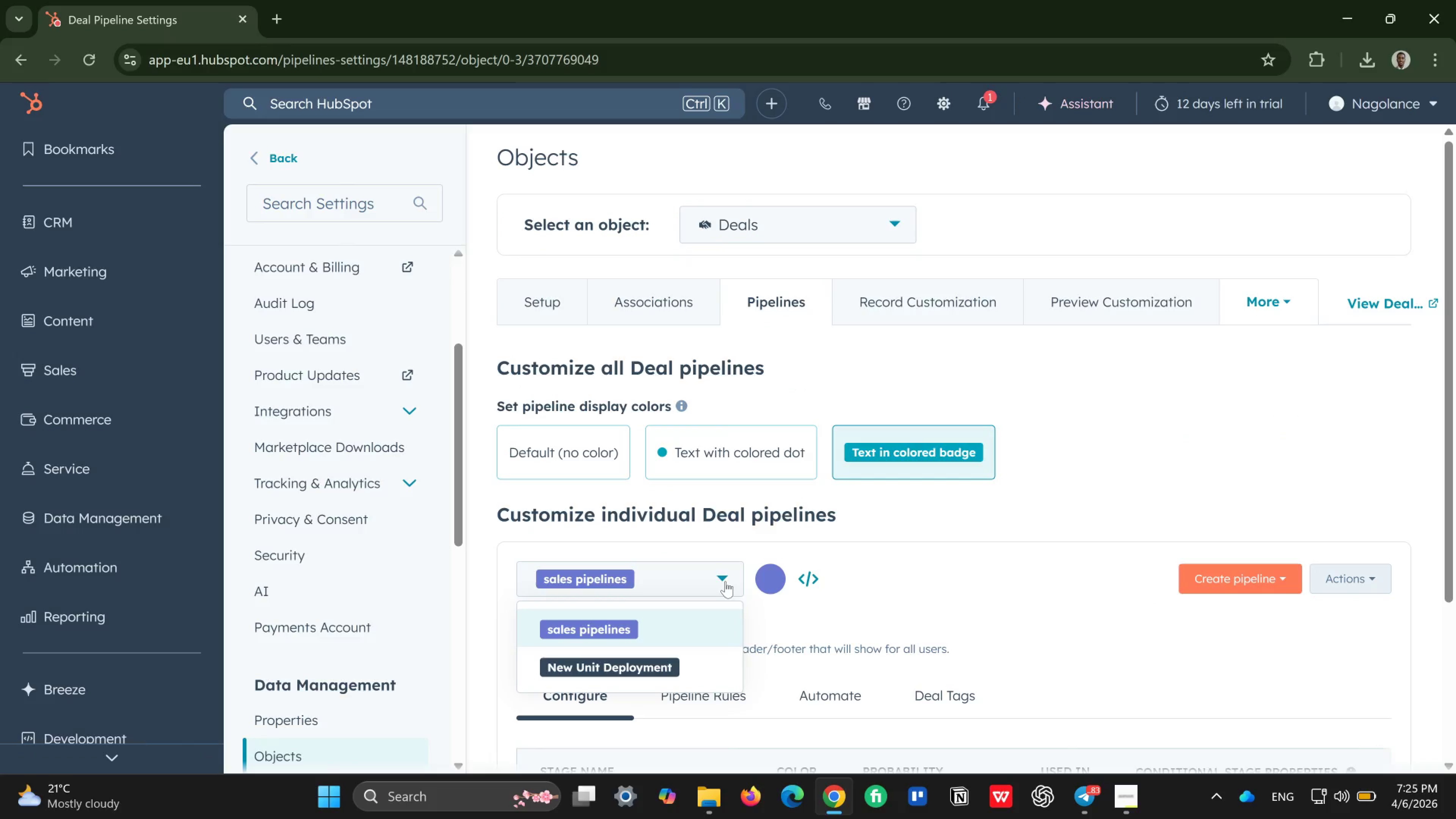 
left_click([725, 581])
 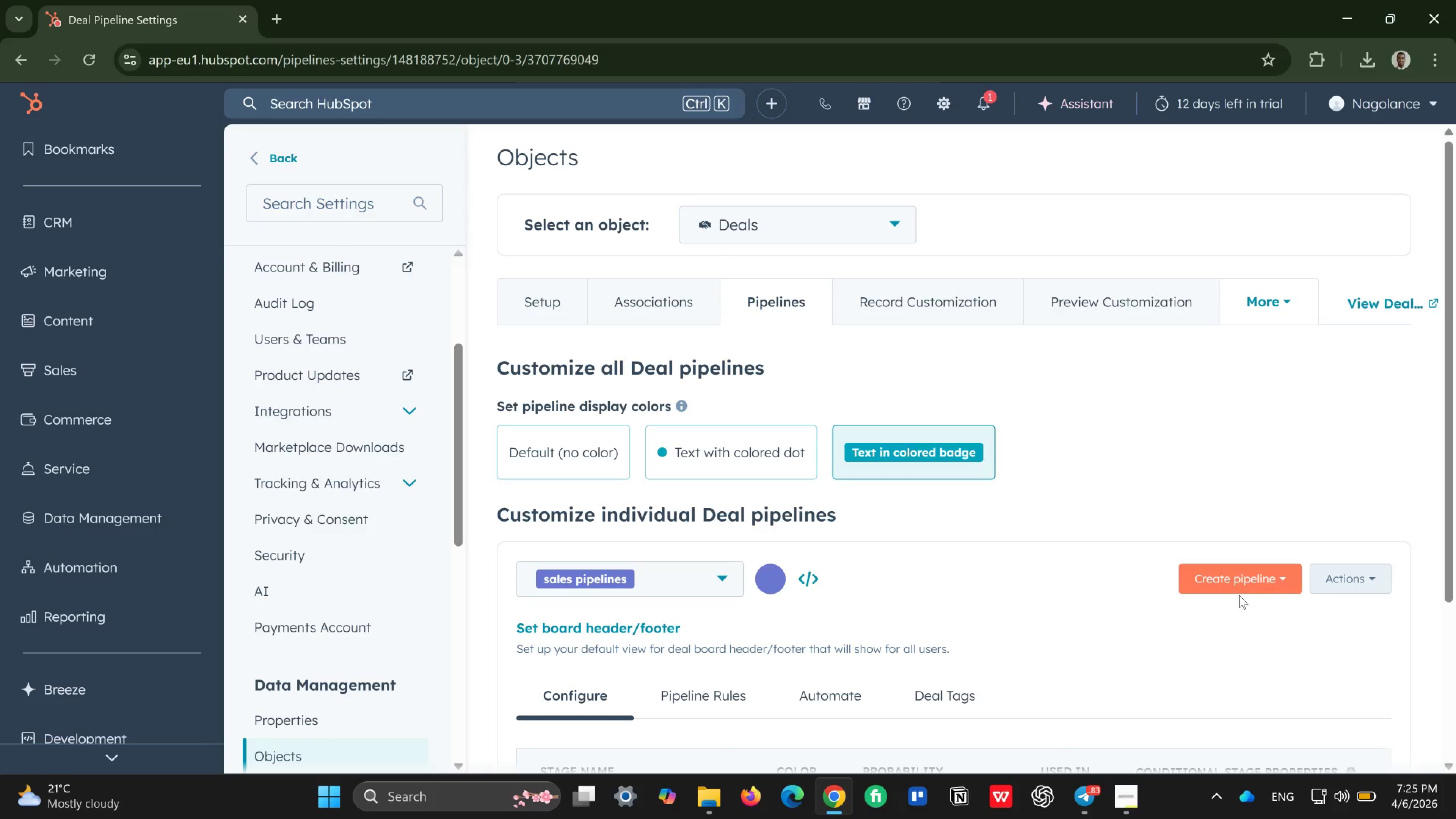 
left_click([1222, 582])
 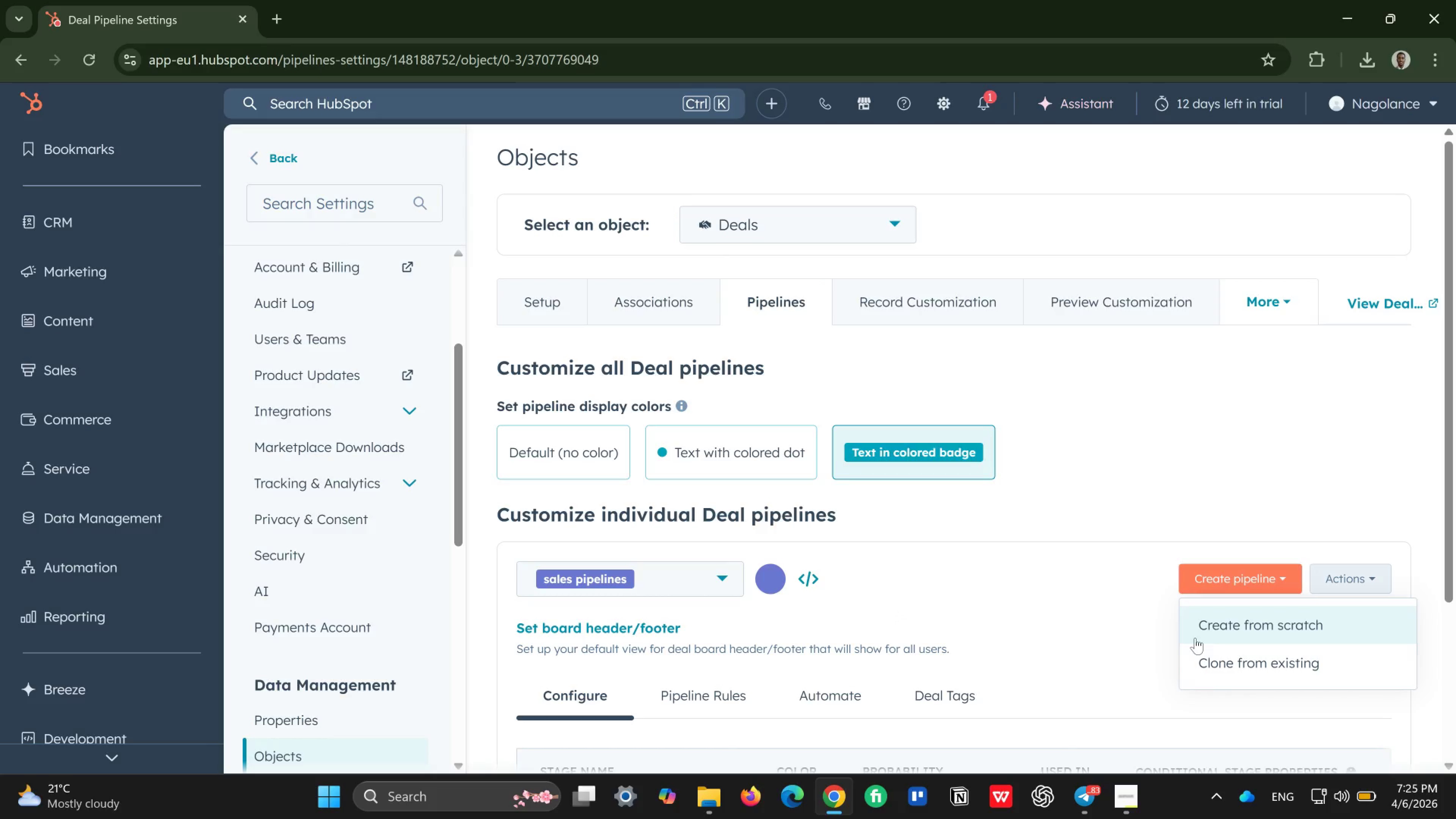 
left_click([1243, 625])
 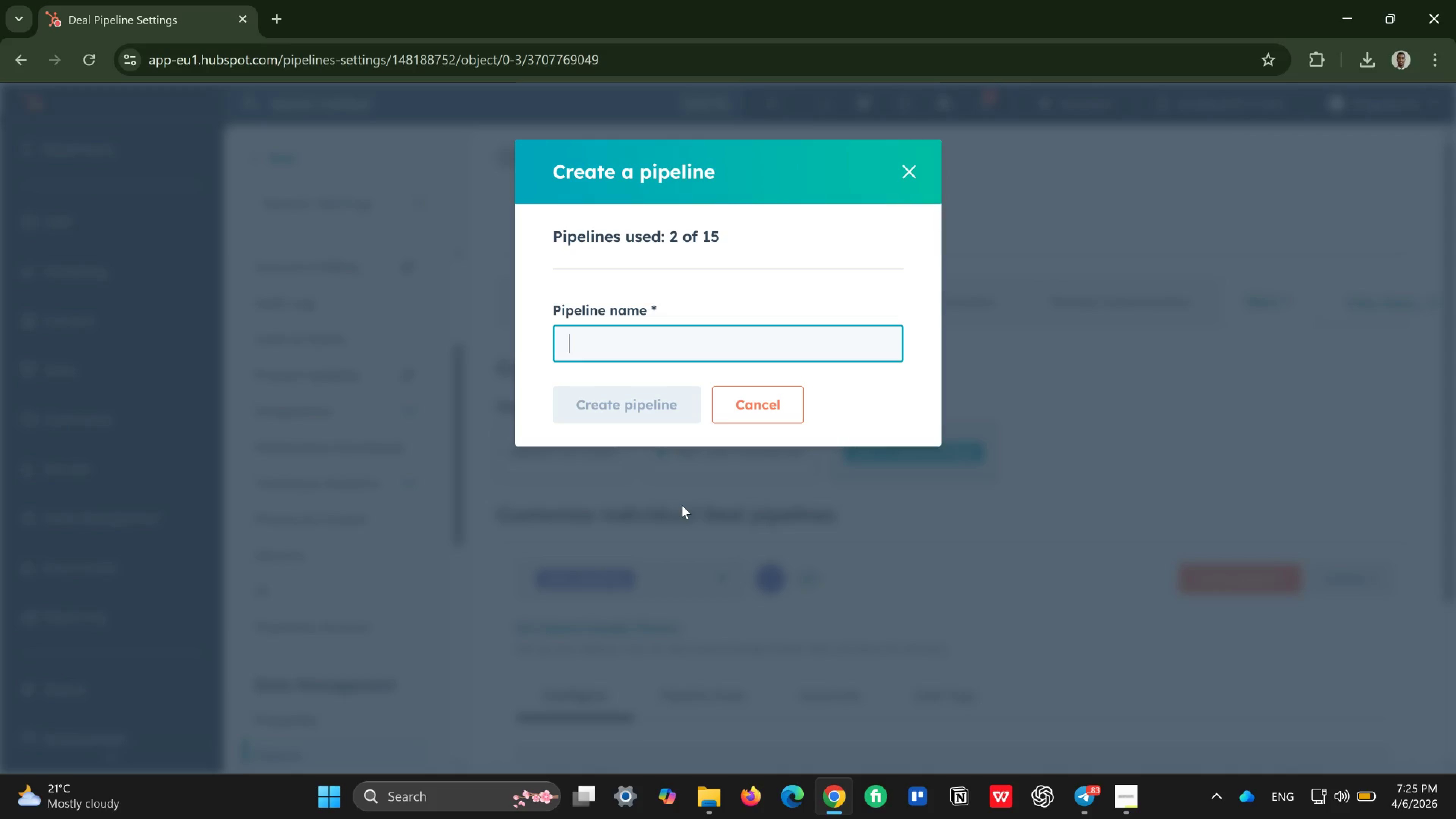 
wait(10.77)
 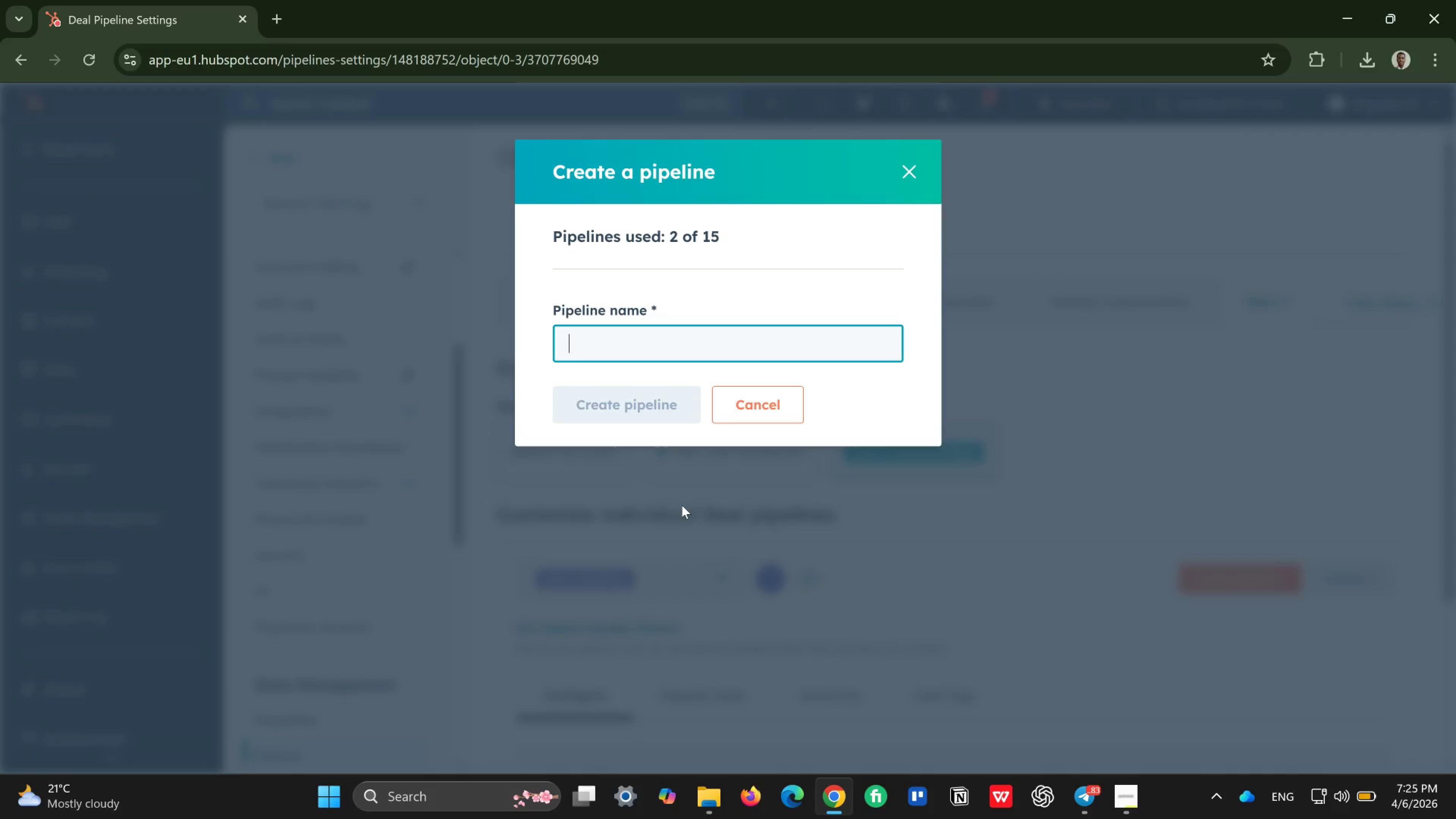 
key(CapsLock)
 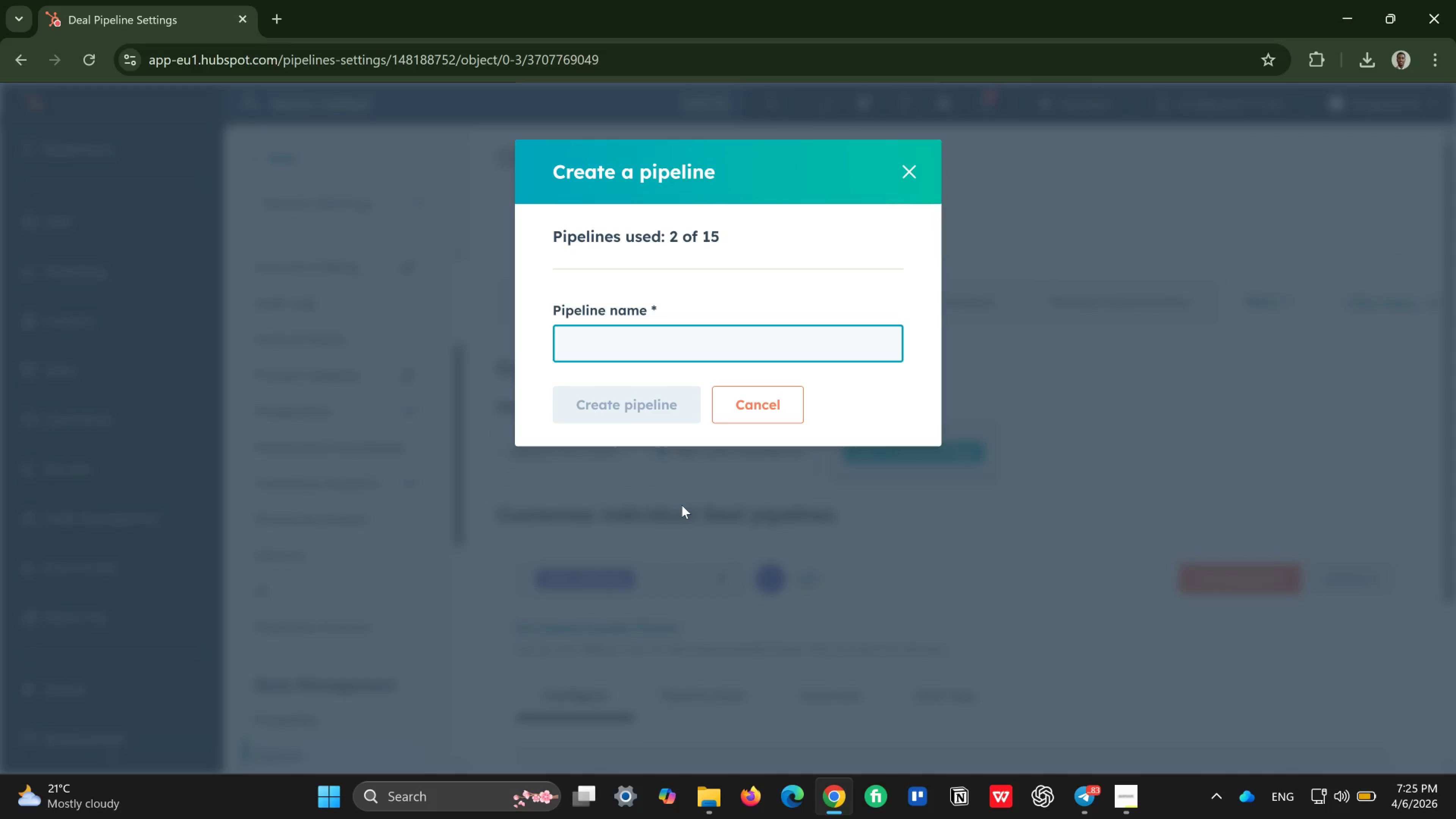 
key(N)
 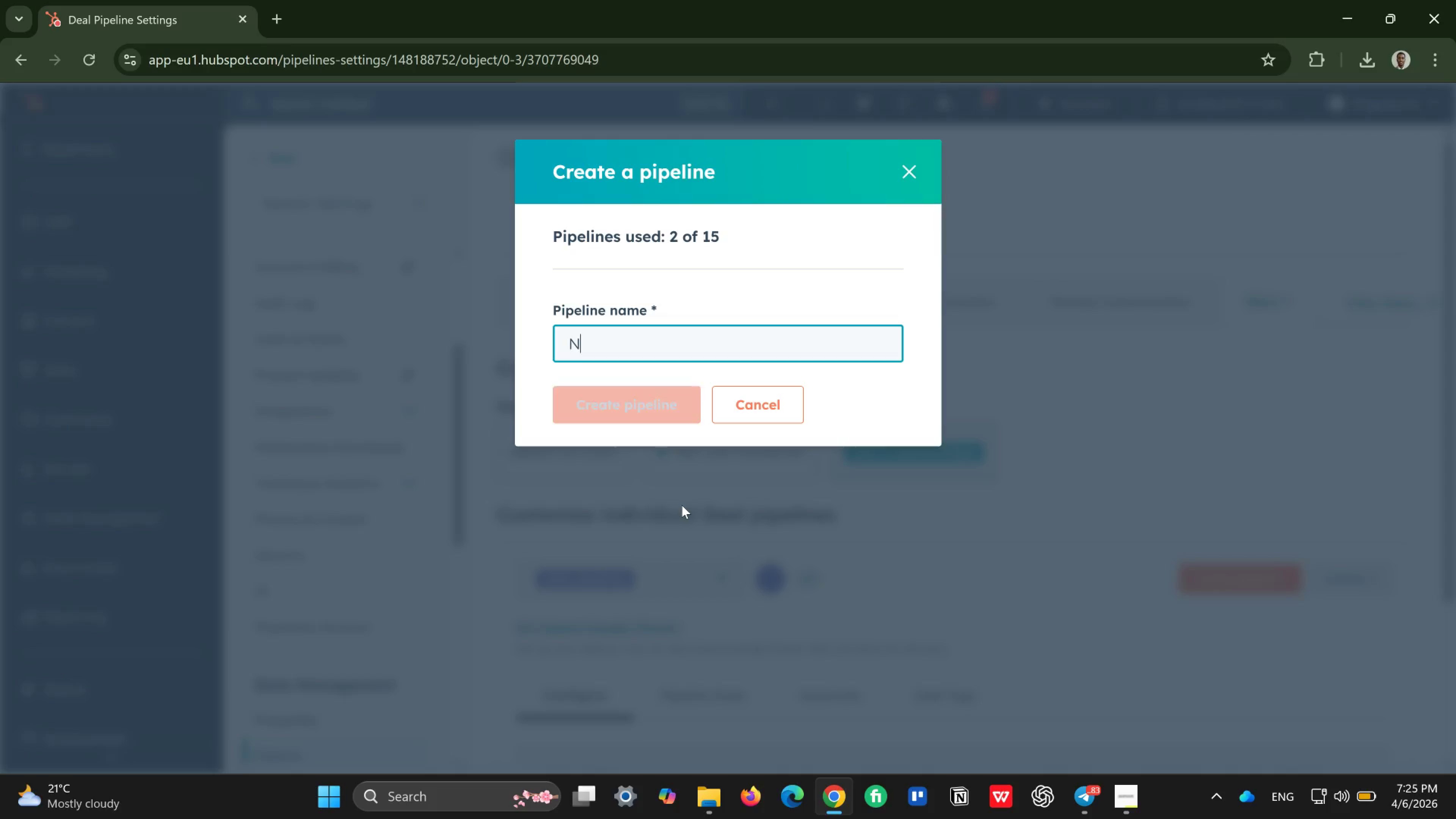 
key(CapsLock)
 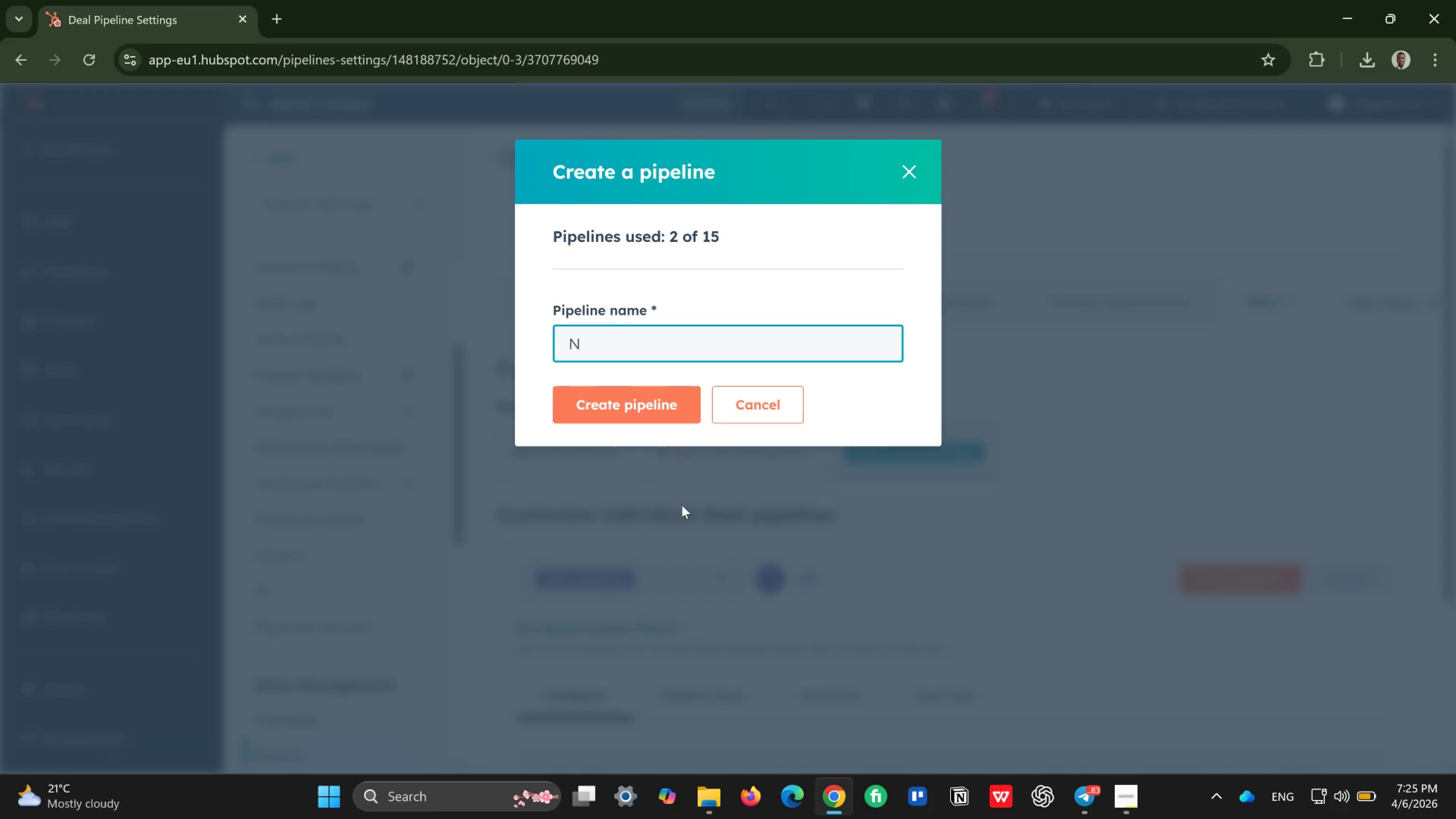 
key(Backspace)
 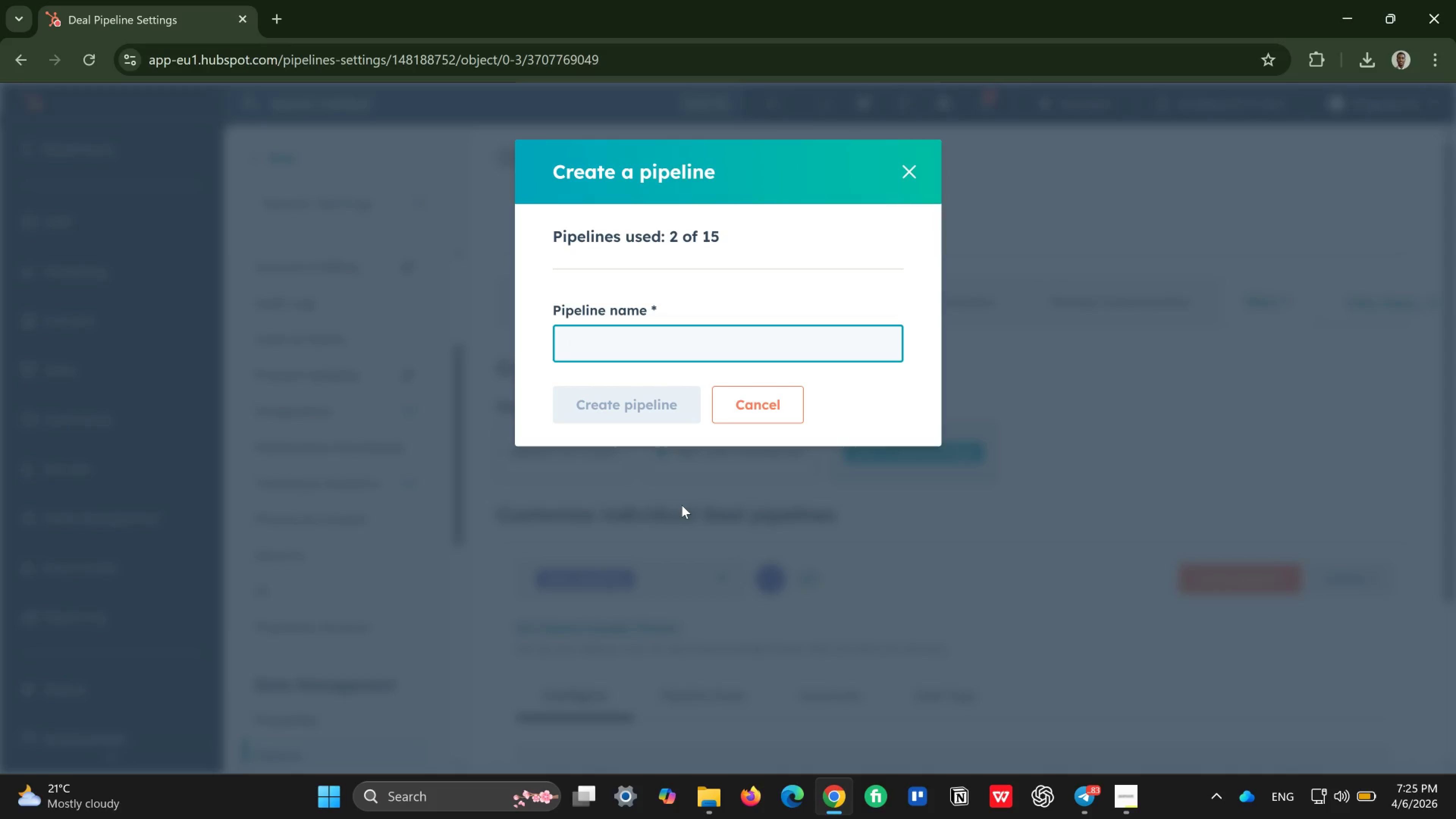 
wait(5.42)
 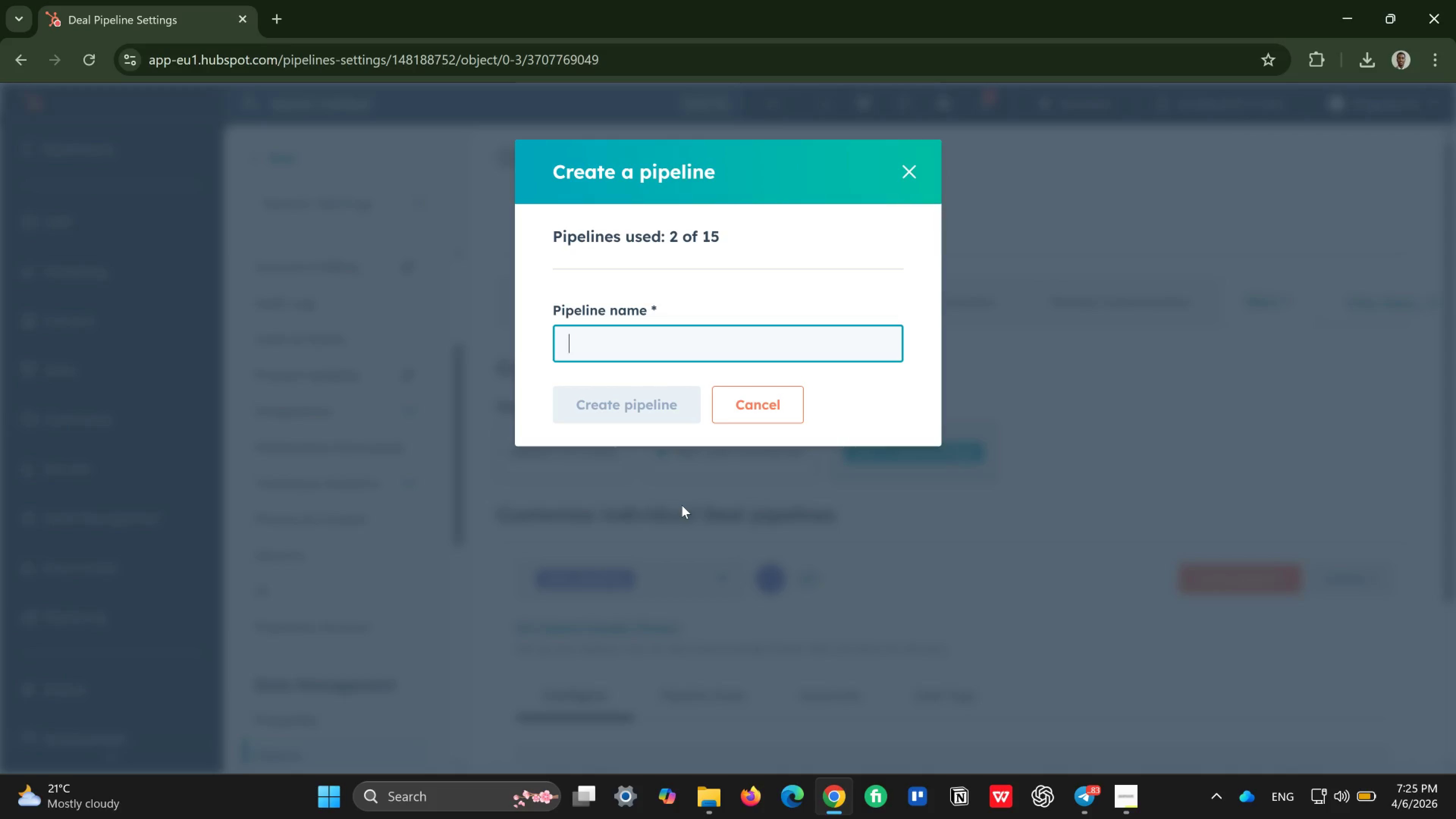 
type(Agency Sales Pipr)
key(Backspace)
type(eline)
 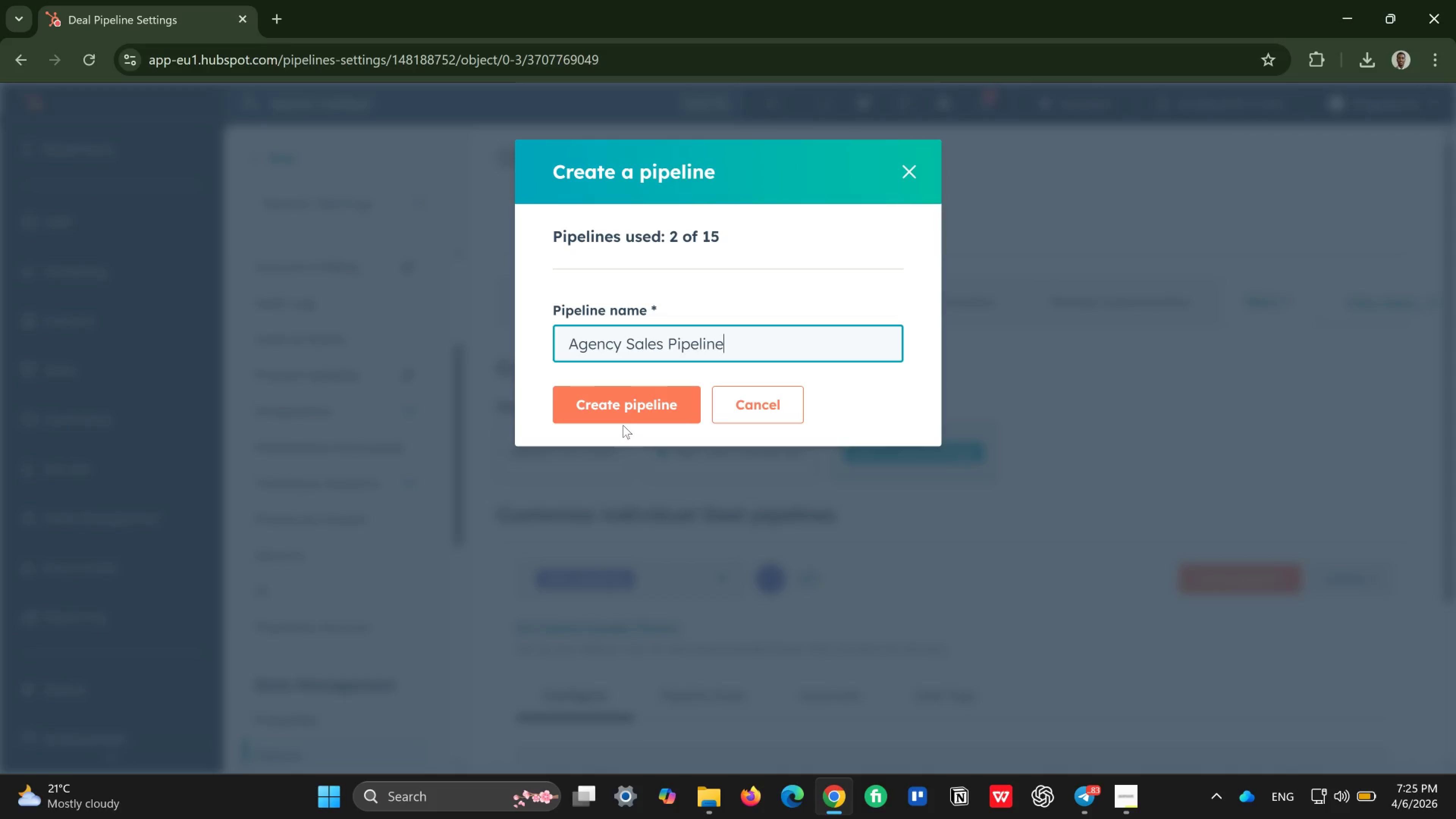 
left_click([635, 402])
 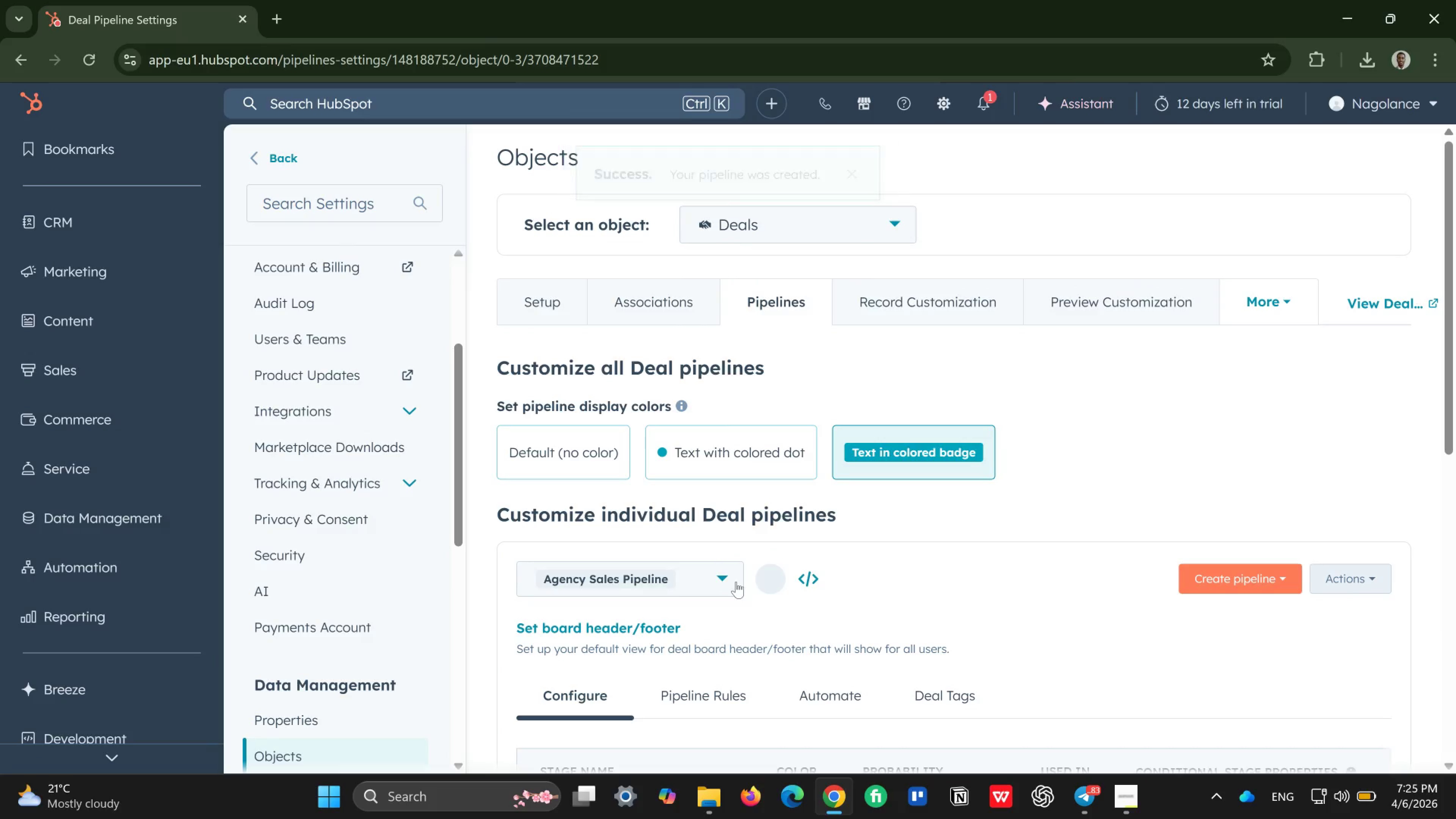 
wait(5.93)
 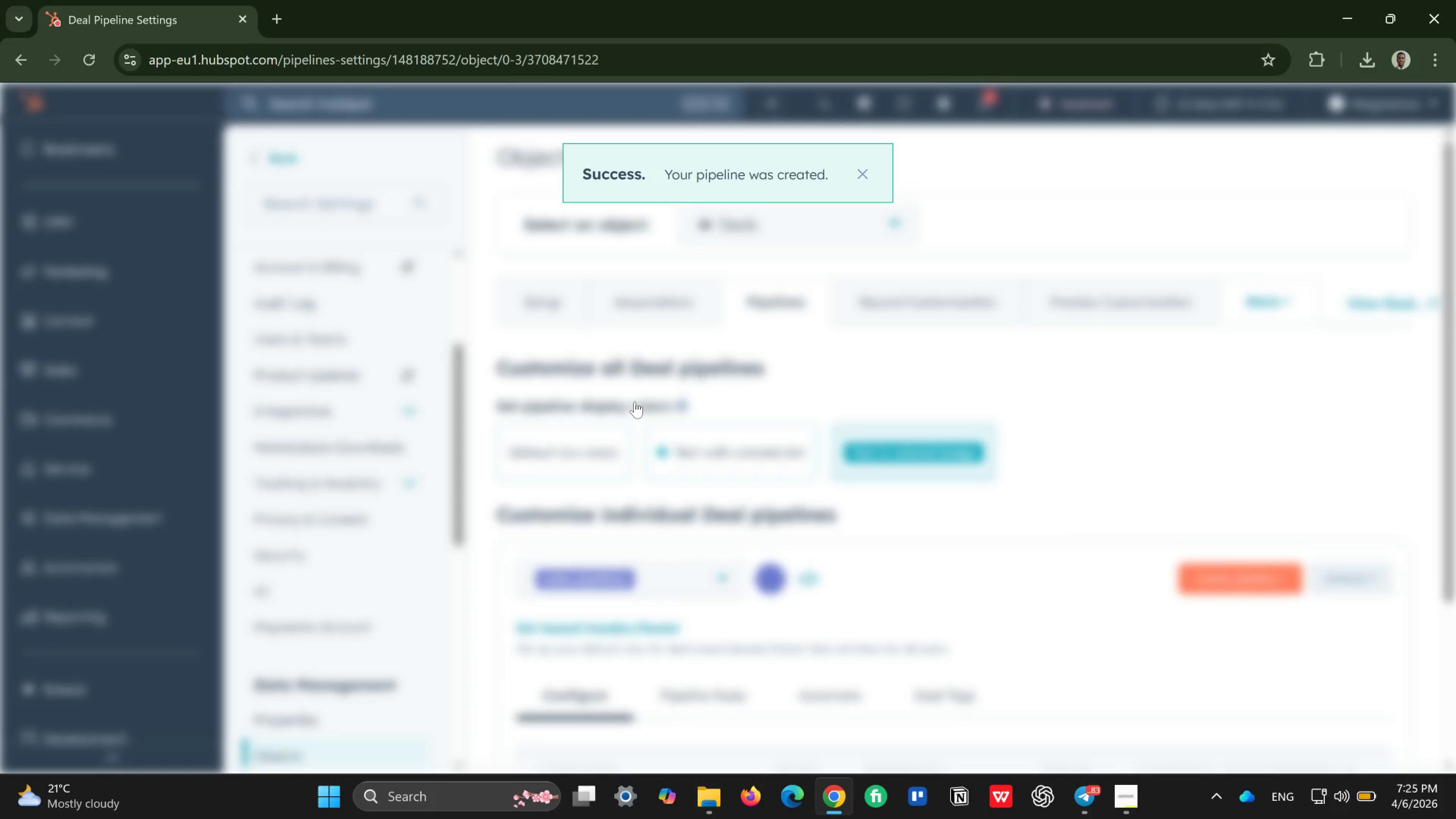 
left_click([766, 584])
 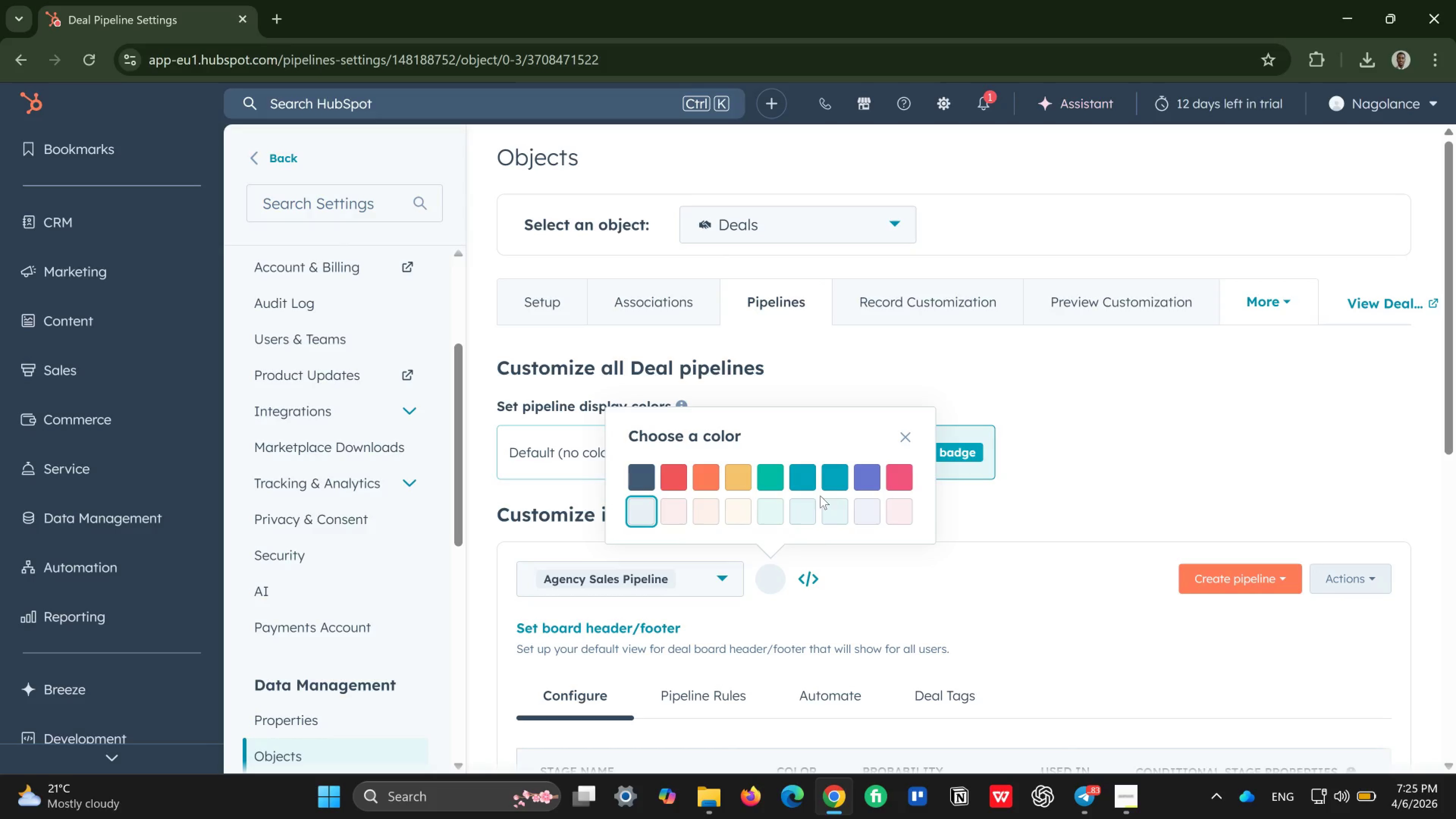 
wait(7.01)
 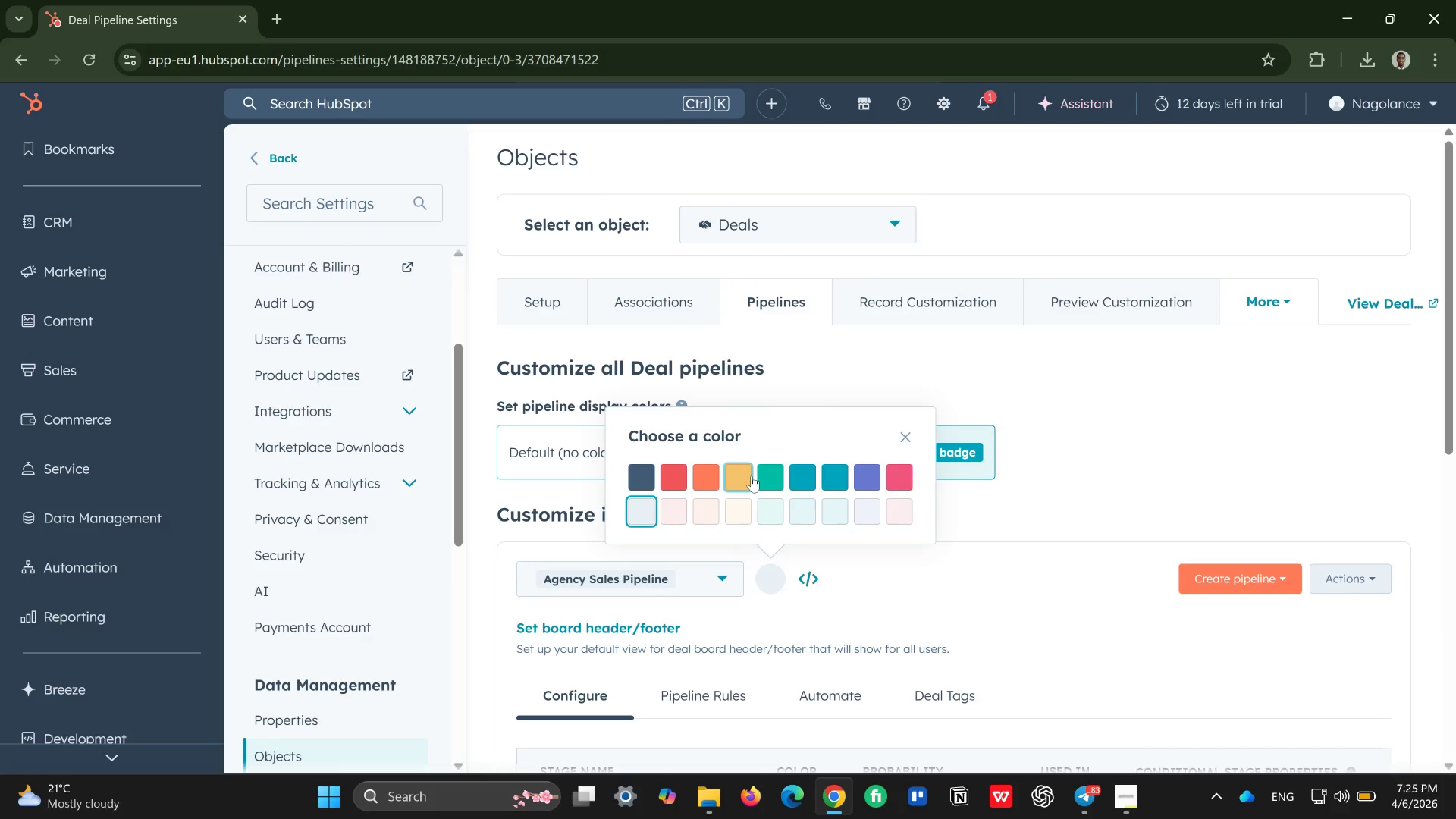 
left_click([802, 485])
 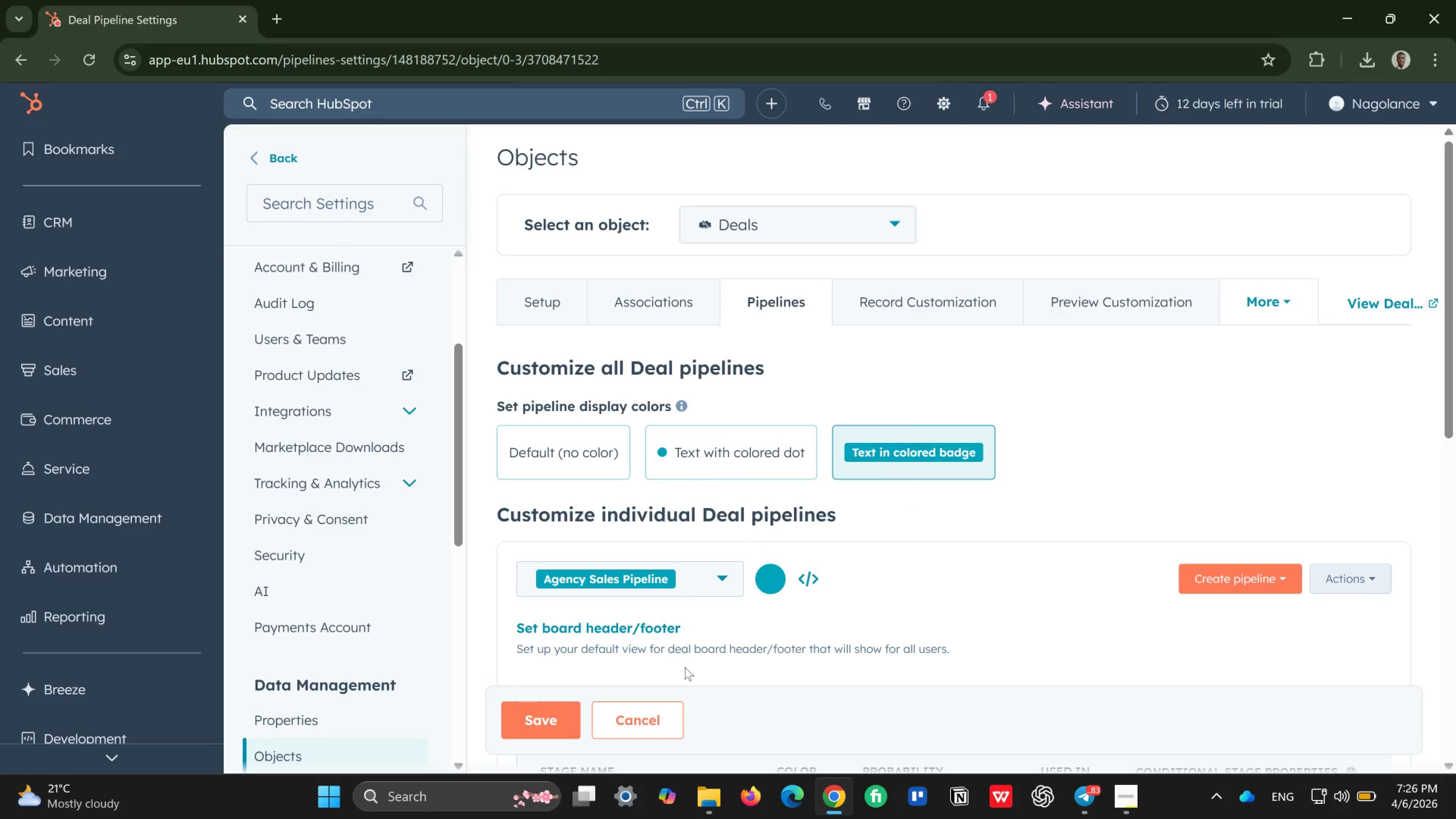 
scroll: coordinate [793, 638], scroll_direction: down, amount: 1.0
 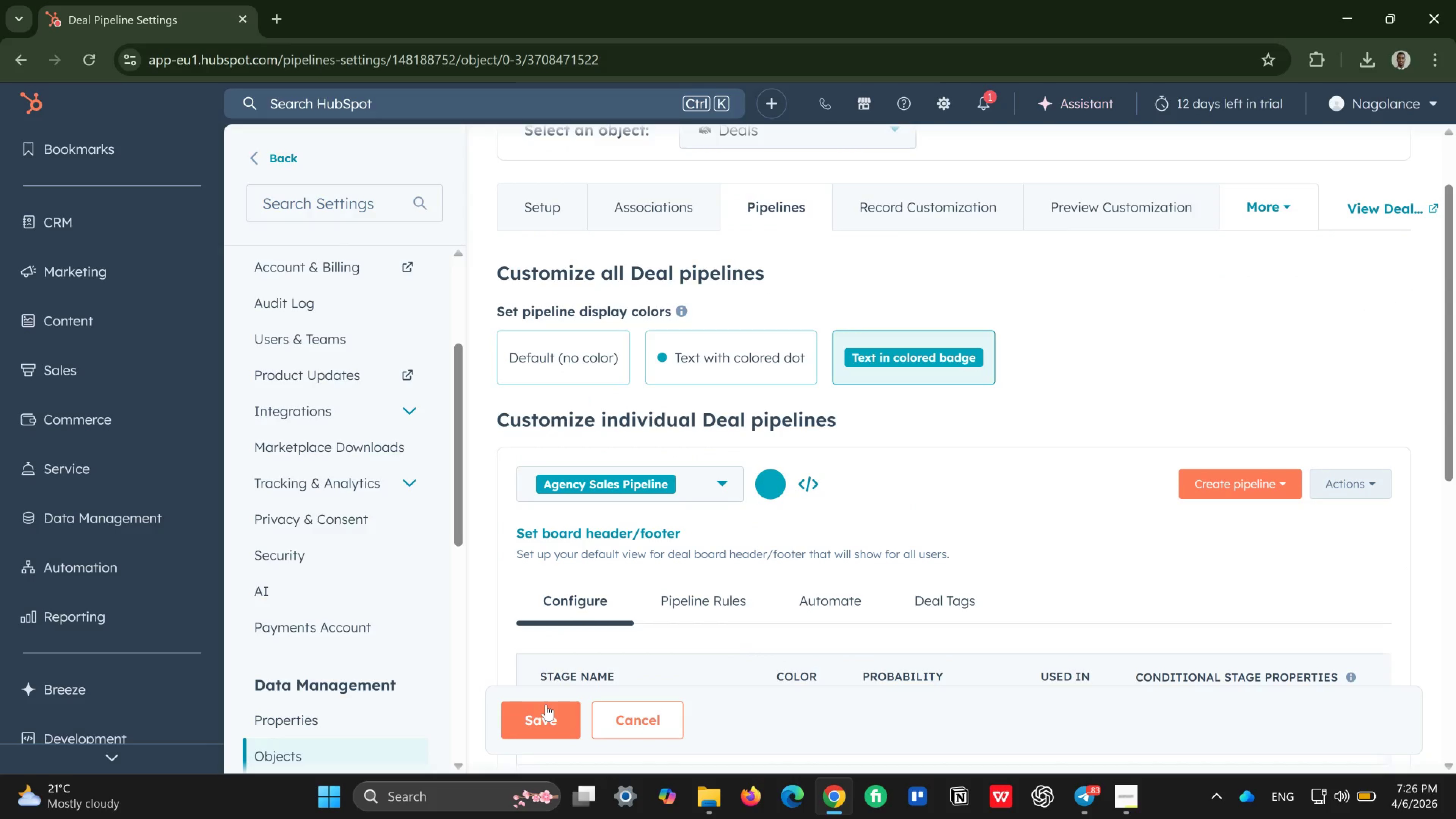 
left_click([546, 705])
 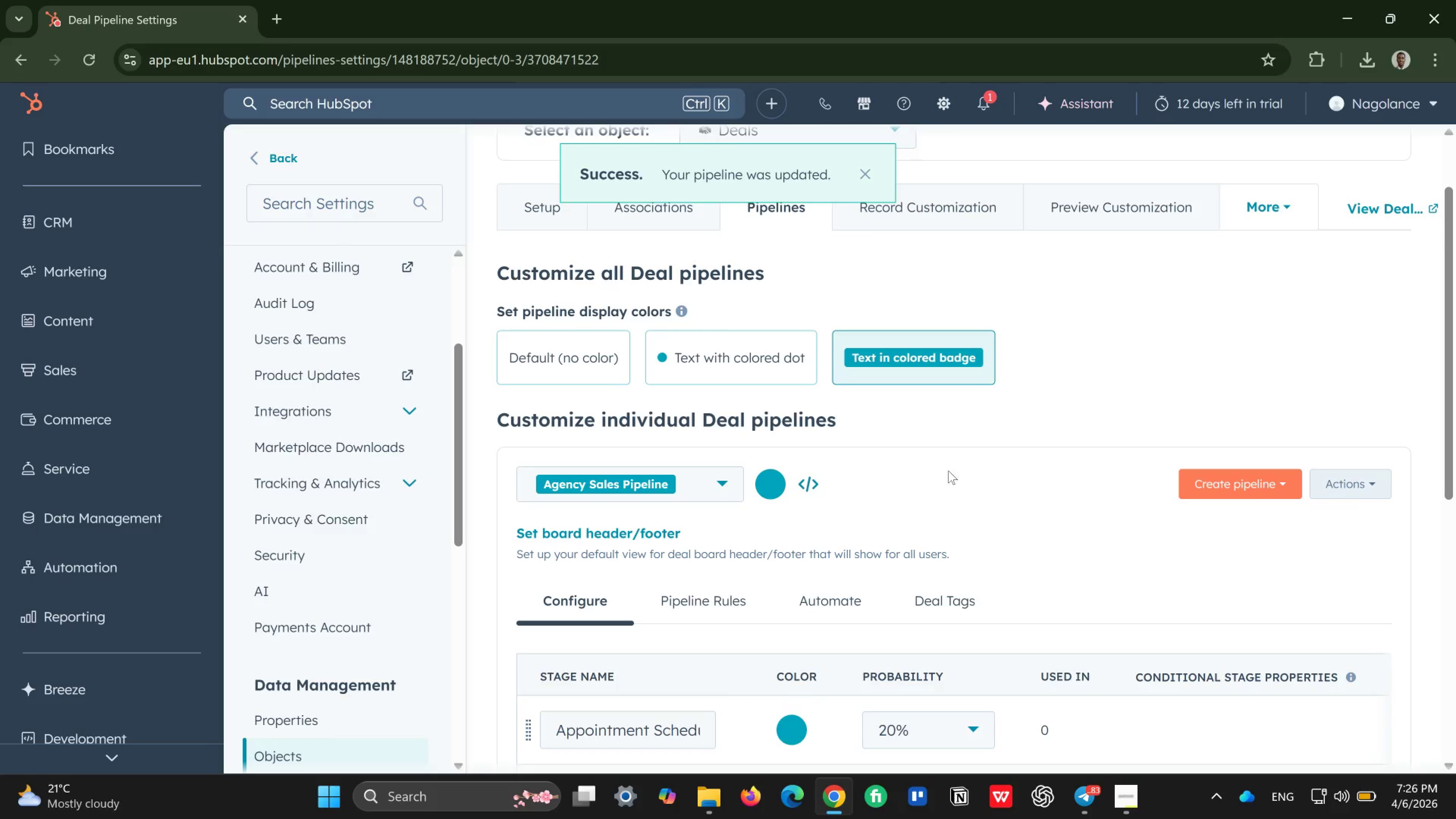 
scroll: coordinate [651, 655], scroll_direction: down, amount: 5.0
 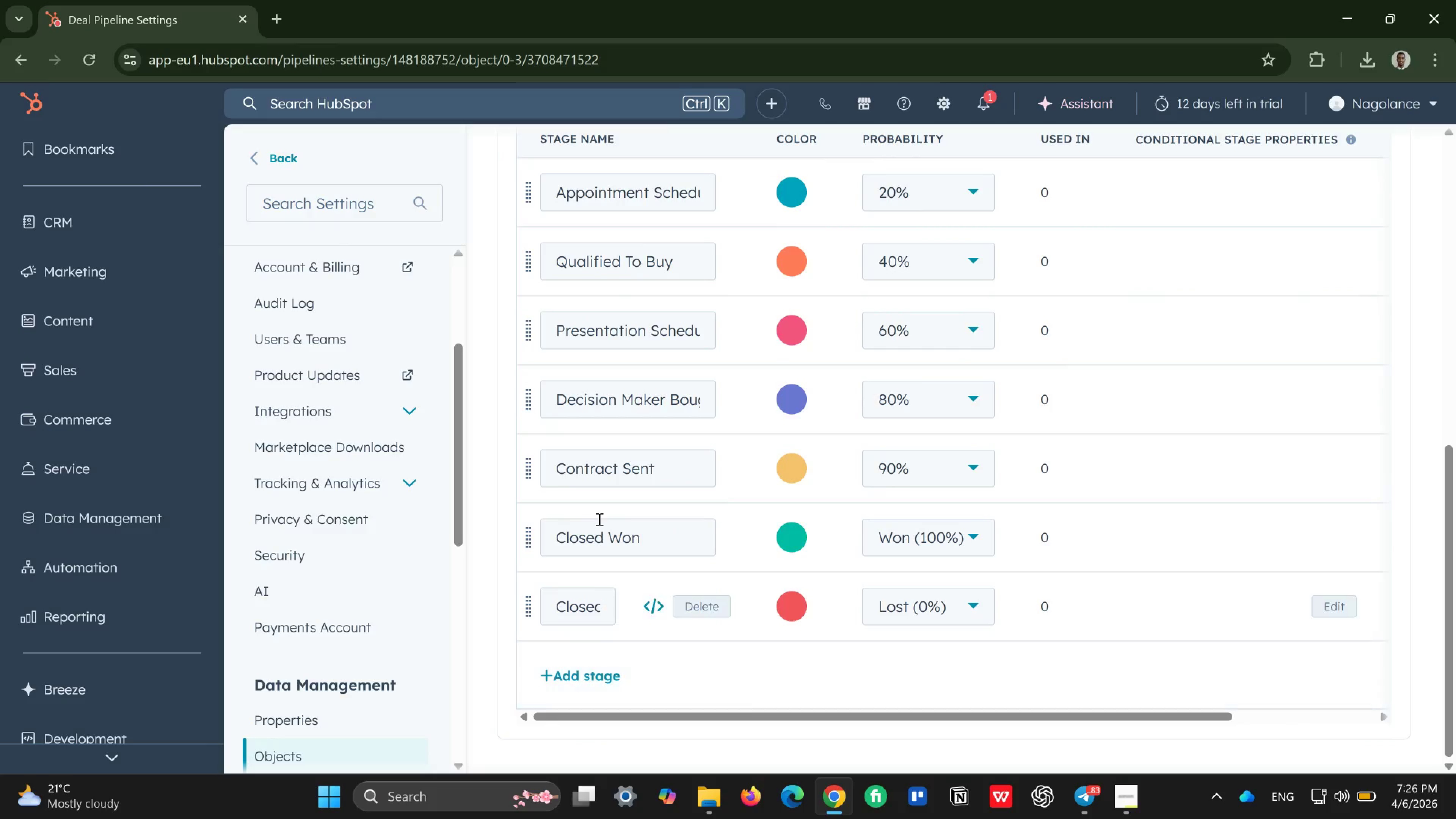 
scroll: coordinate [598, 519], scroll_direction: up, amount: 3.0
 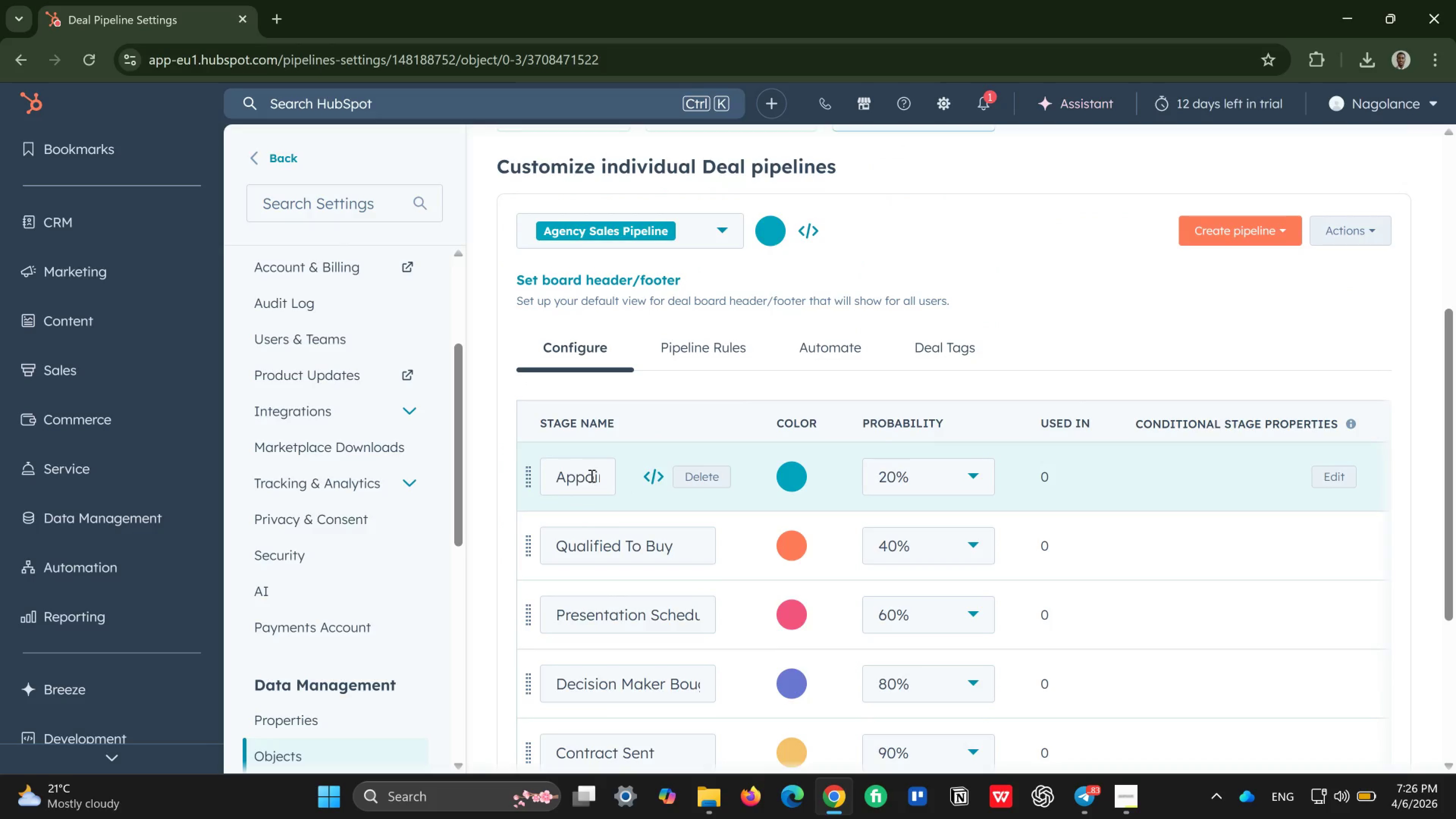 
left_click([591, 475])
 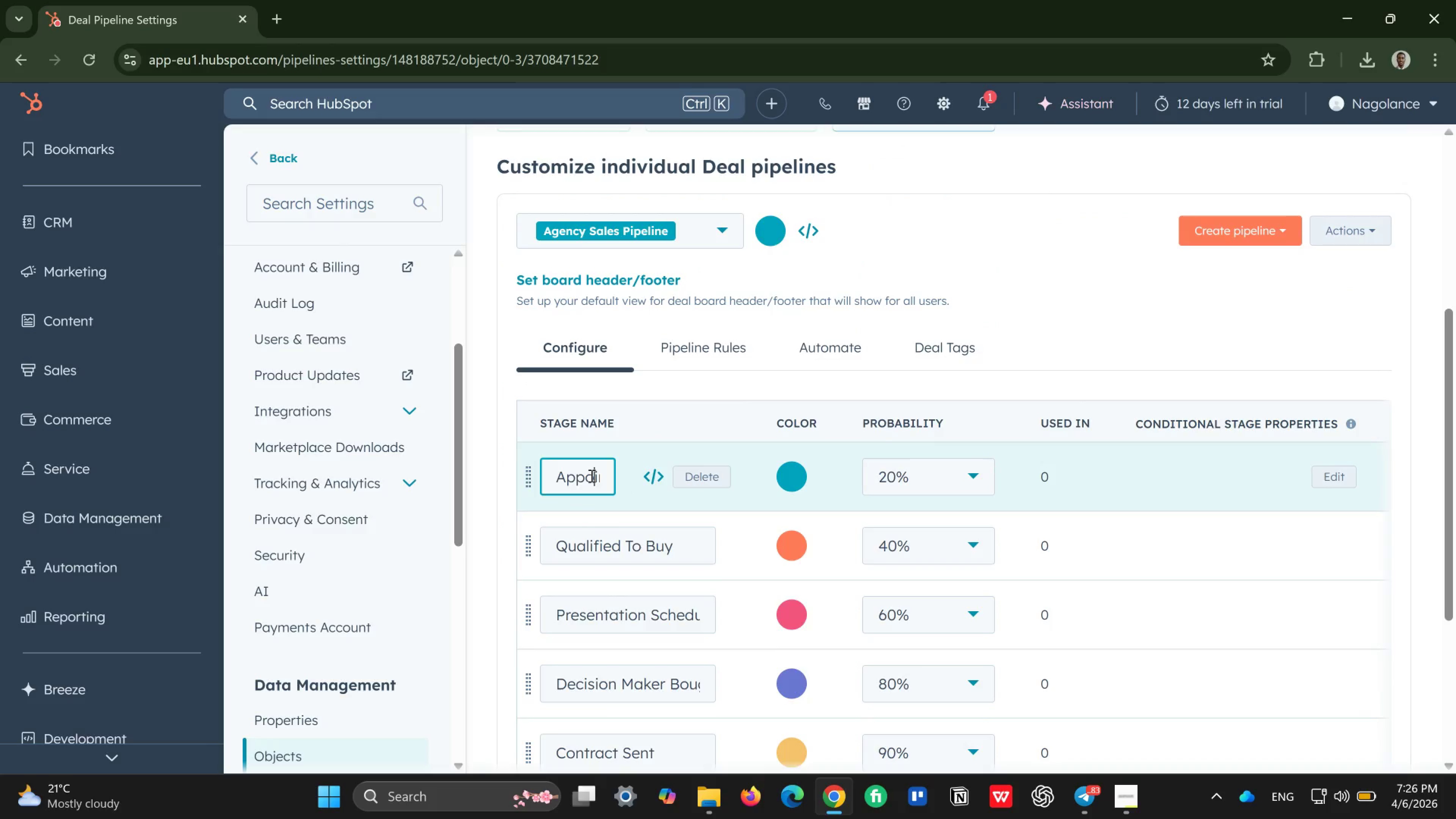 
key(Control+ControlLeft)
 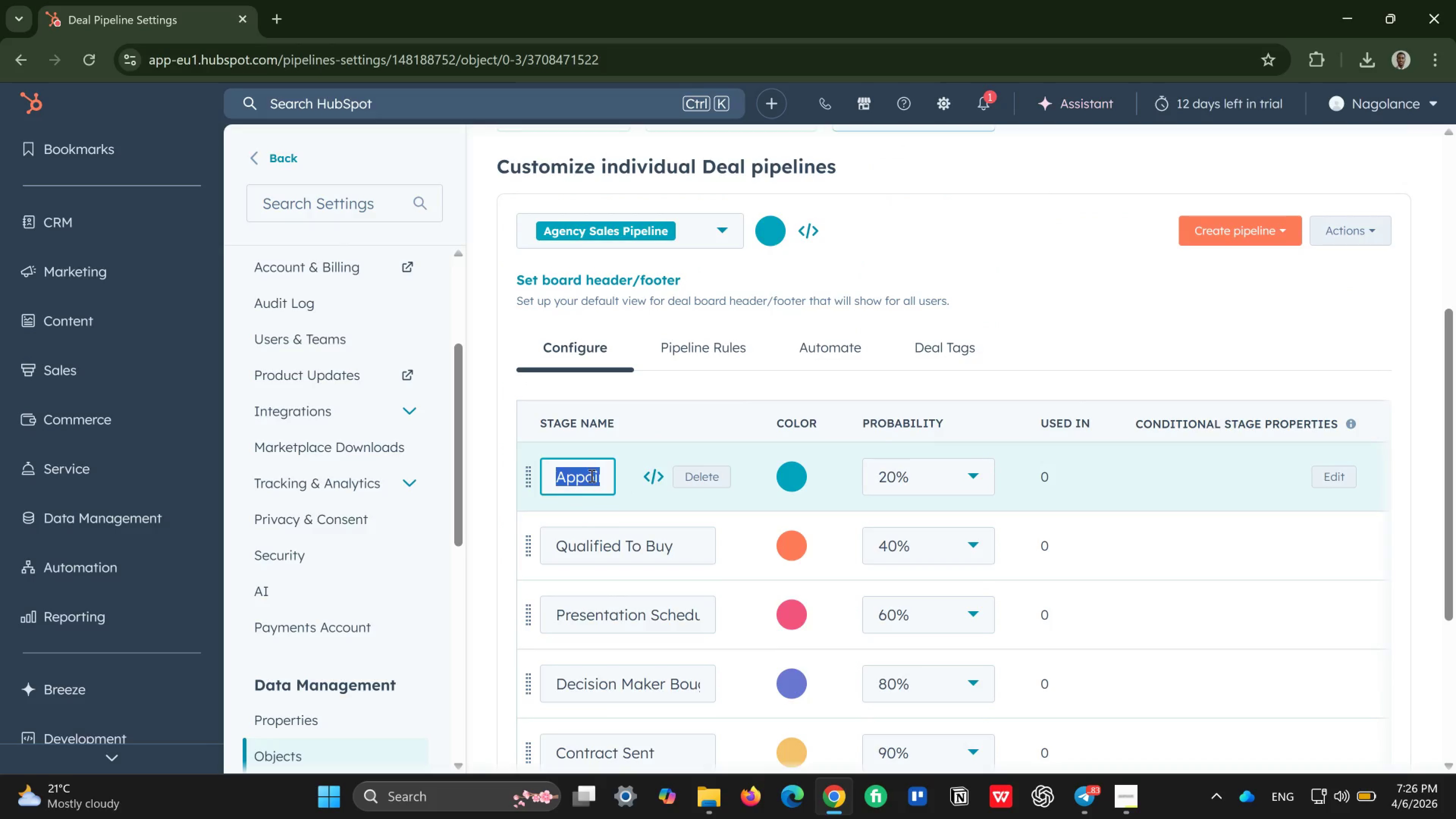 
key(Control+A)
 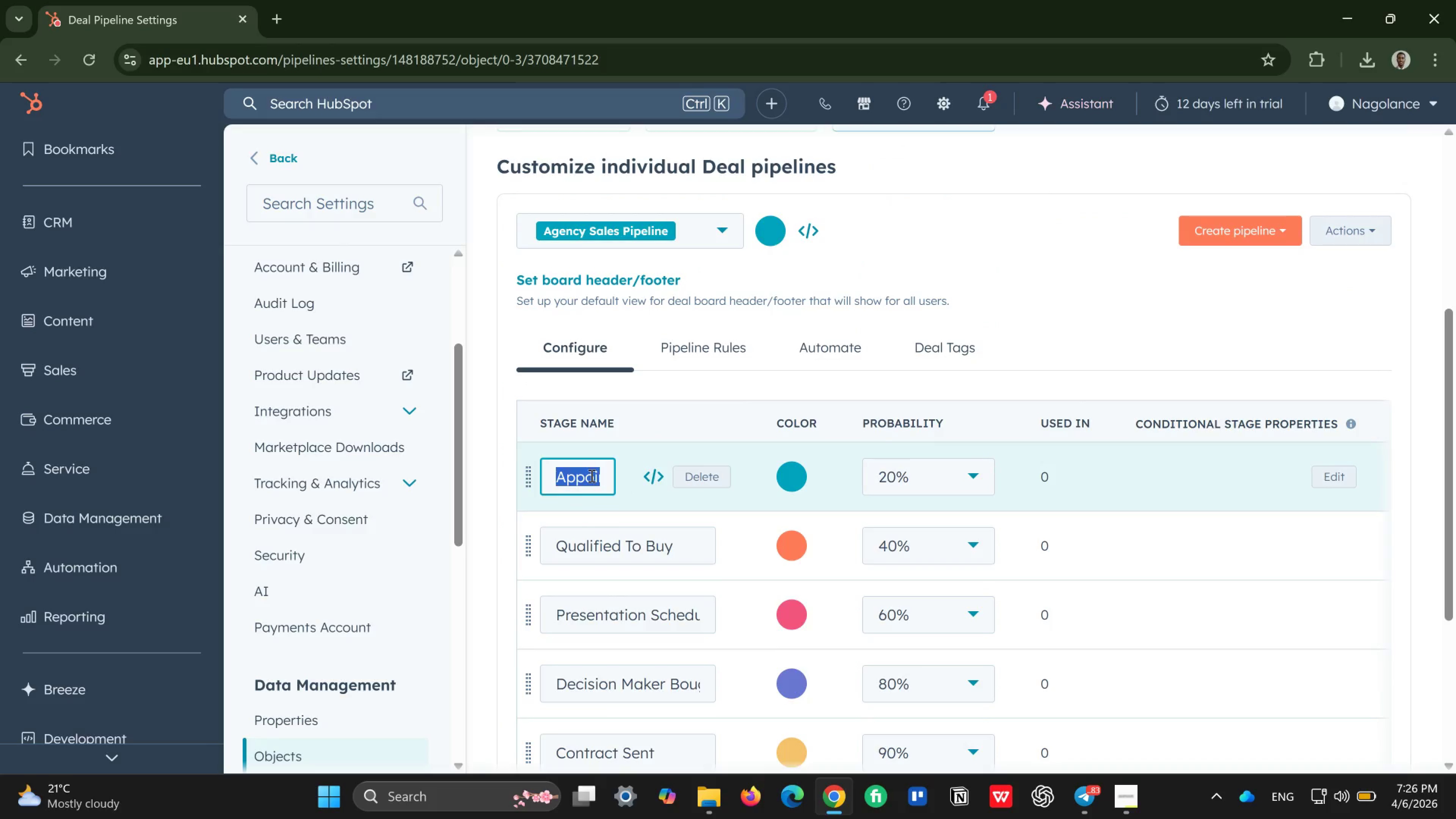 
key(Backspace)
type(New Leead)
key(Backspace)
key(Backspace)
key(Backspace)
type(ad)
 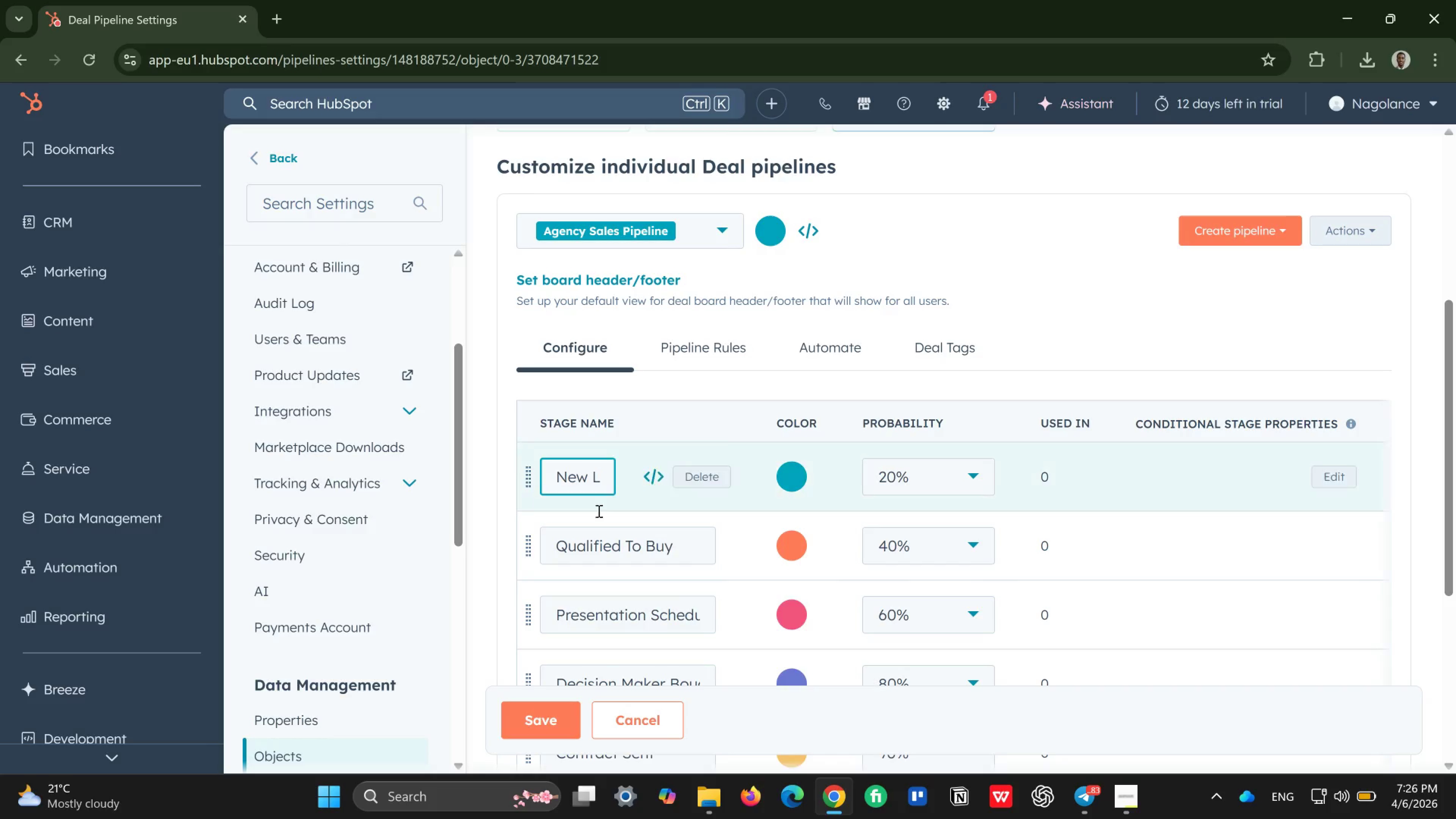 
left_click([588, 546])
 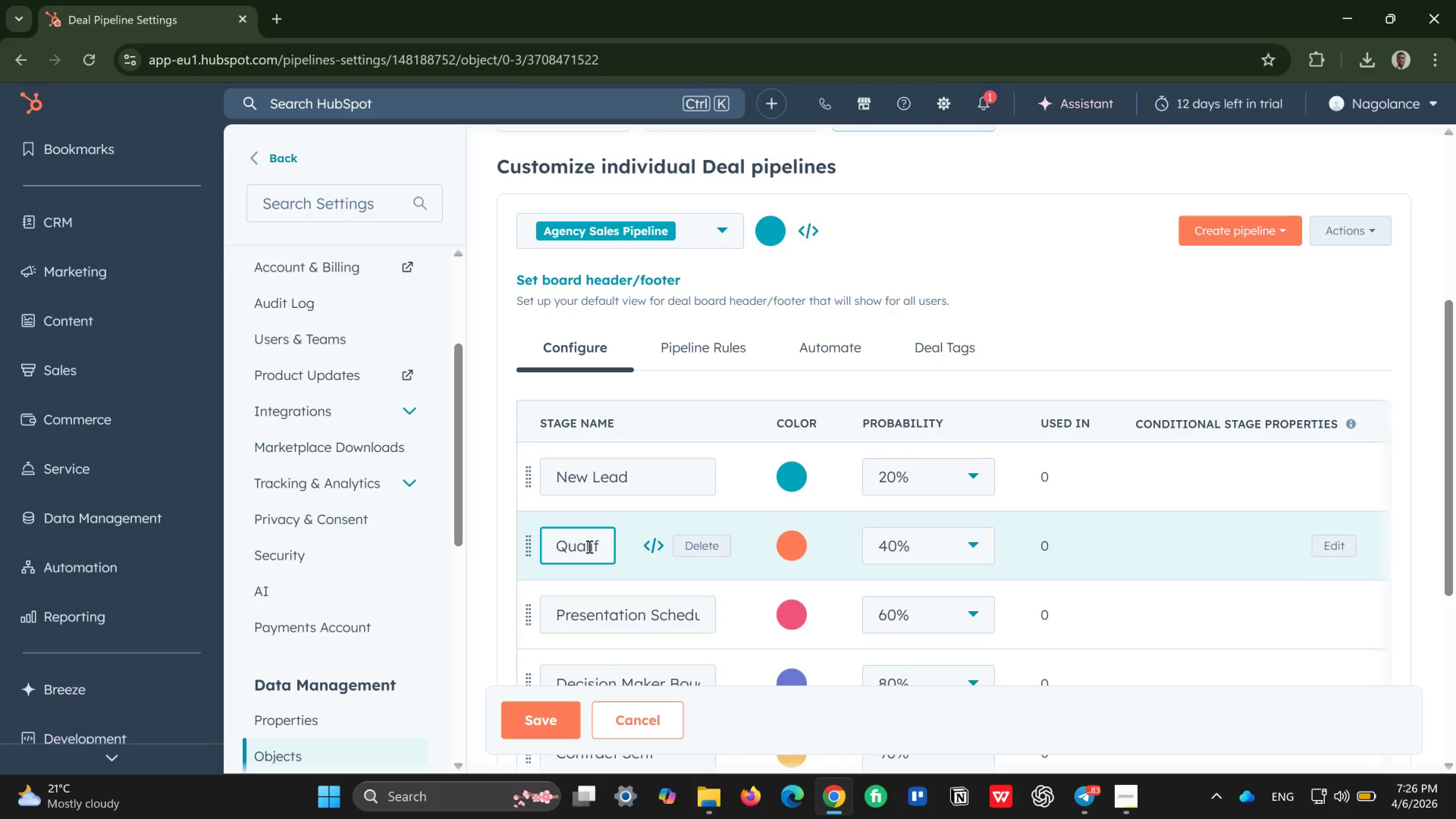 
key(Control+ControlLeft)
 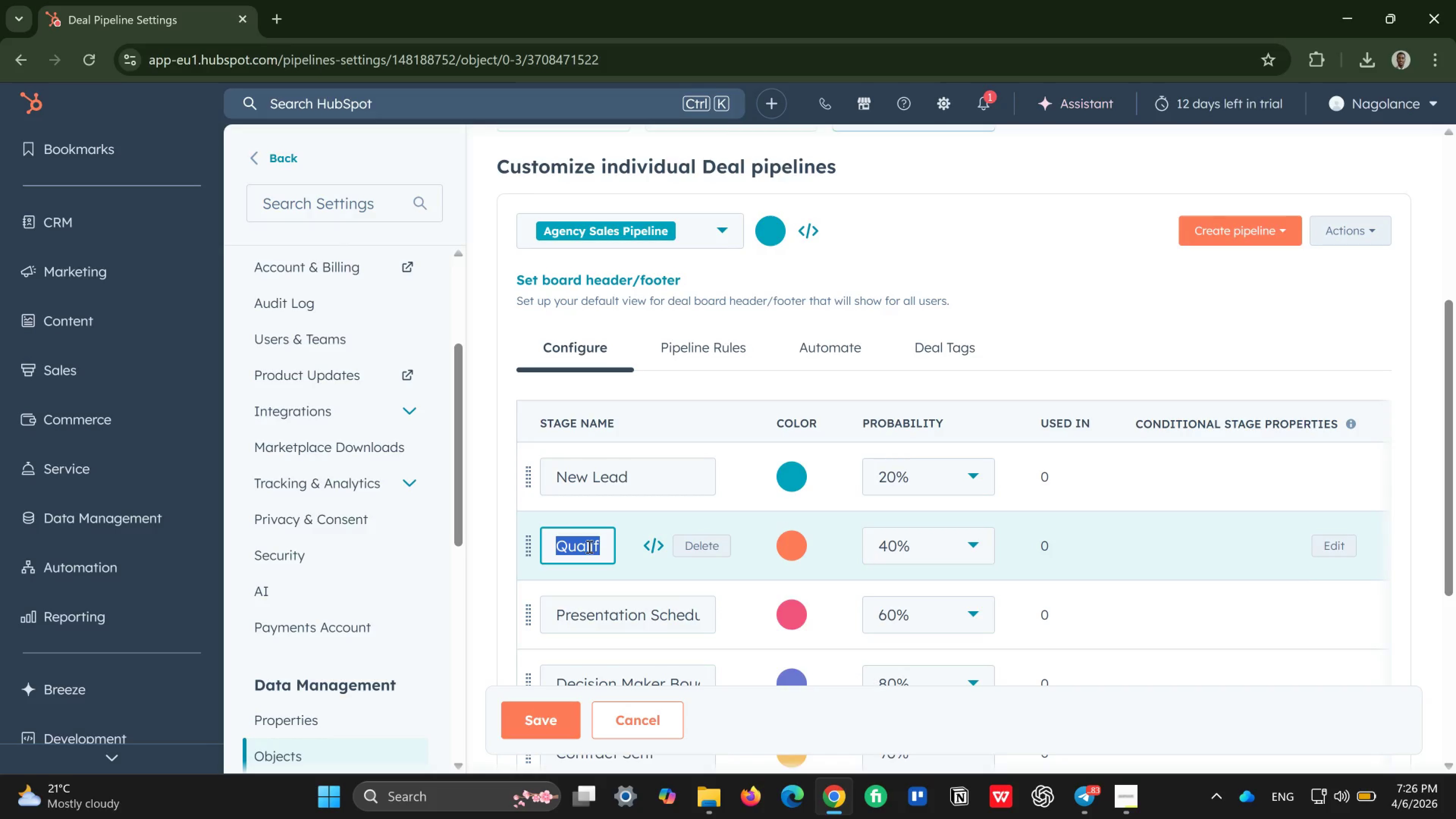 
key(Control+A)
 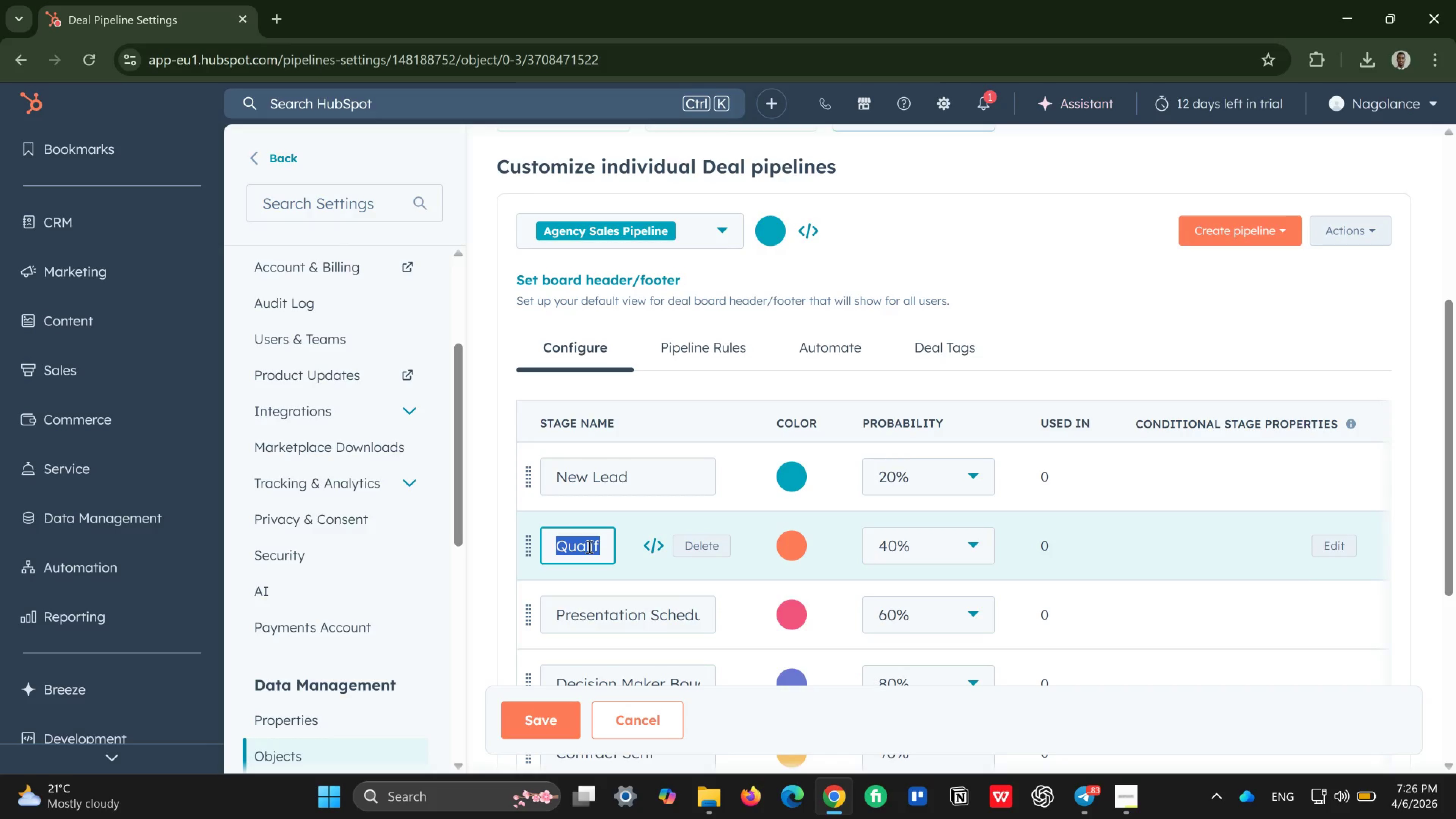 
key(Backspace)
 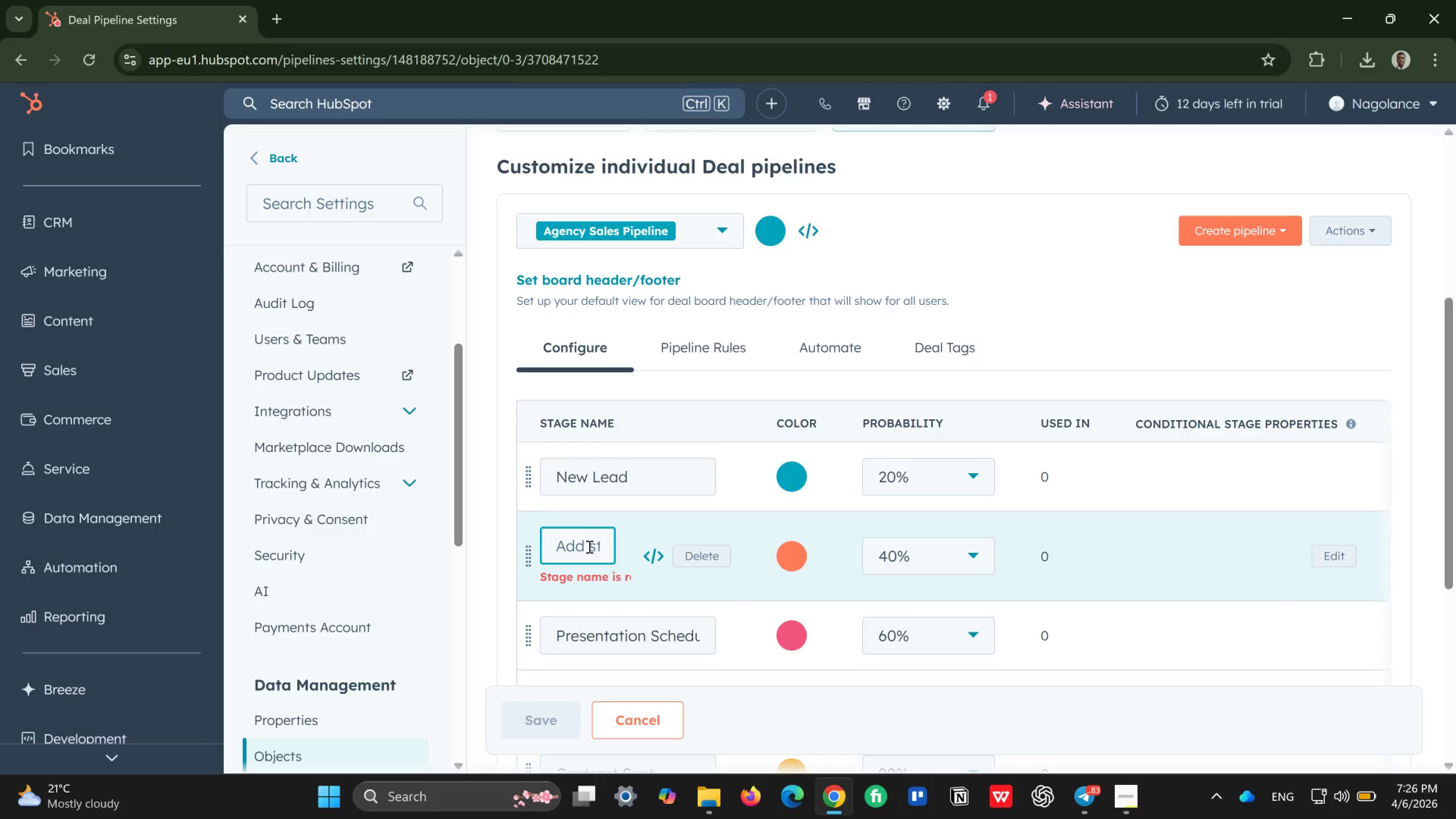 
wait(6.44)
 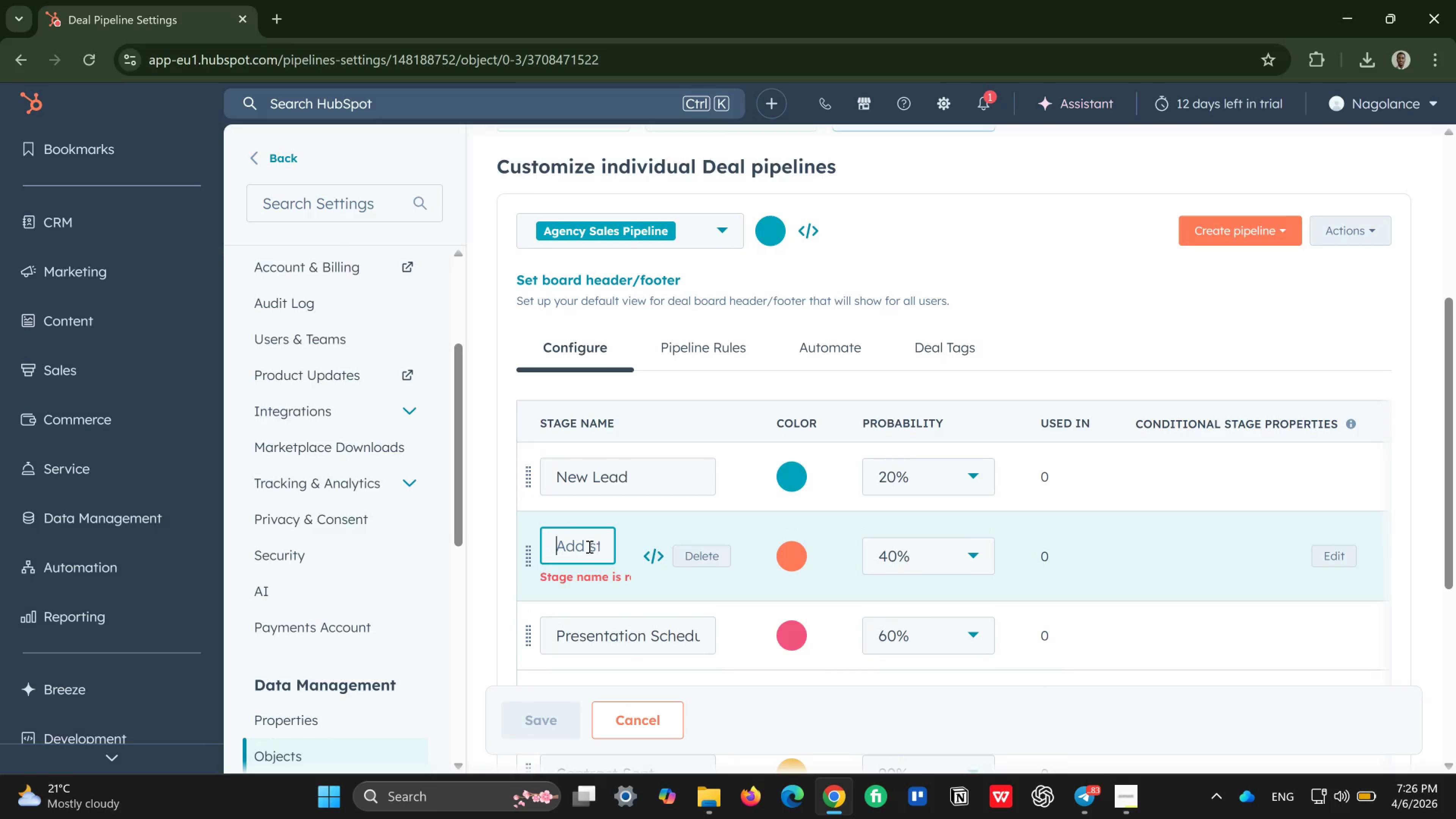 
type(Contracted)
 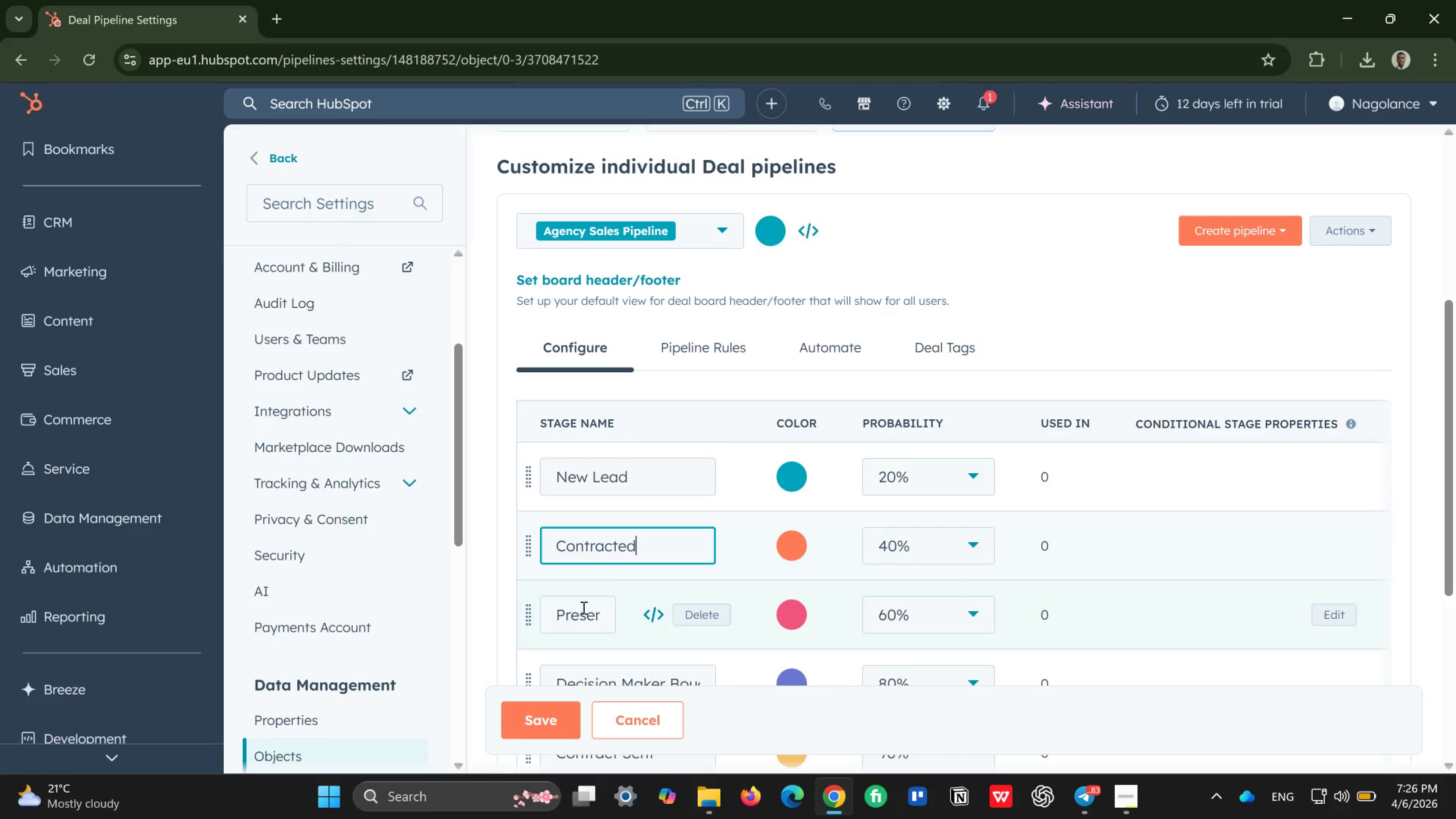 
left_click([583, 615])
 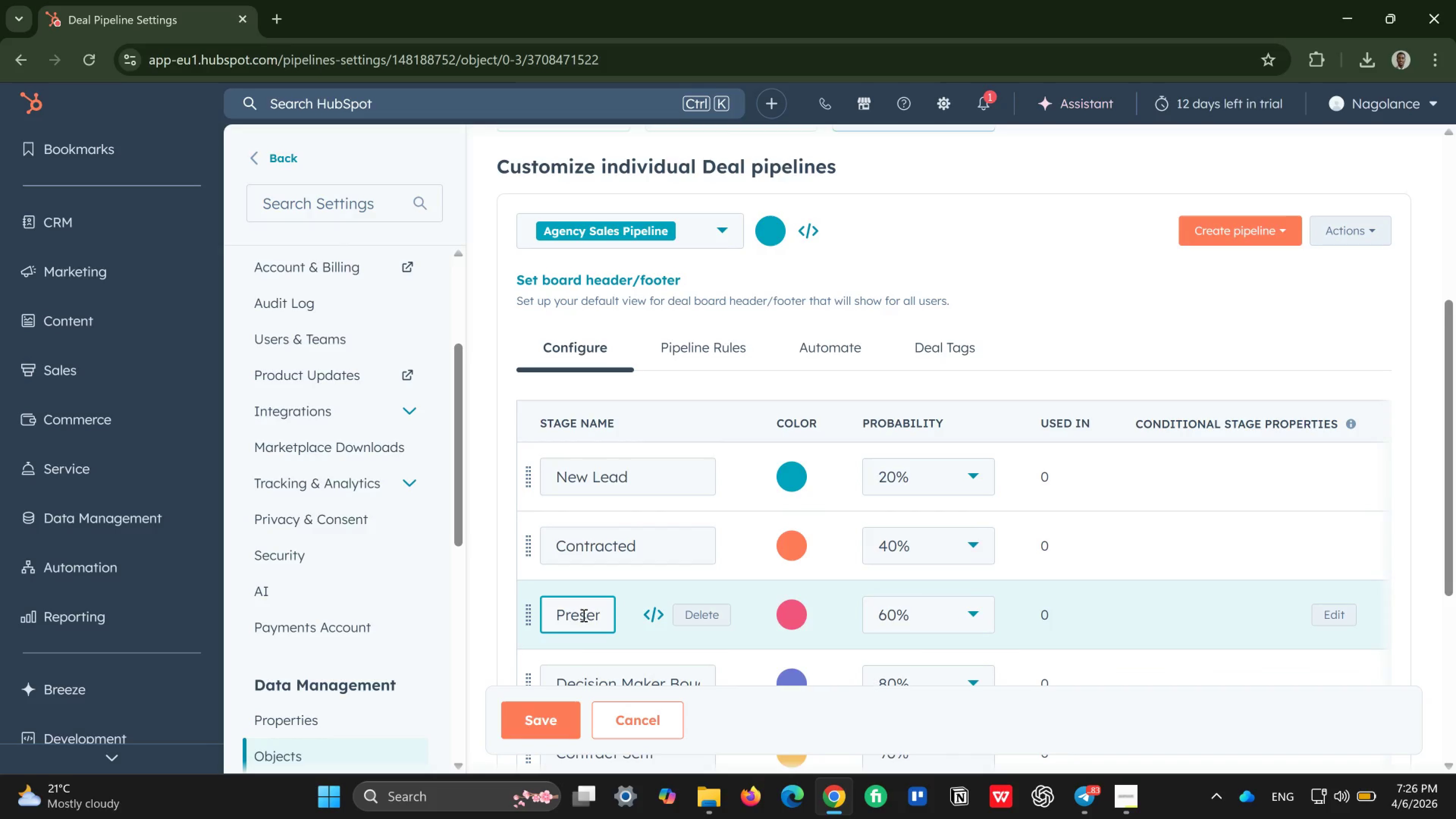 
key(Control+ControlLeft)
 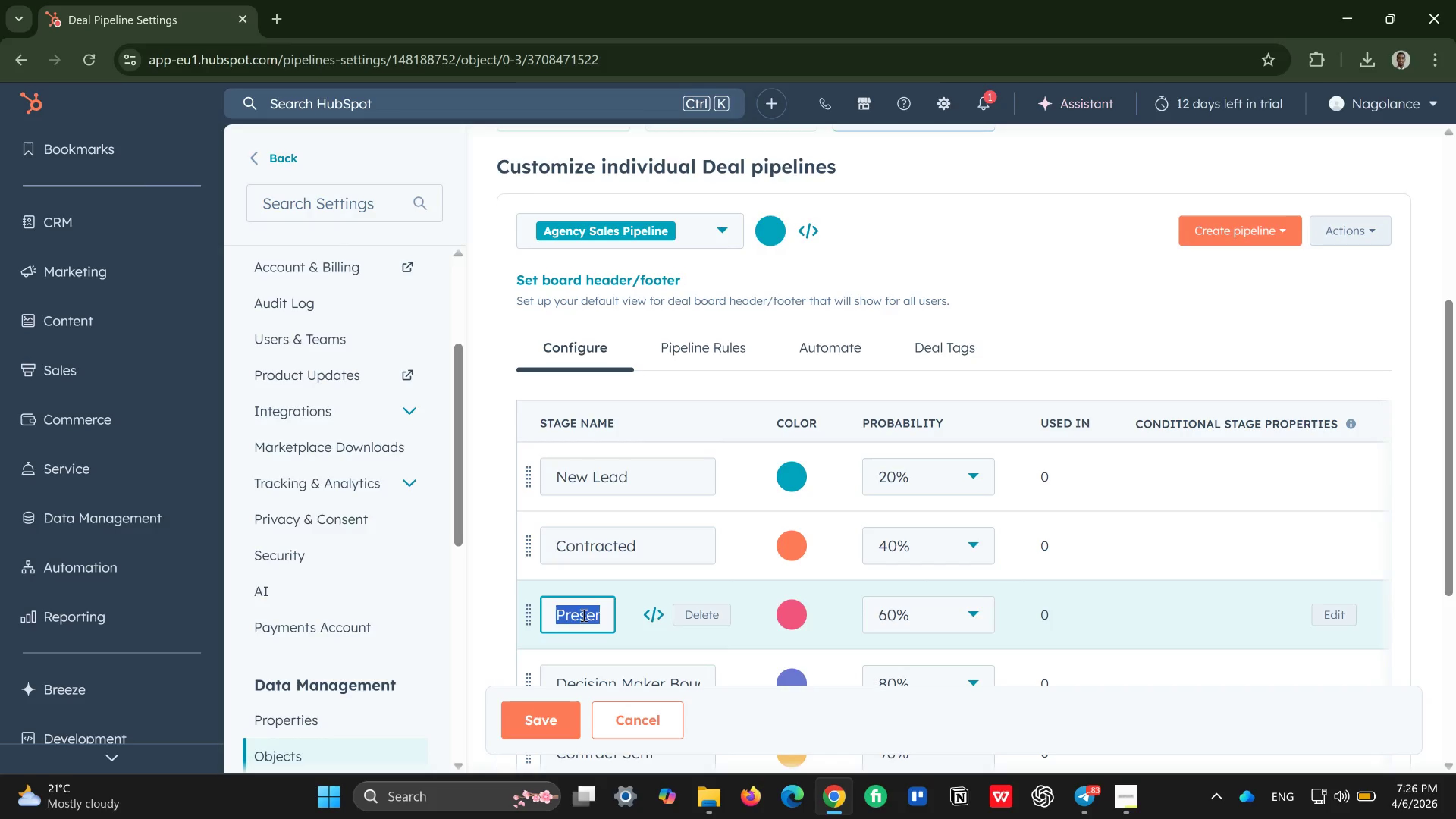 
key(Control+A)
 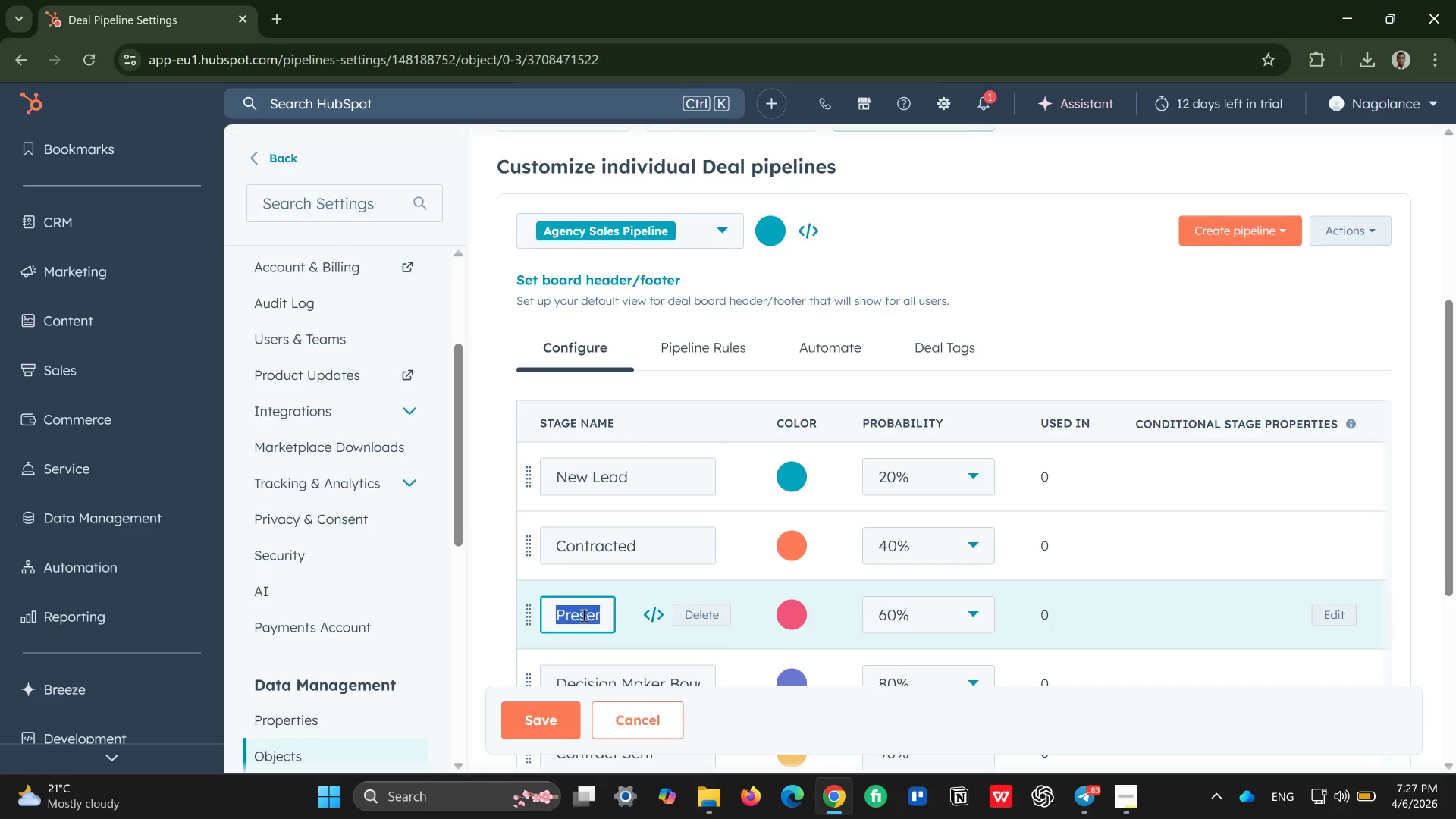 
key(Backspace)
 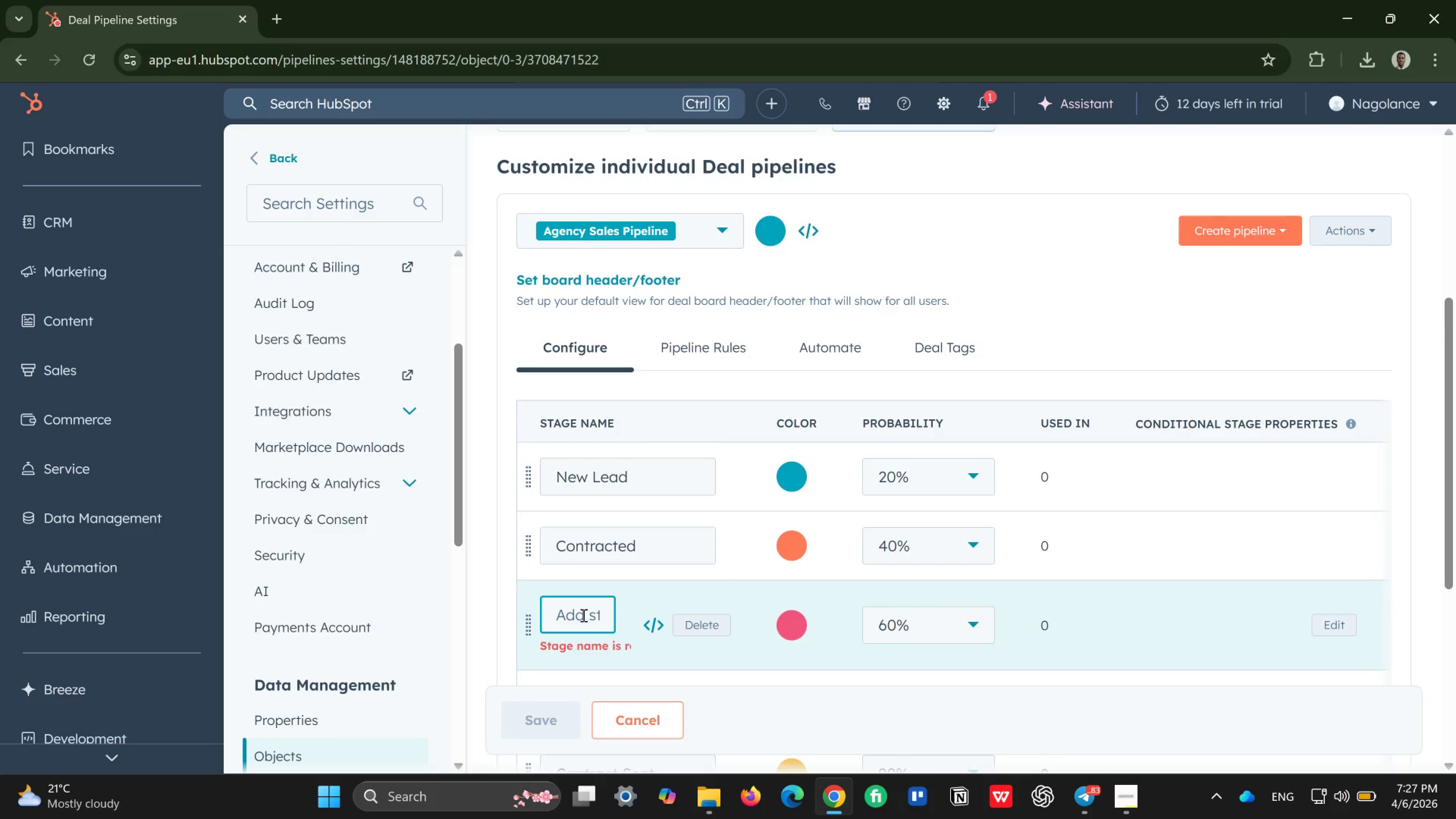 
wait(5.16)
 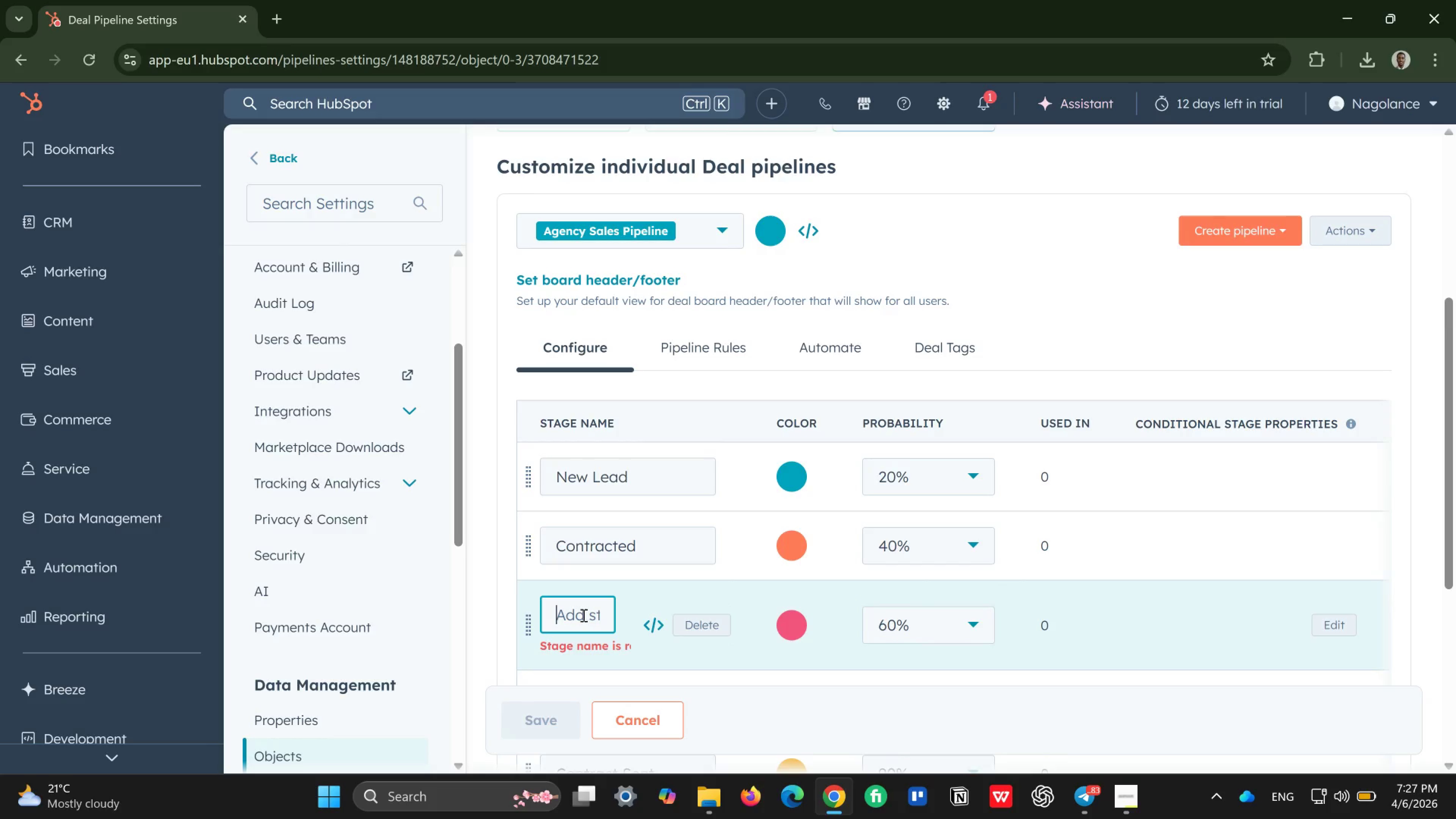 
type(Audit Scheduled)
 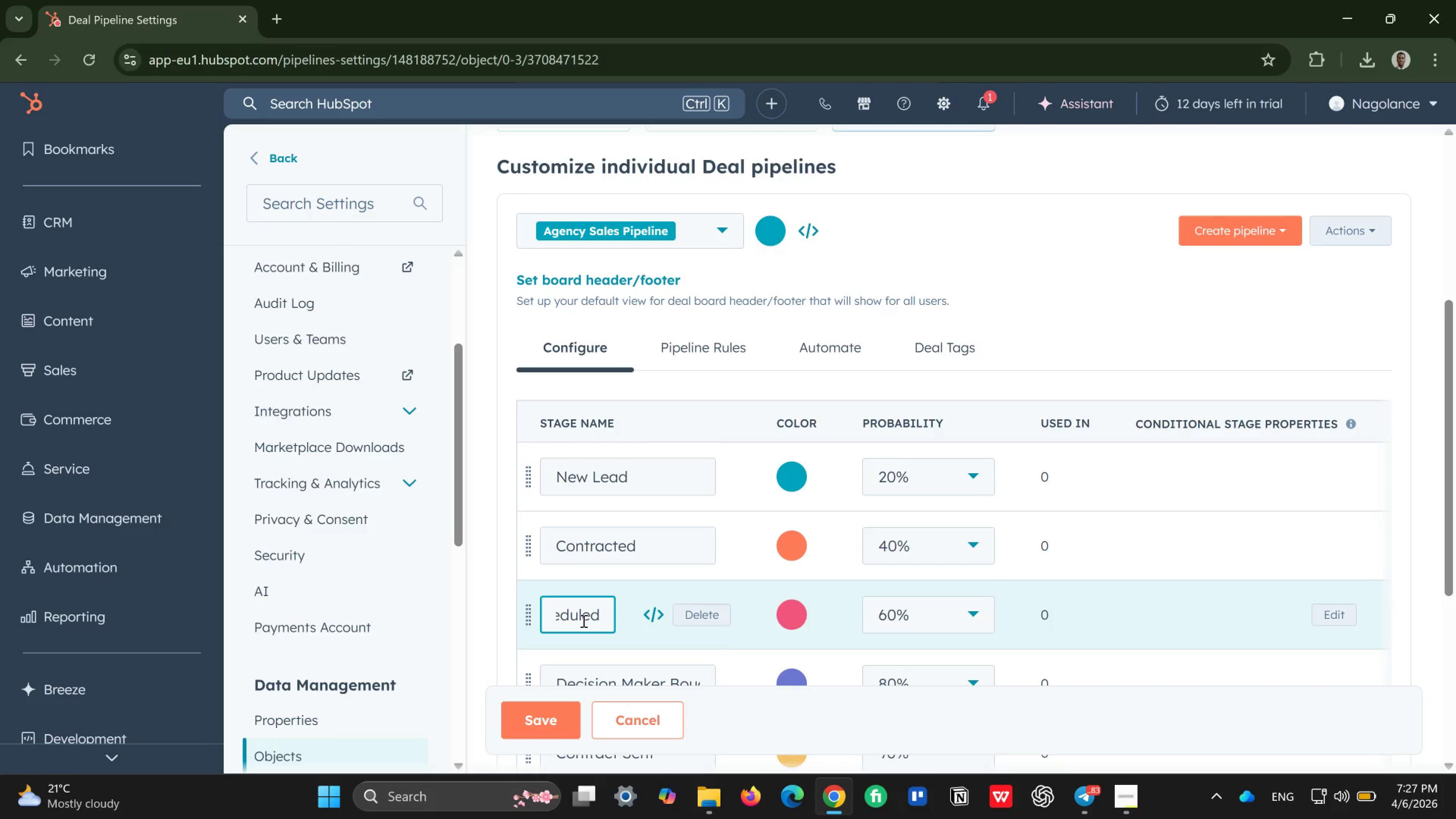 
wait(8.02)
 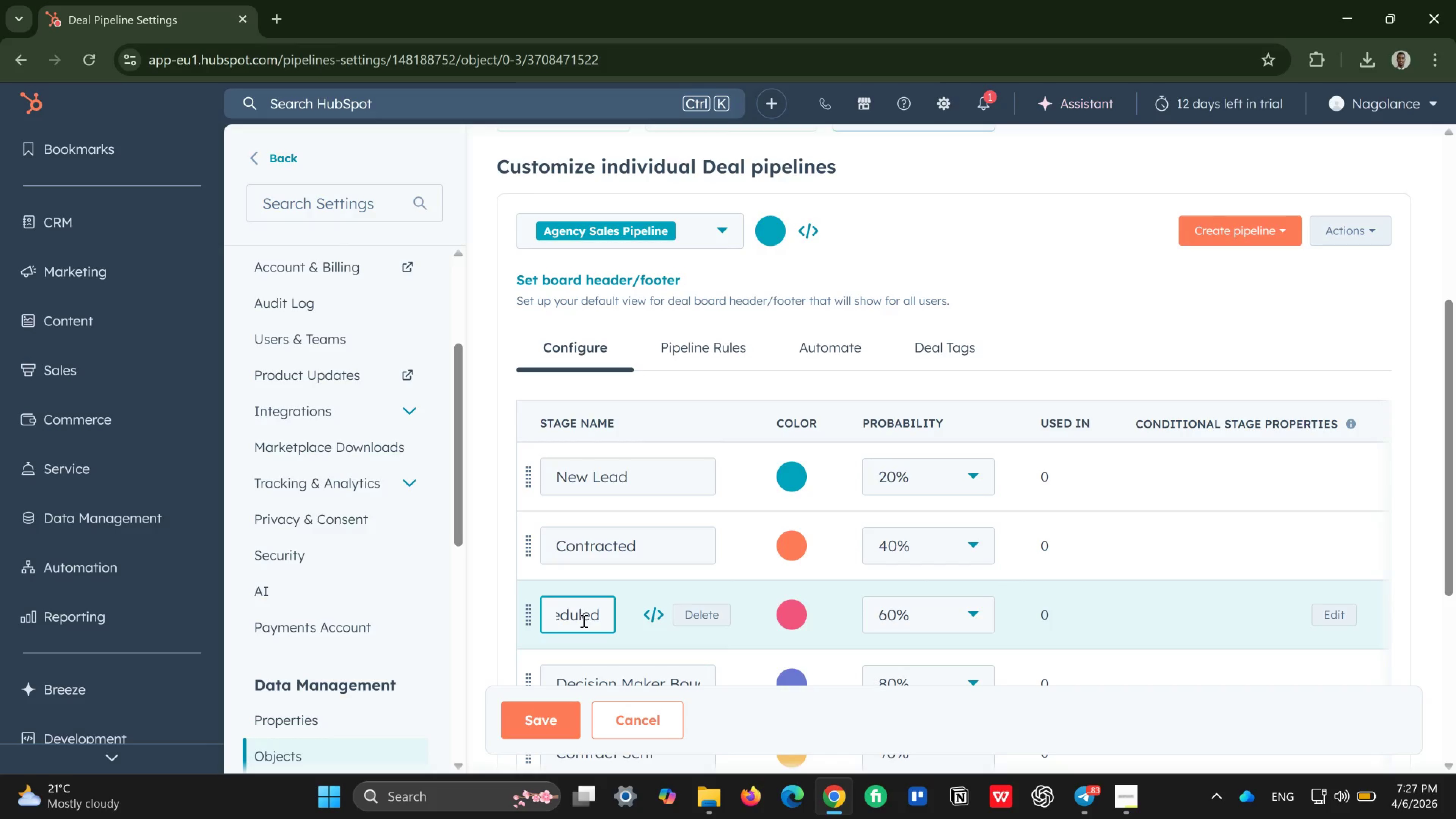 
scroll: coordinate [556, 585], scroll_direction: down, amount: 1.0
 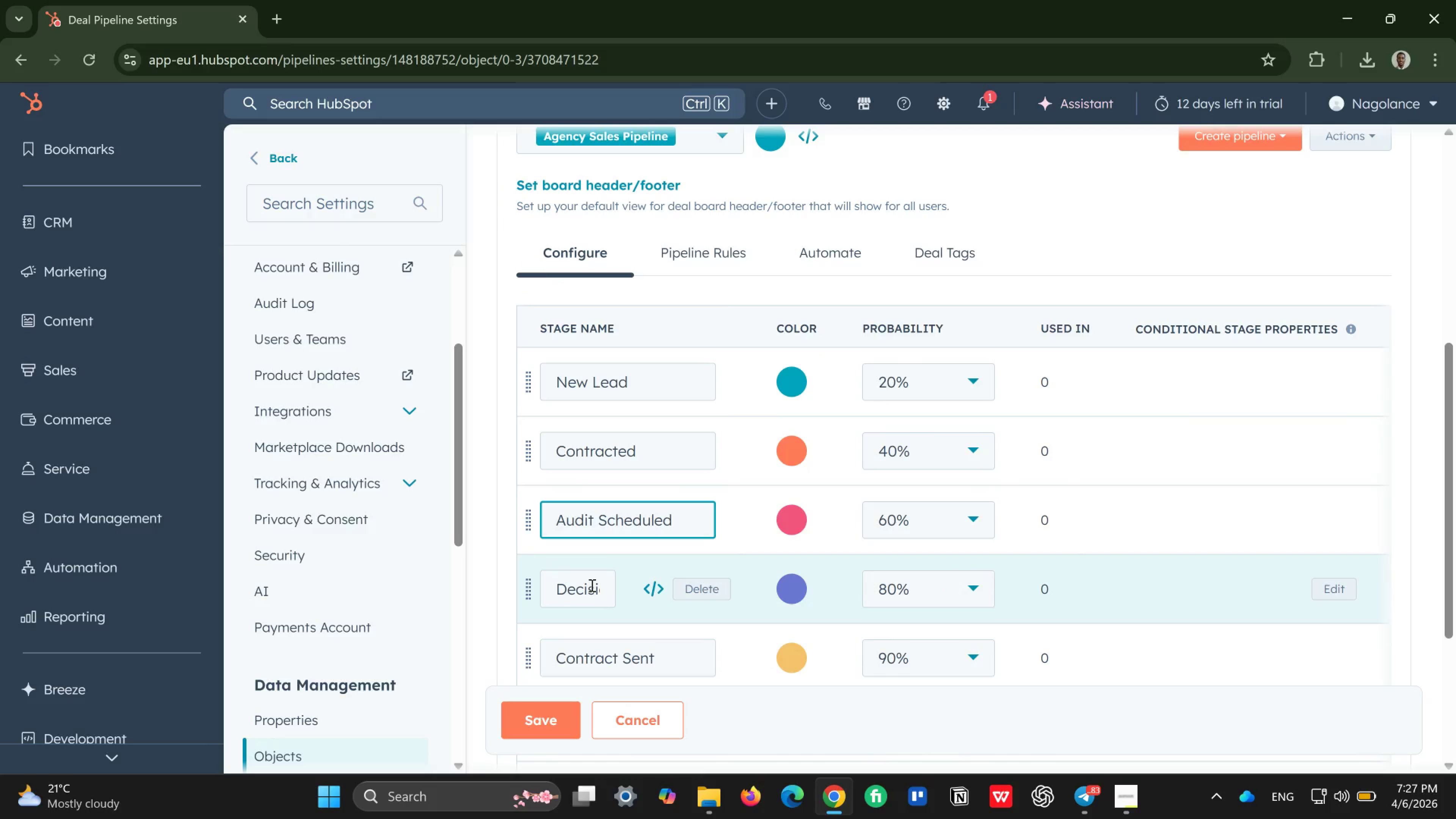 
left_click([587, 587])
 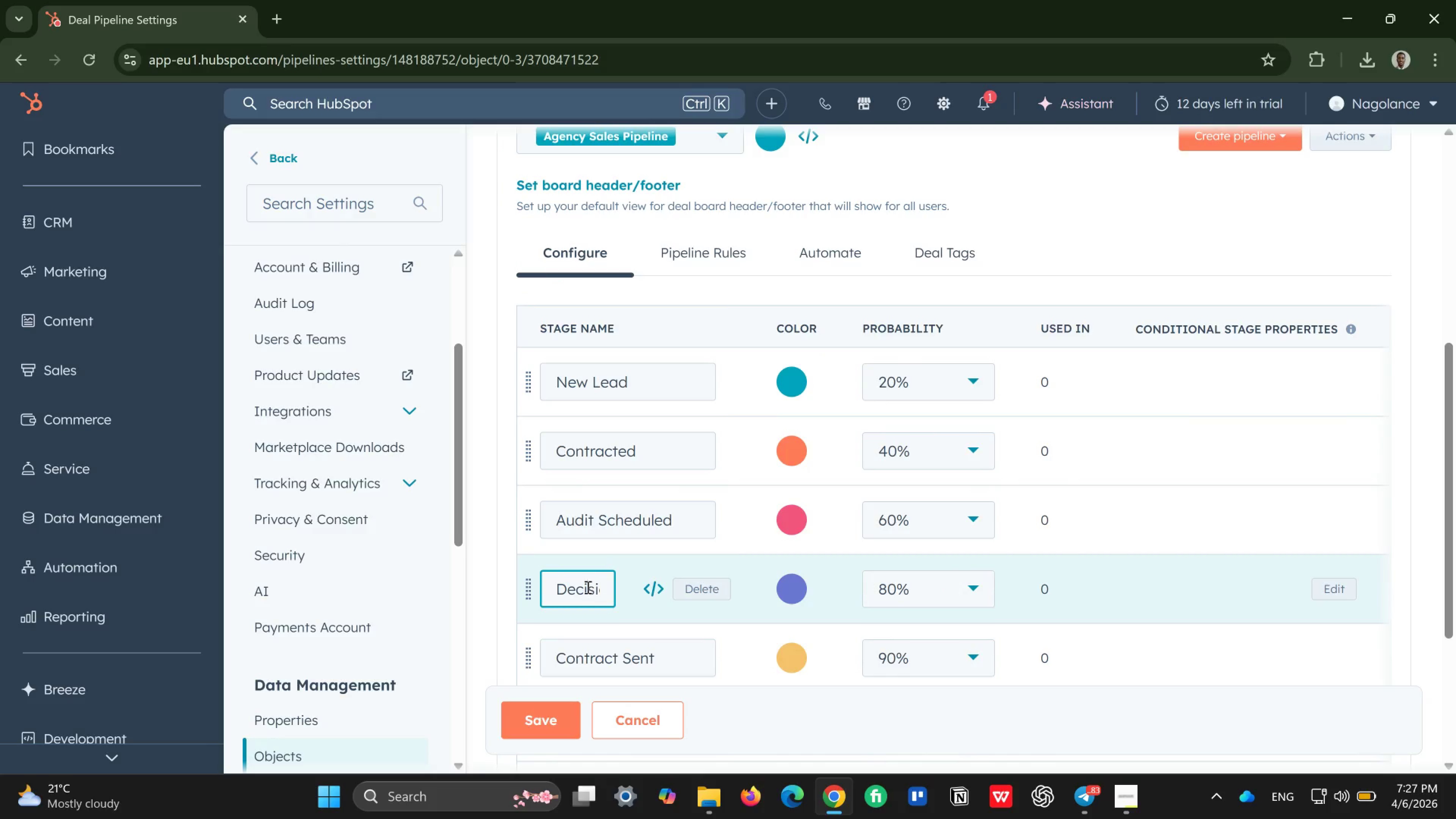 
key(Control+ControlLeft)
 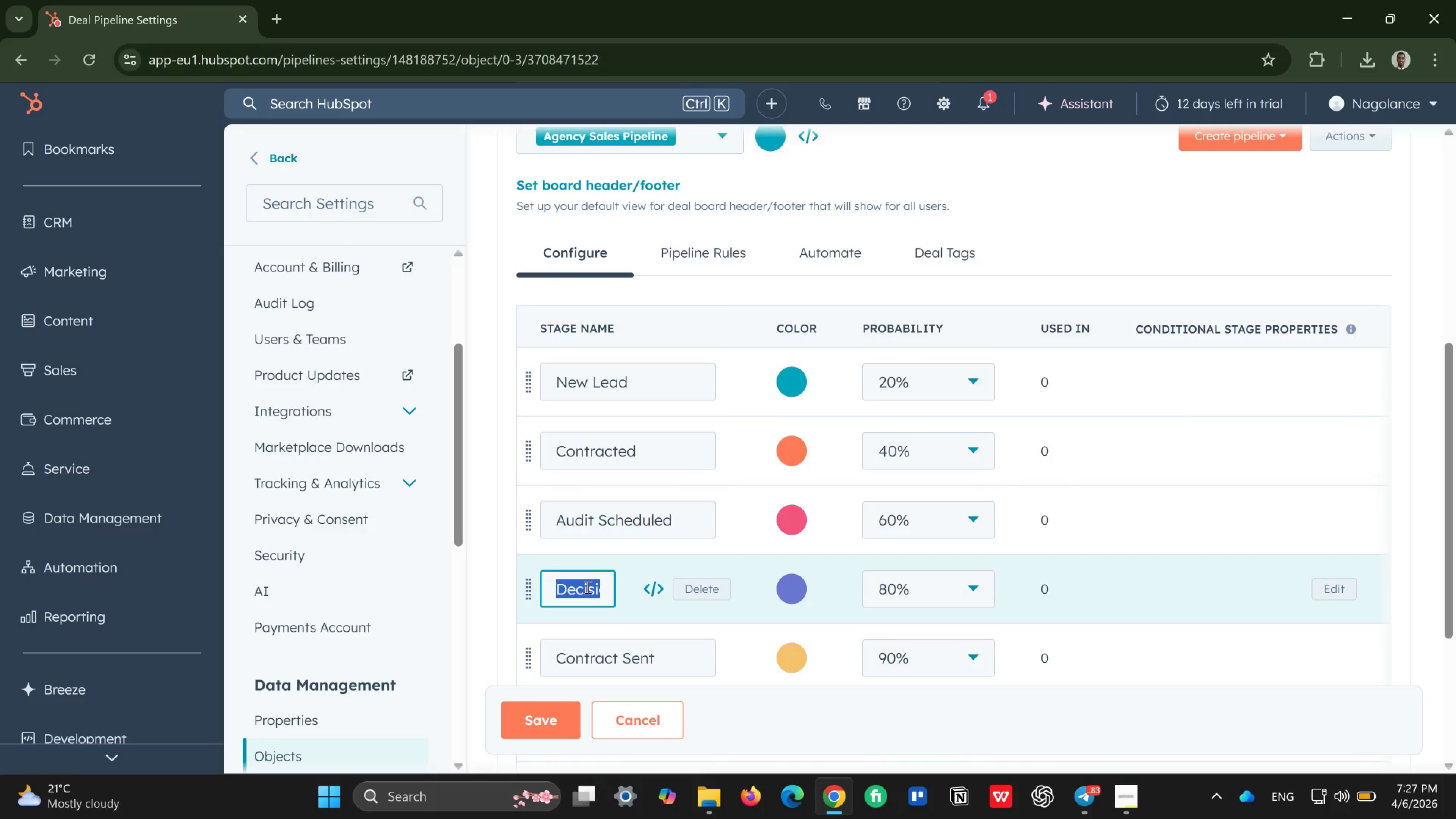 
key(Control+A)
 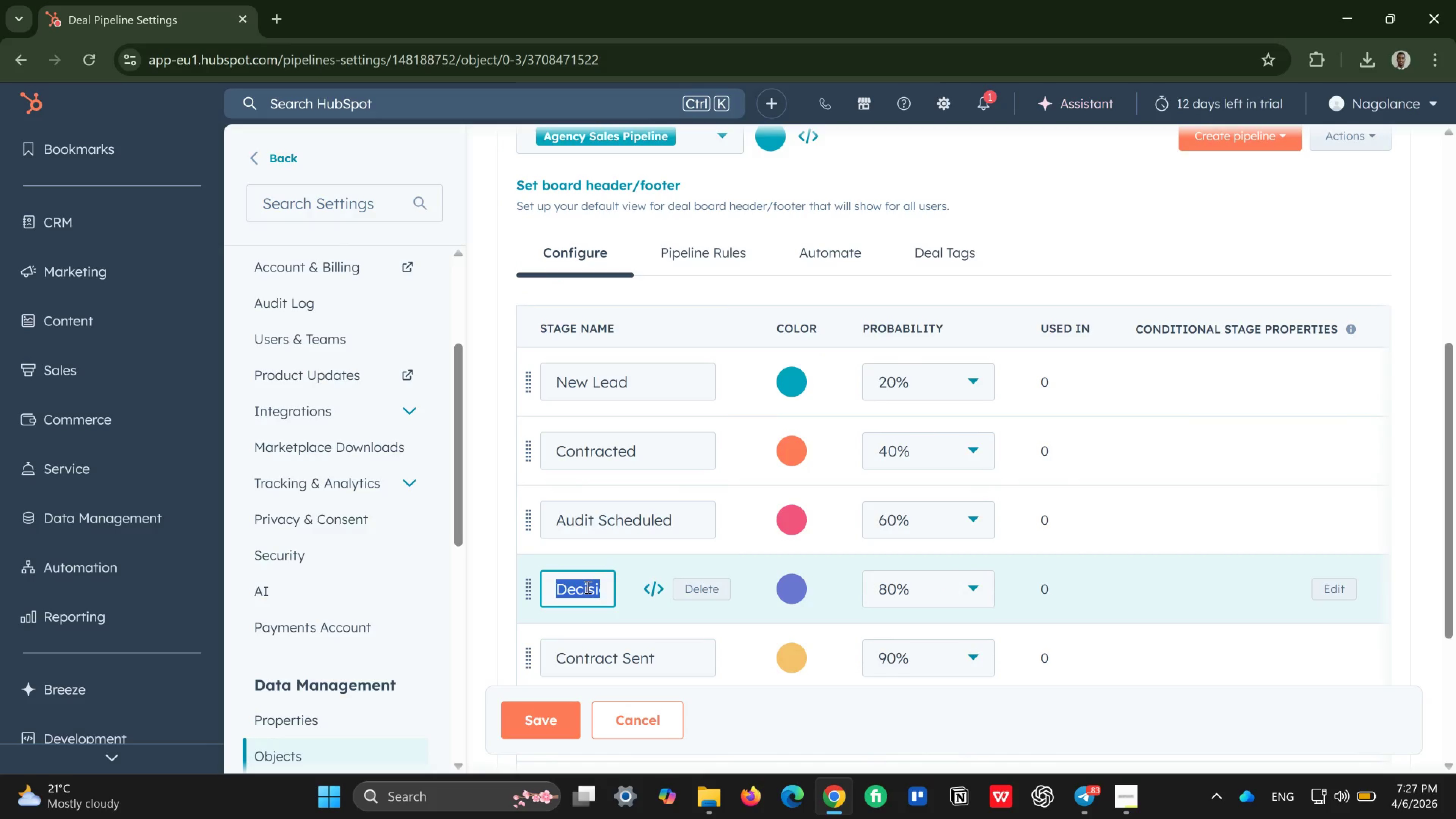 
key(Backspace)
 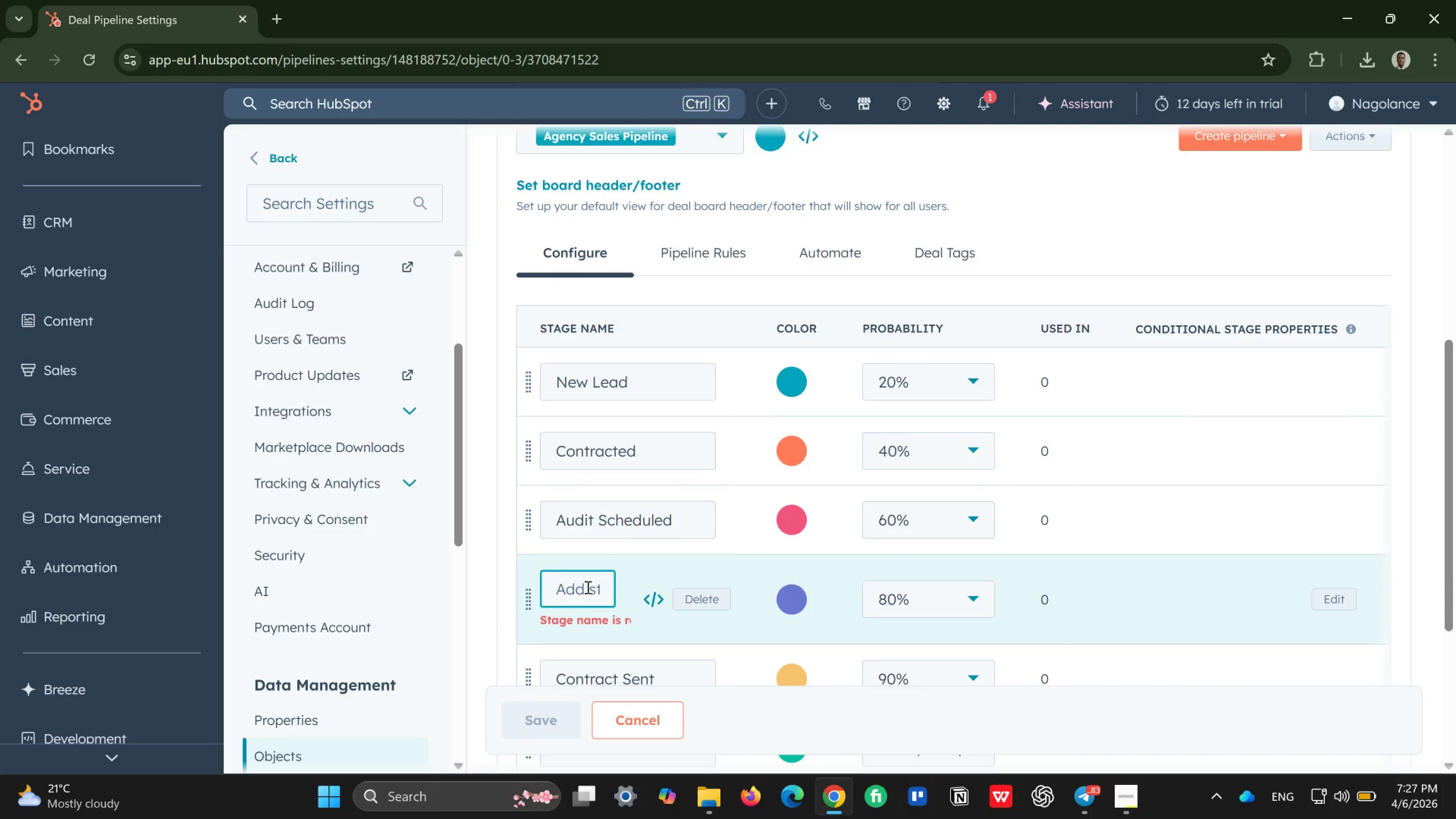 
type(Proposal se)
key(Backspace)
key(Backspace)
type(Sent)
 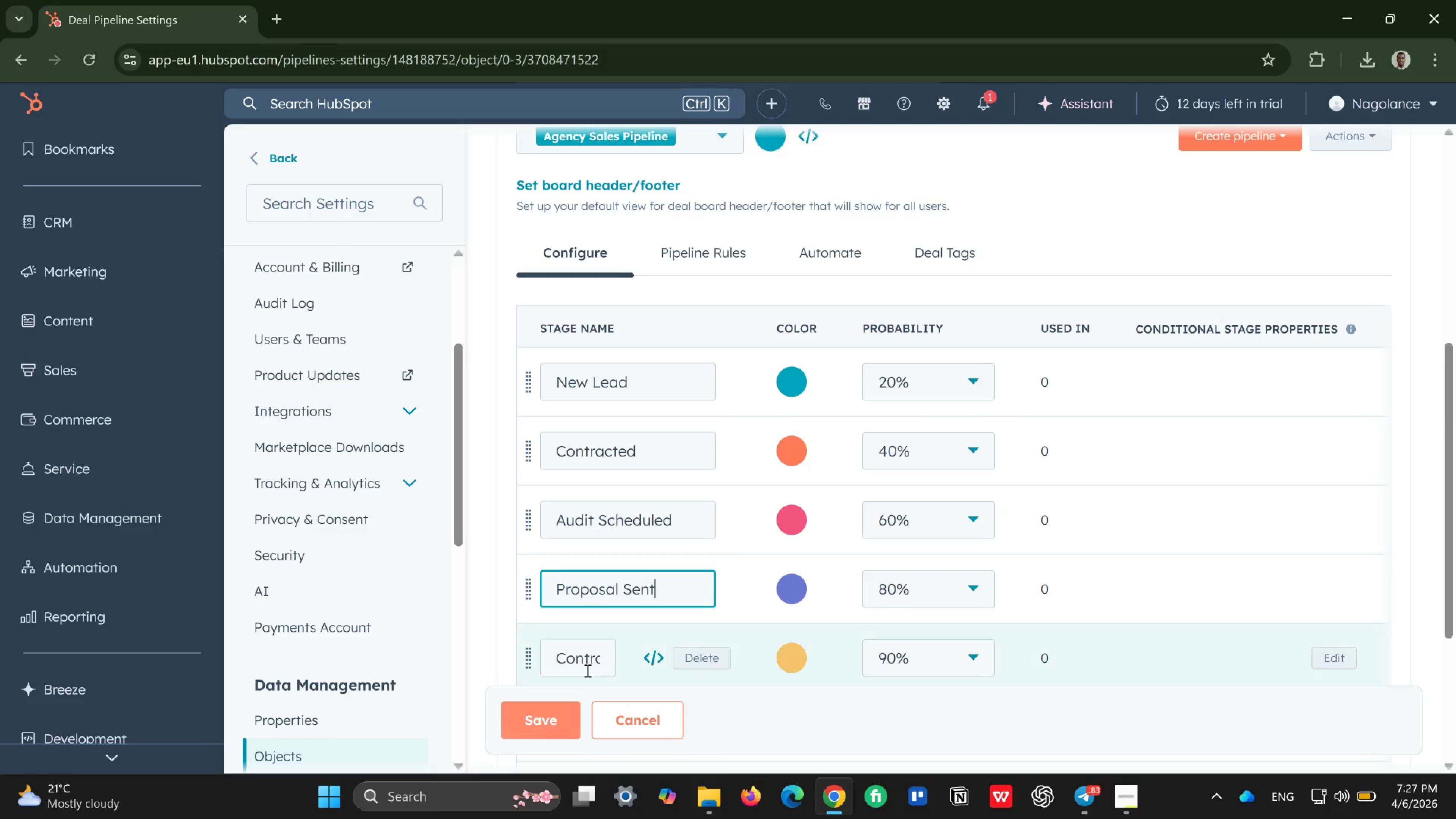 
left_click([587, 669])
 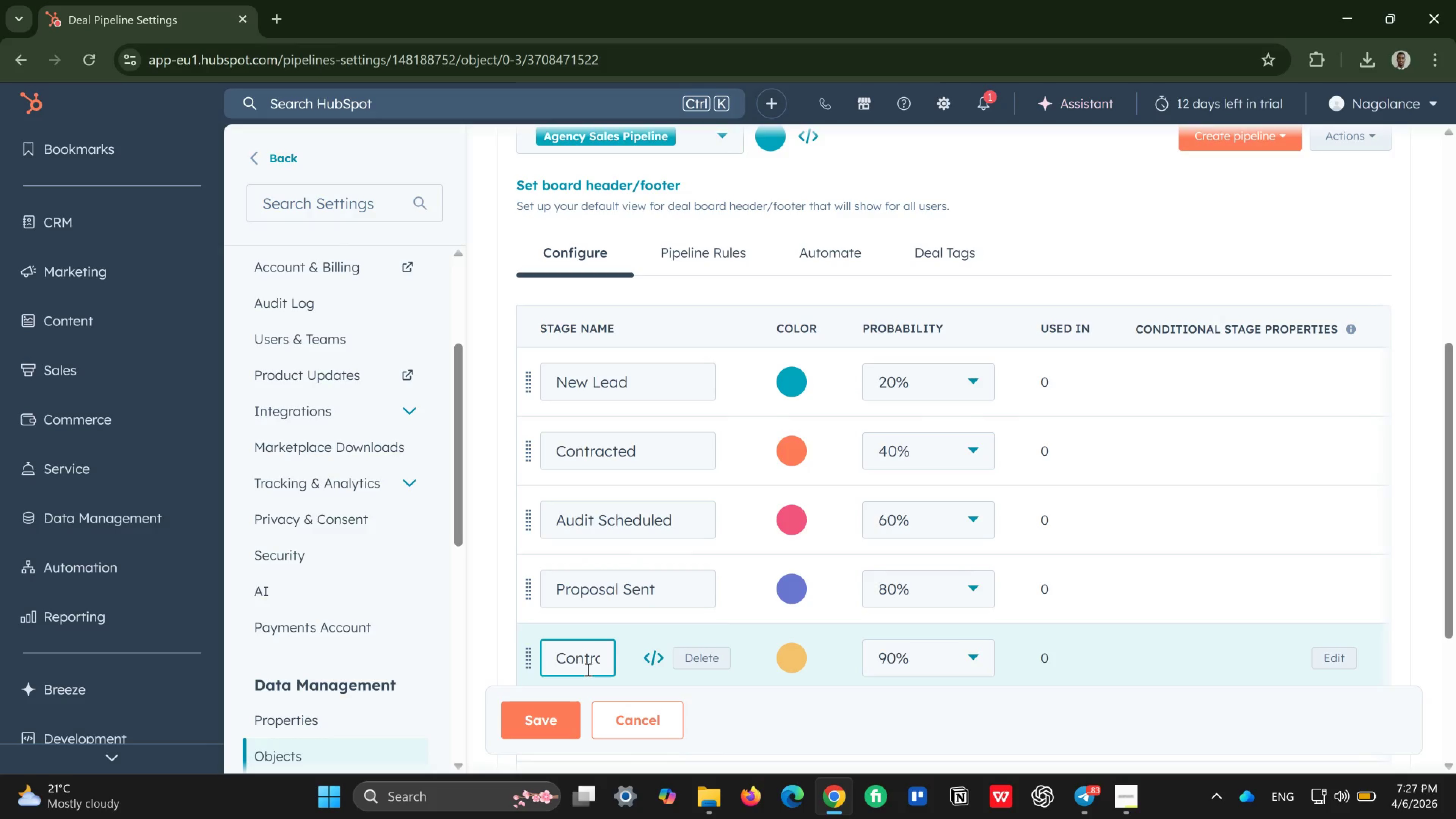 
key(Control+ControlLeft)
 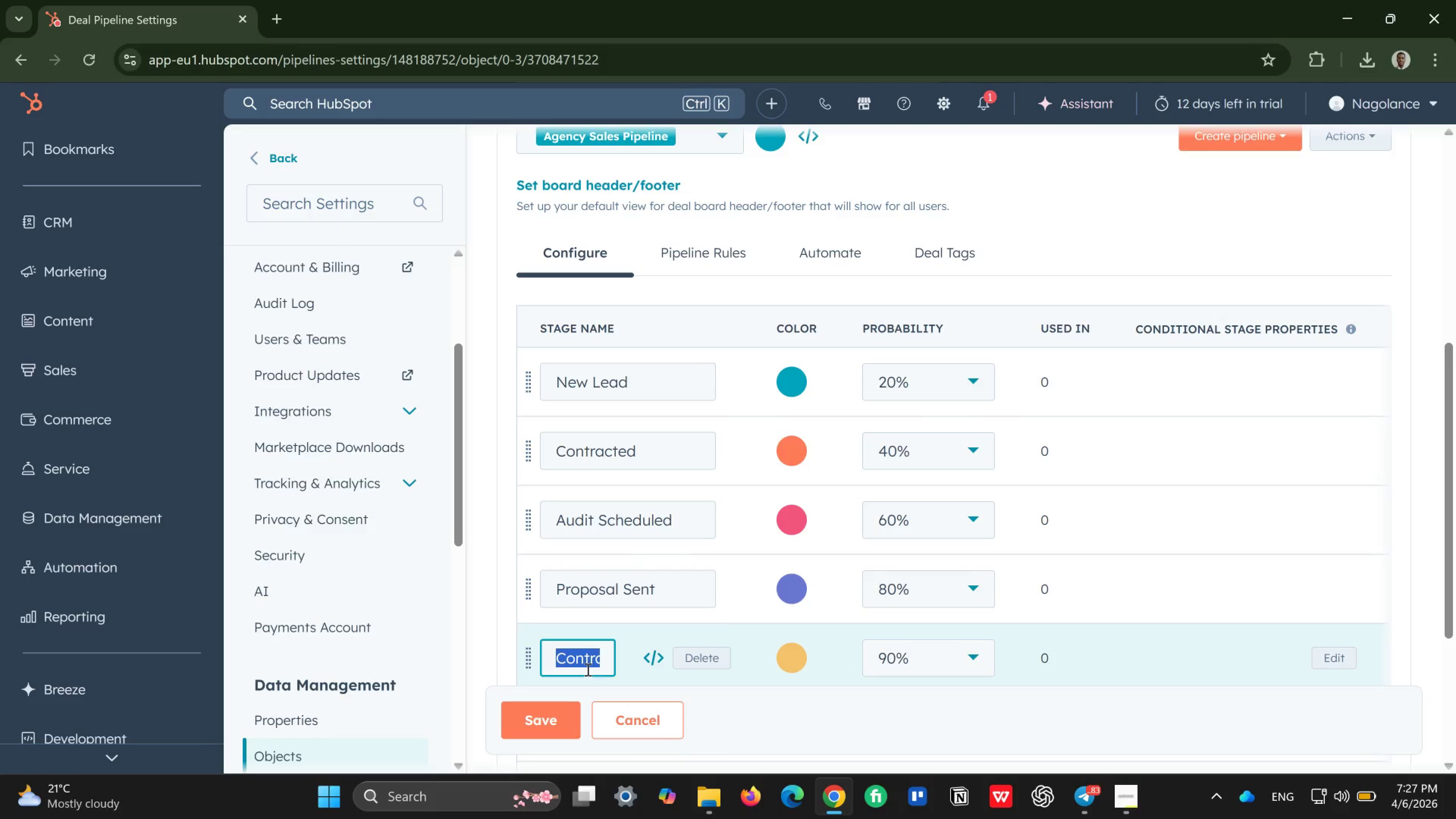 
key(Control+A)
 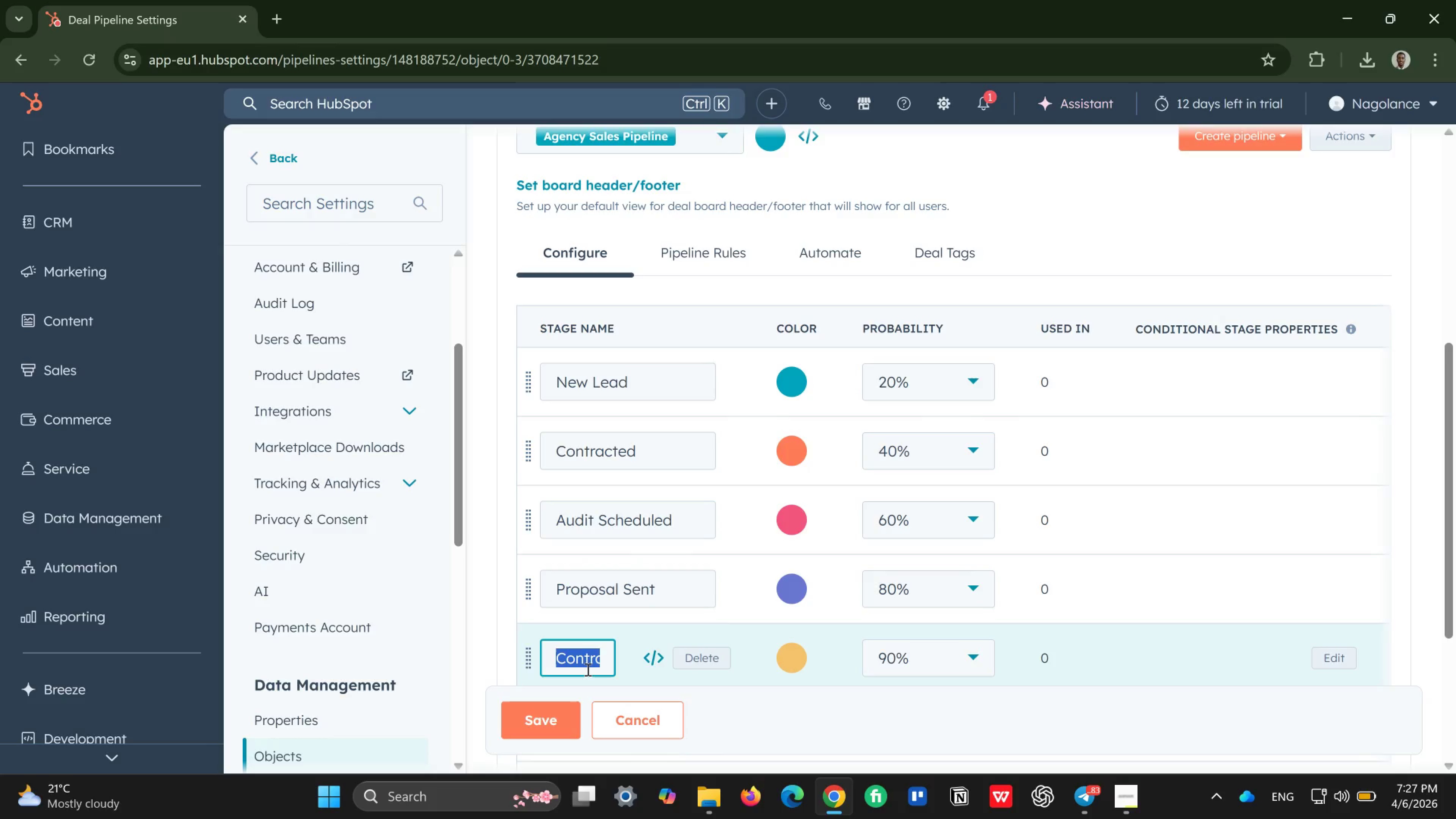 
key(Backspace)
 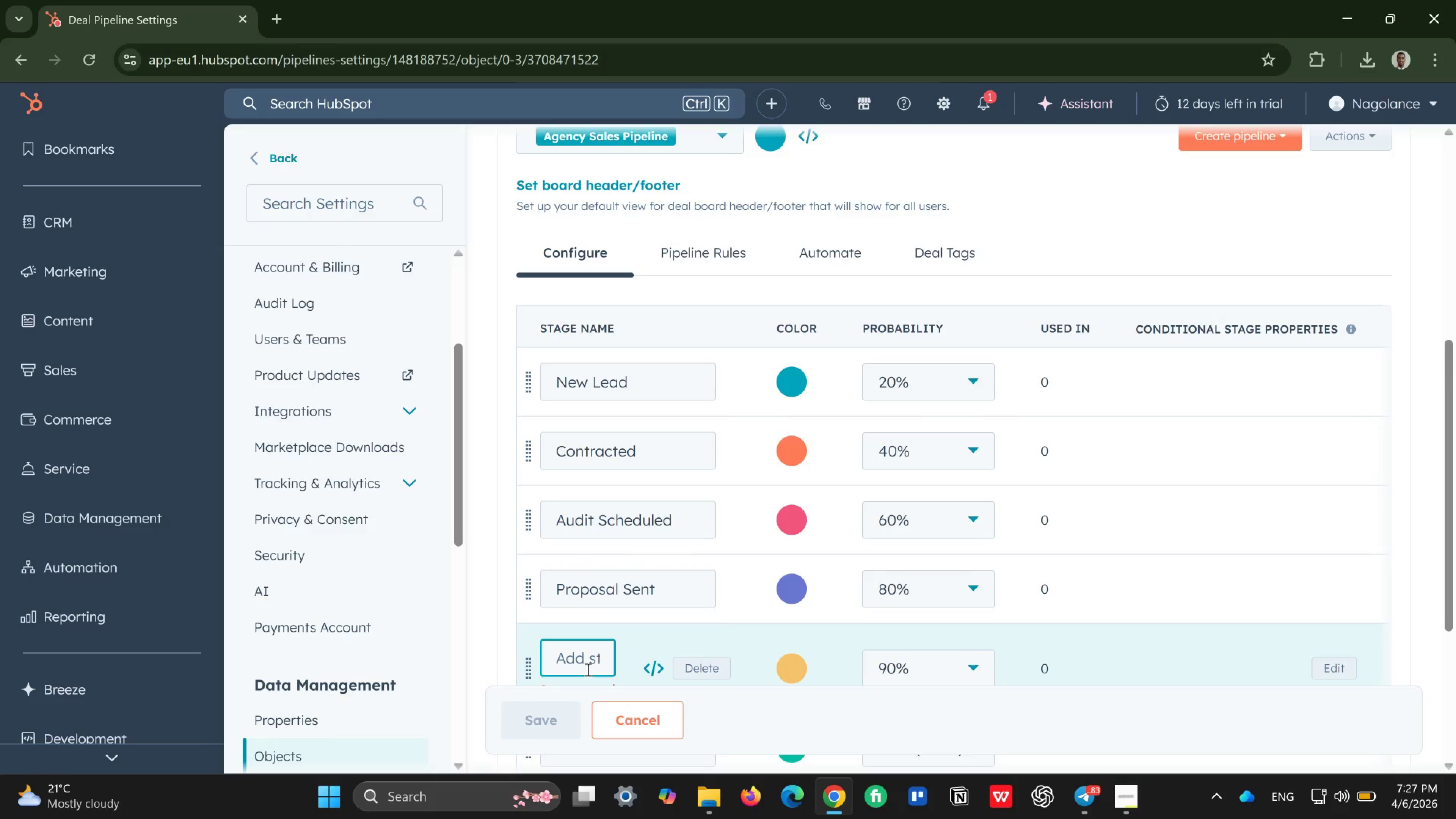 
wait(5.55)
 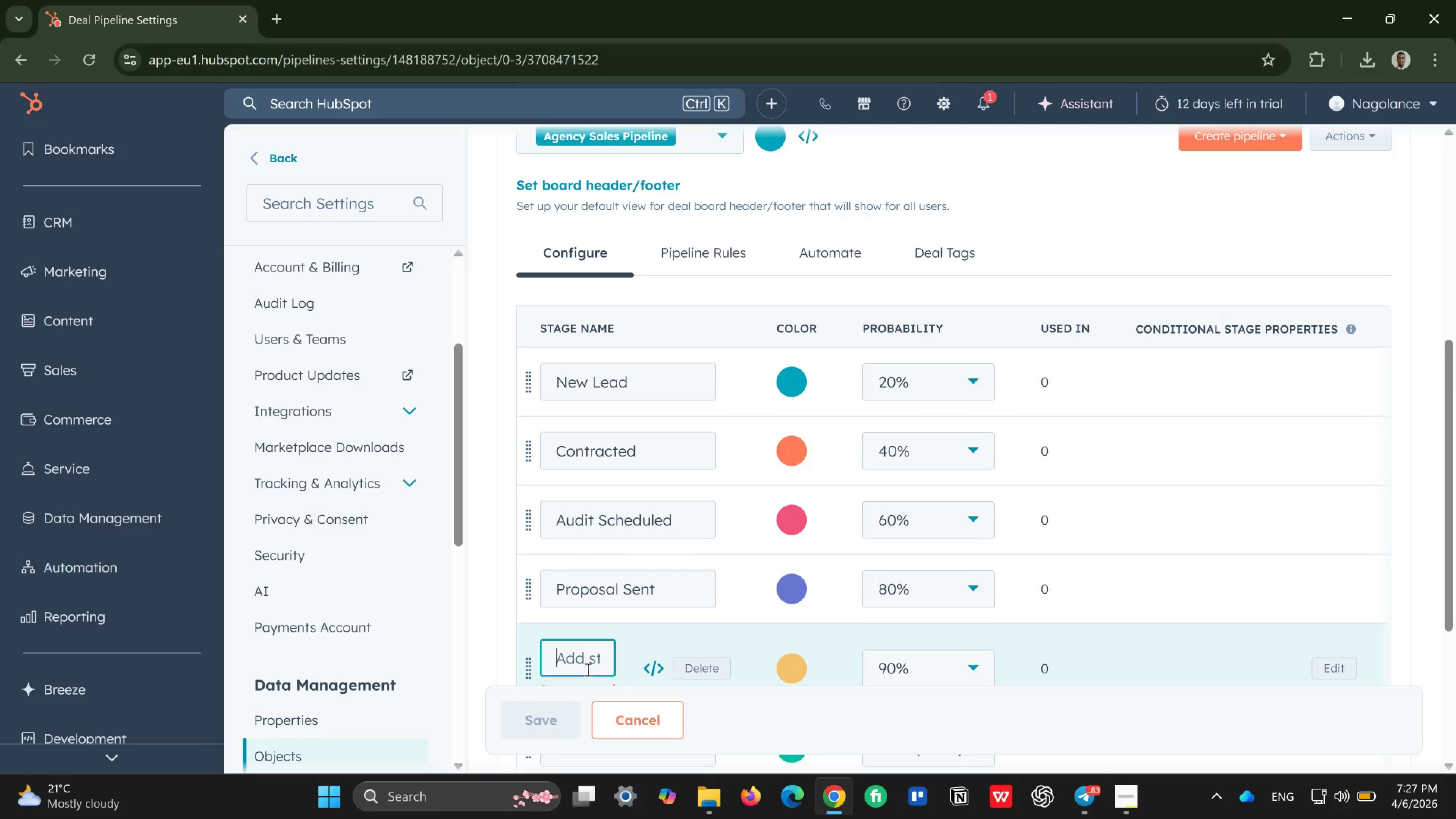 
scroll: coordinate [557, 653], scroll_direction: down, amount: 2.0
 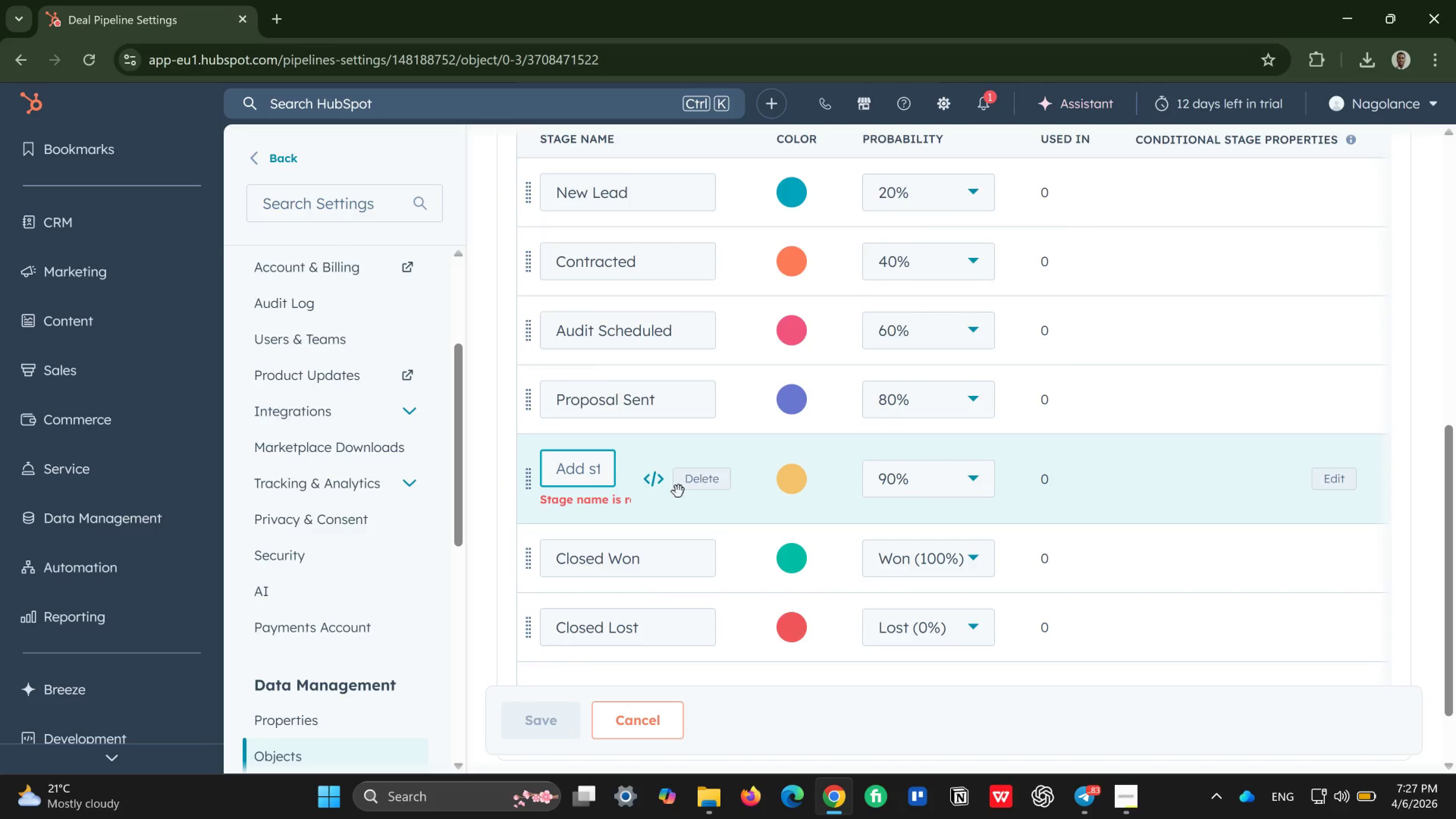 
left_click([701, 486])
 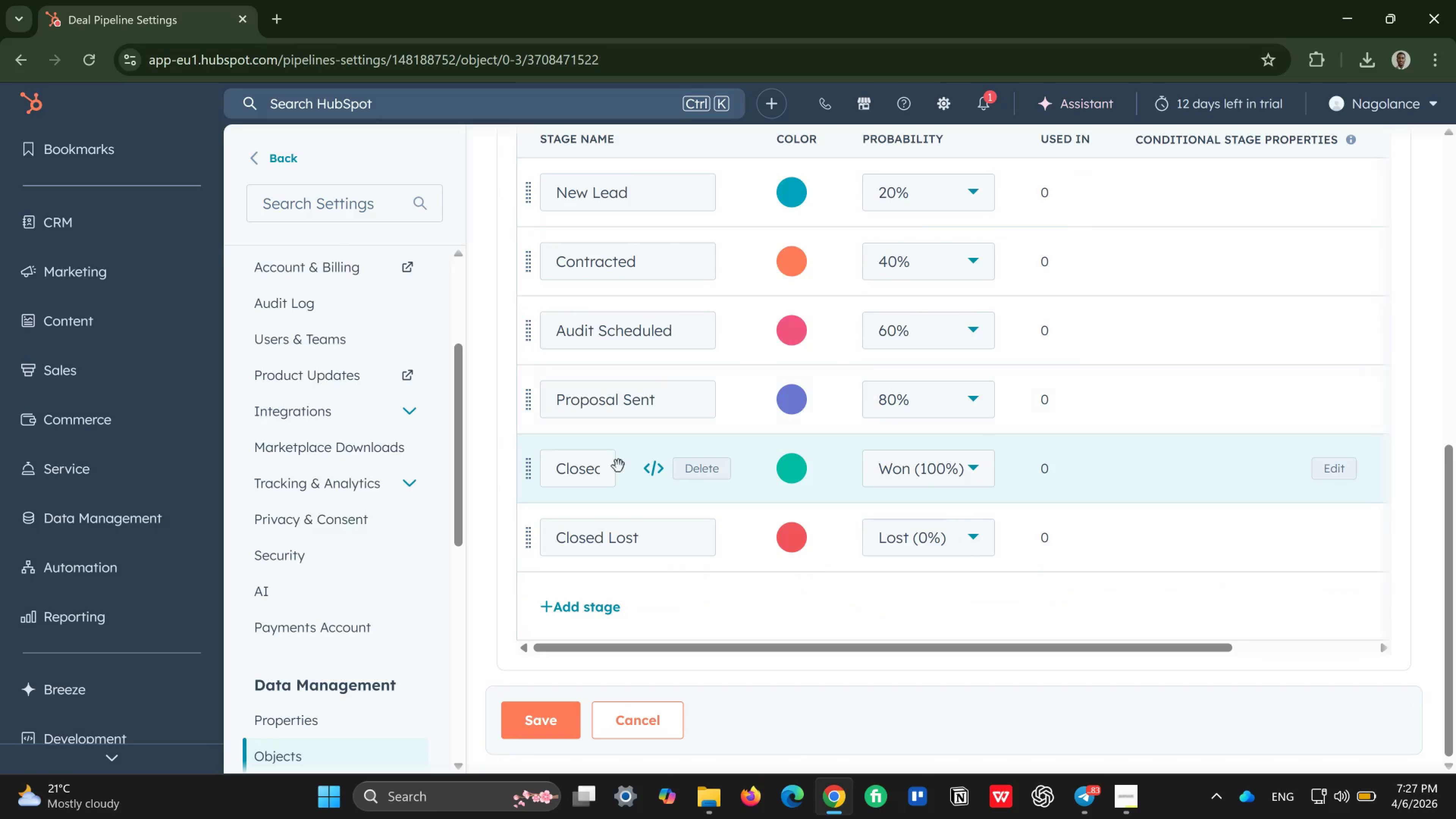 
left_click([583, 470])
 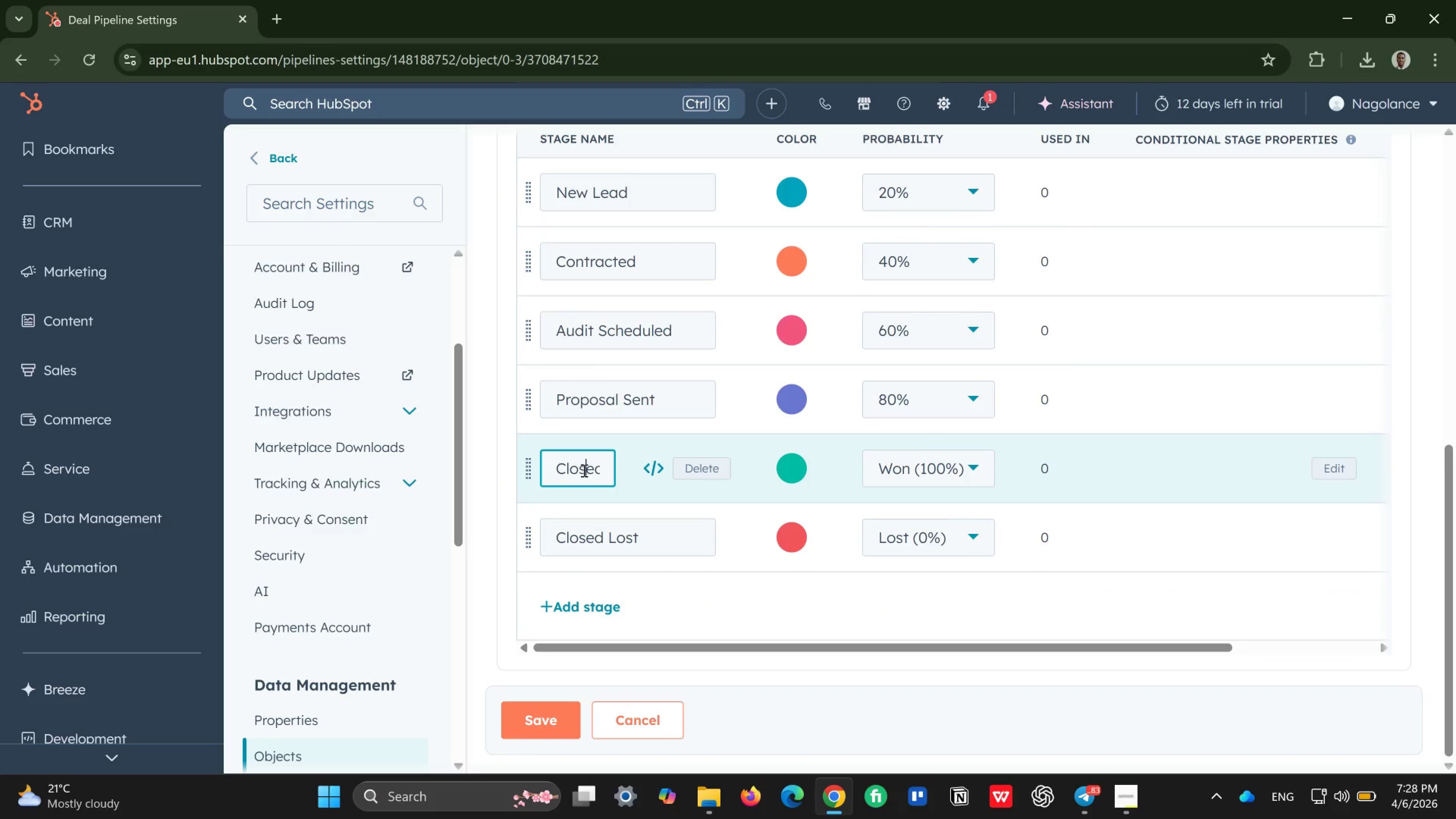 
key(Control+ControlLeft)
 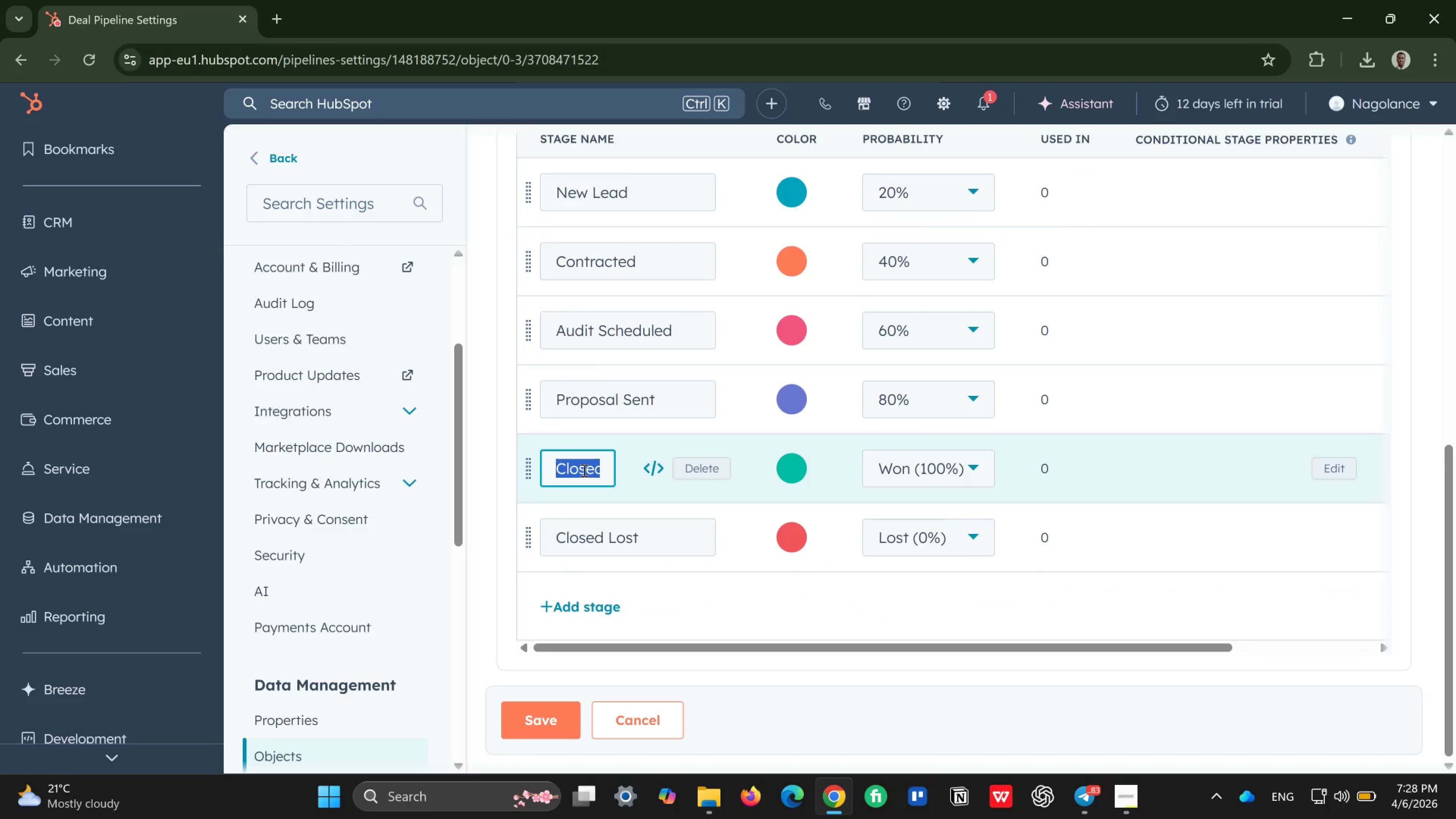 
key(Control+A)
 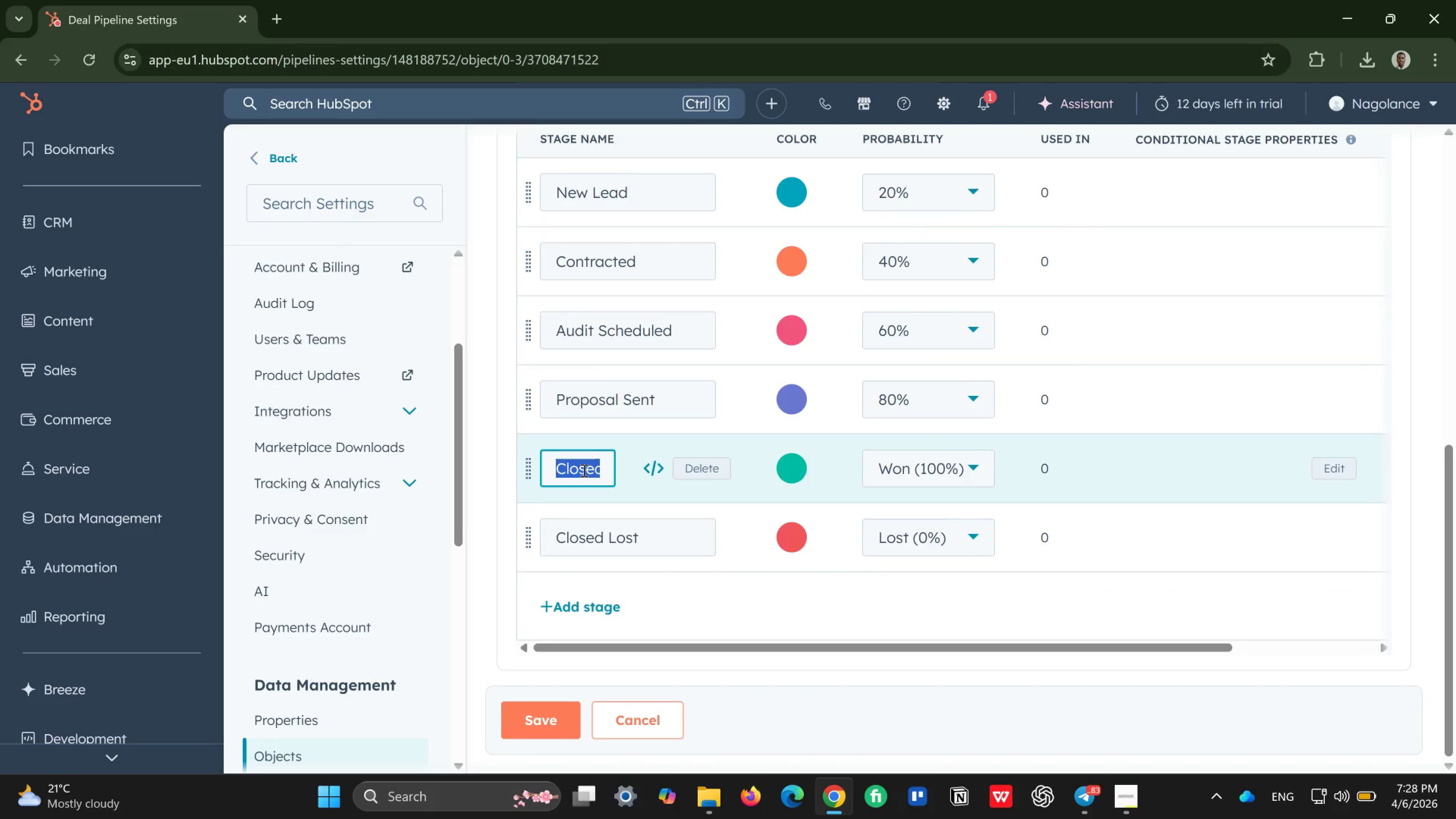 
key(Backspace)
type(Closed won)
 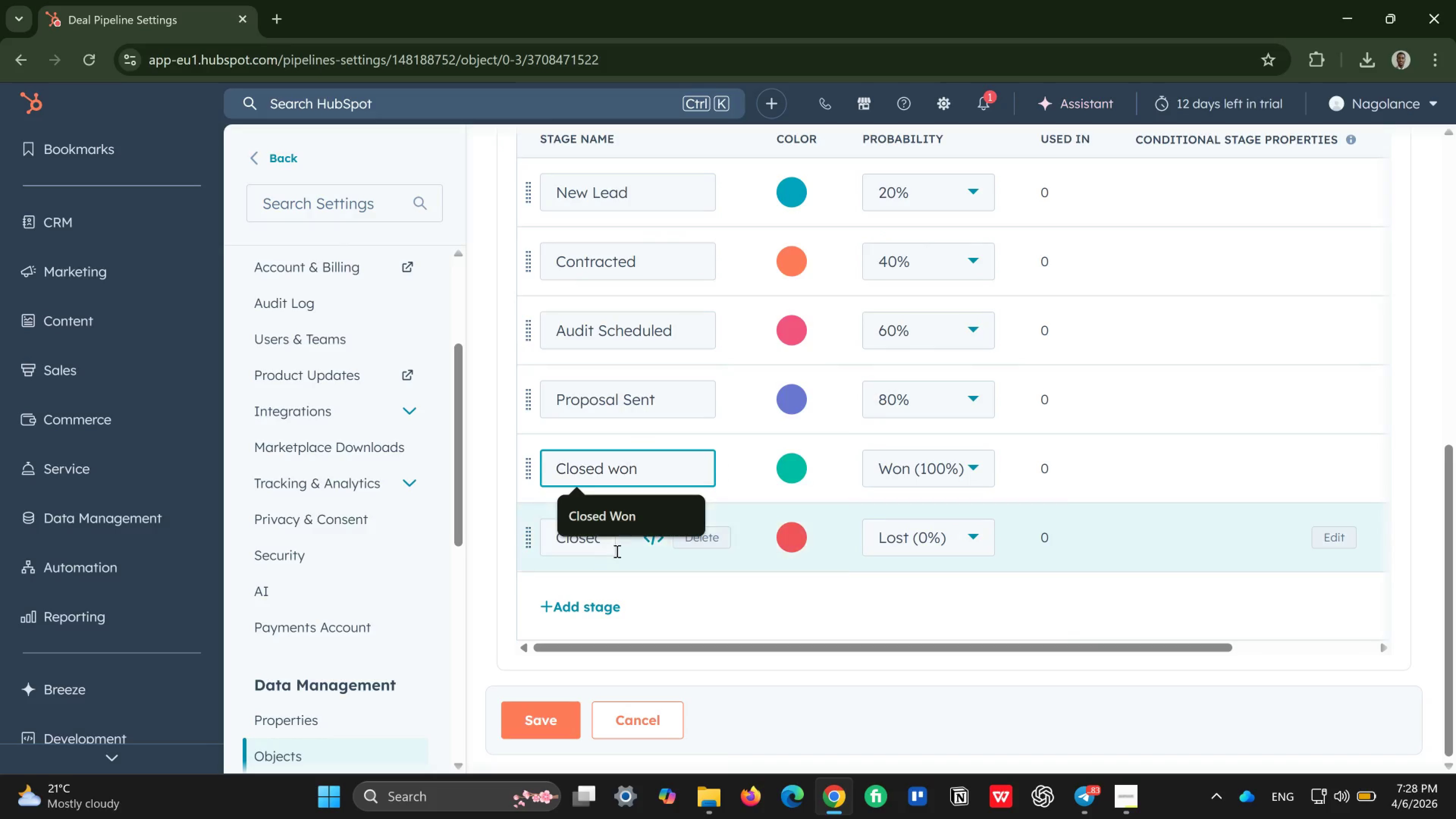 
left_click([594, 550])
 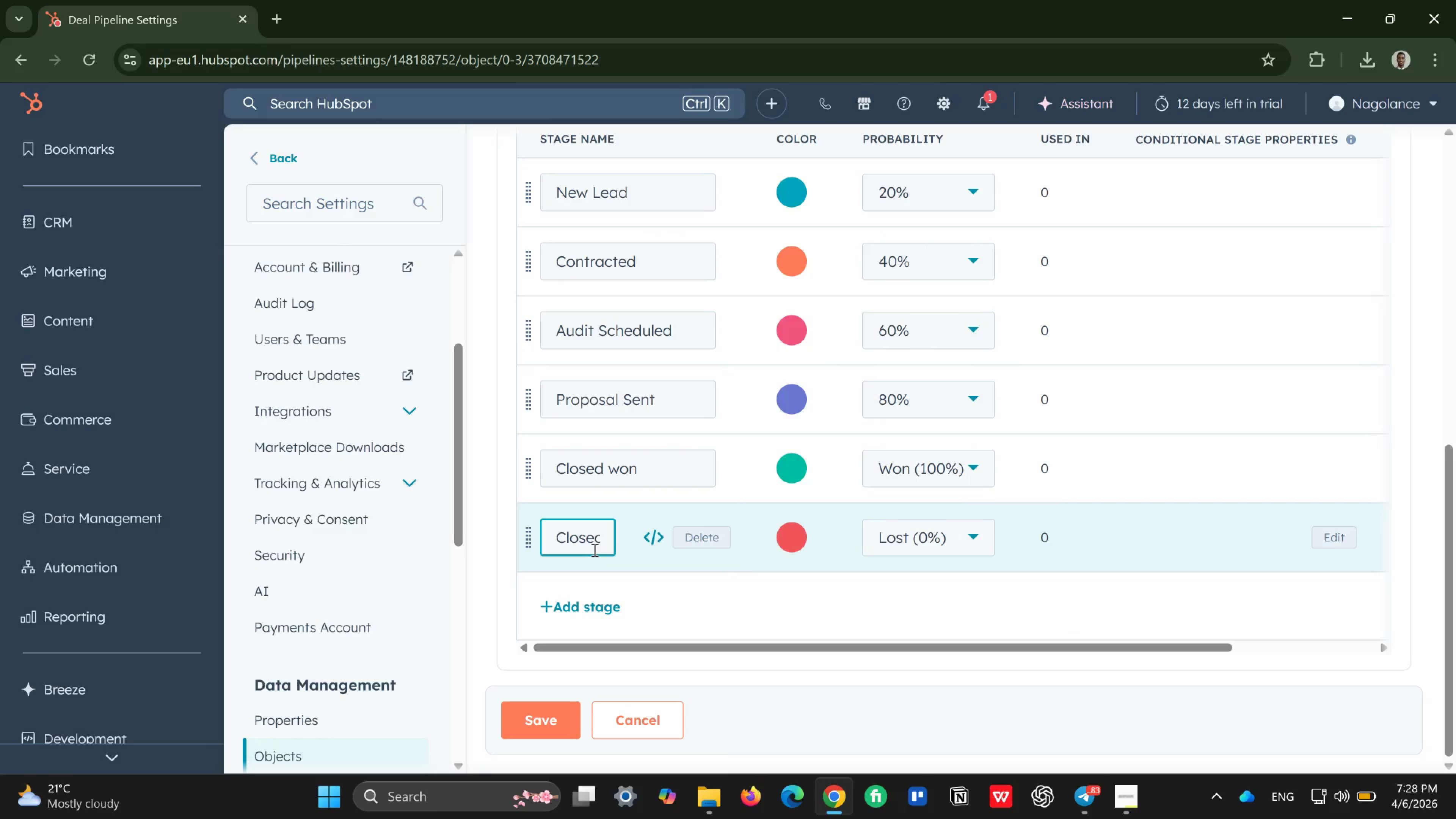 
key(Control+ControlLeft)
 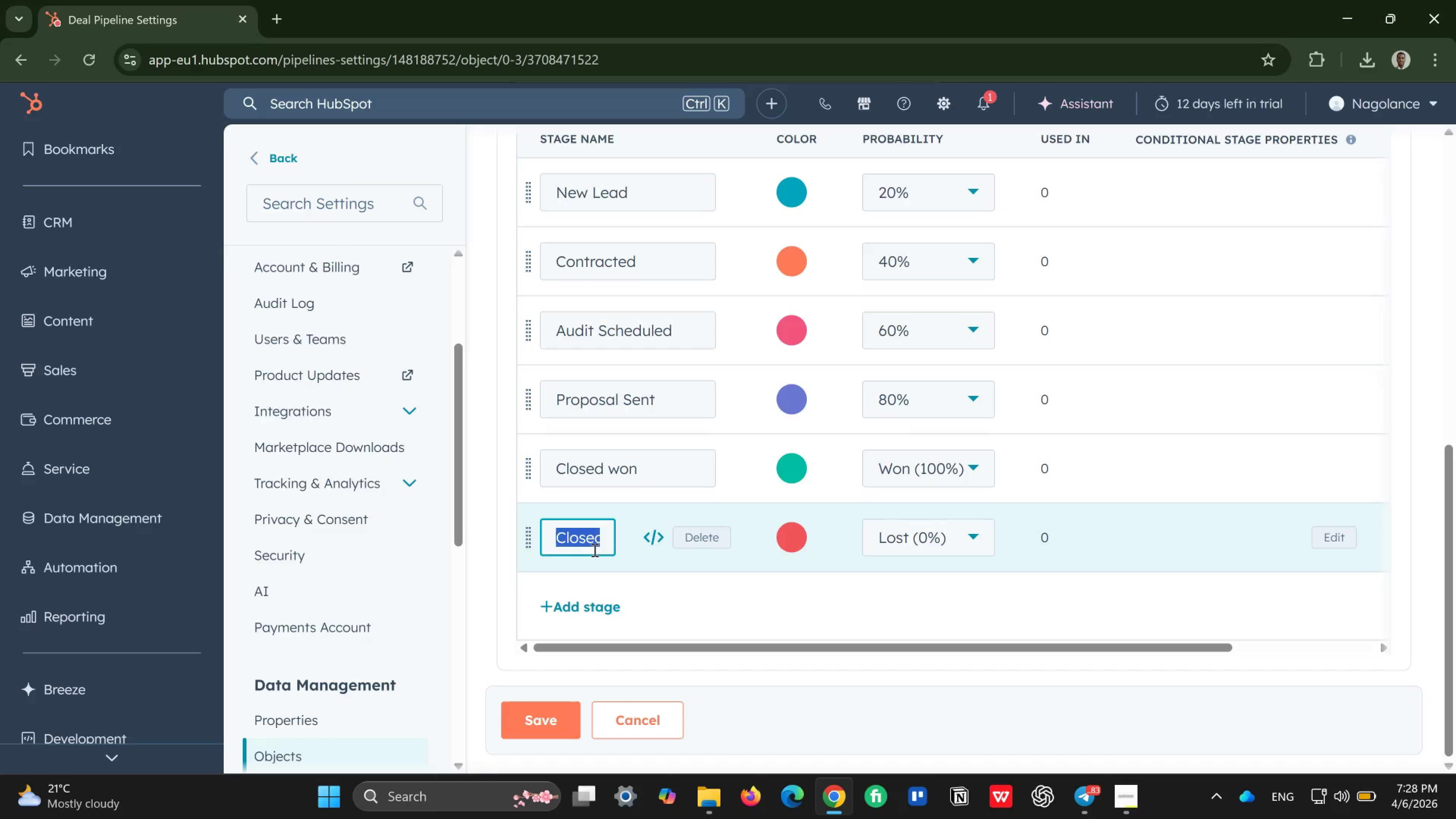 
key(Control+A)
 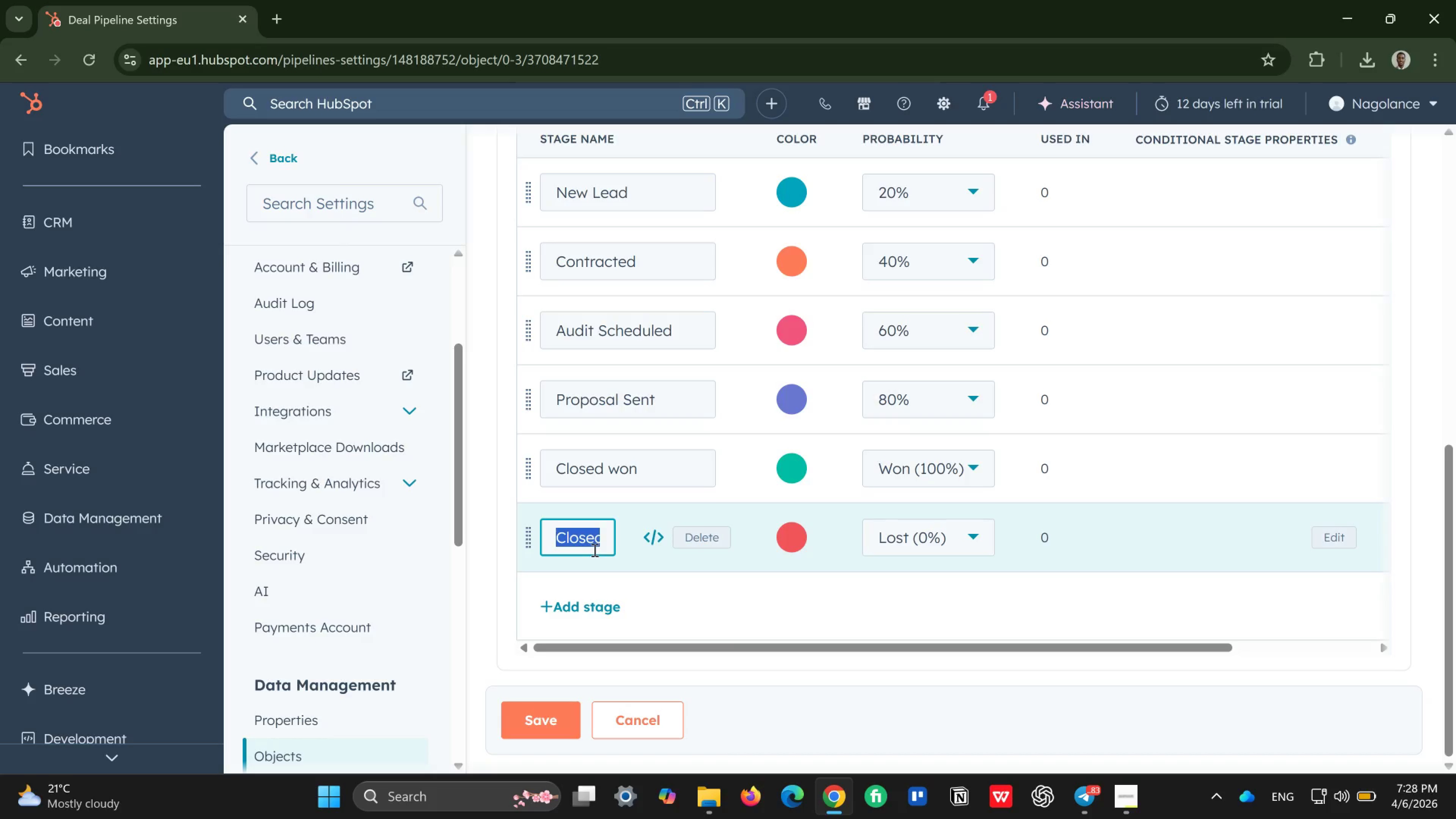 
key(Backspace)
type(Closed lost)
 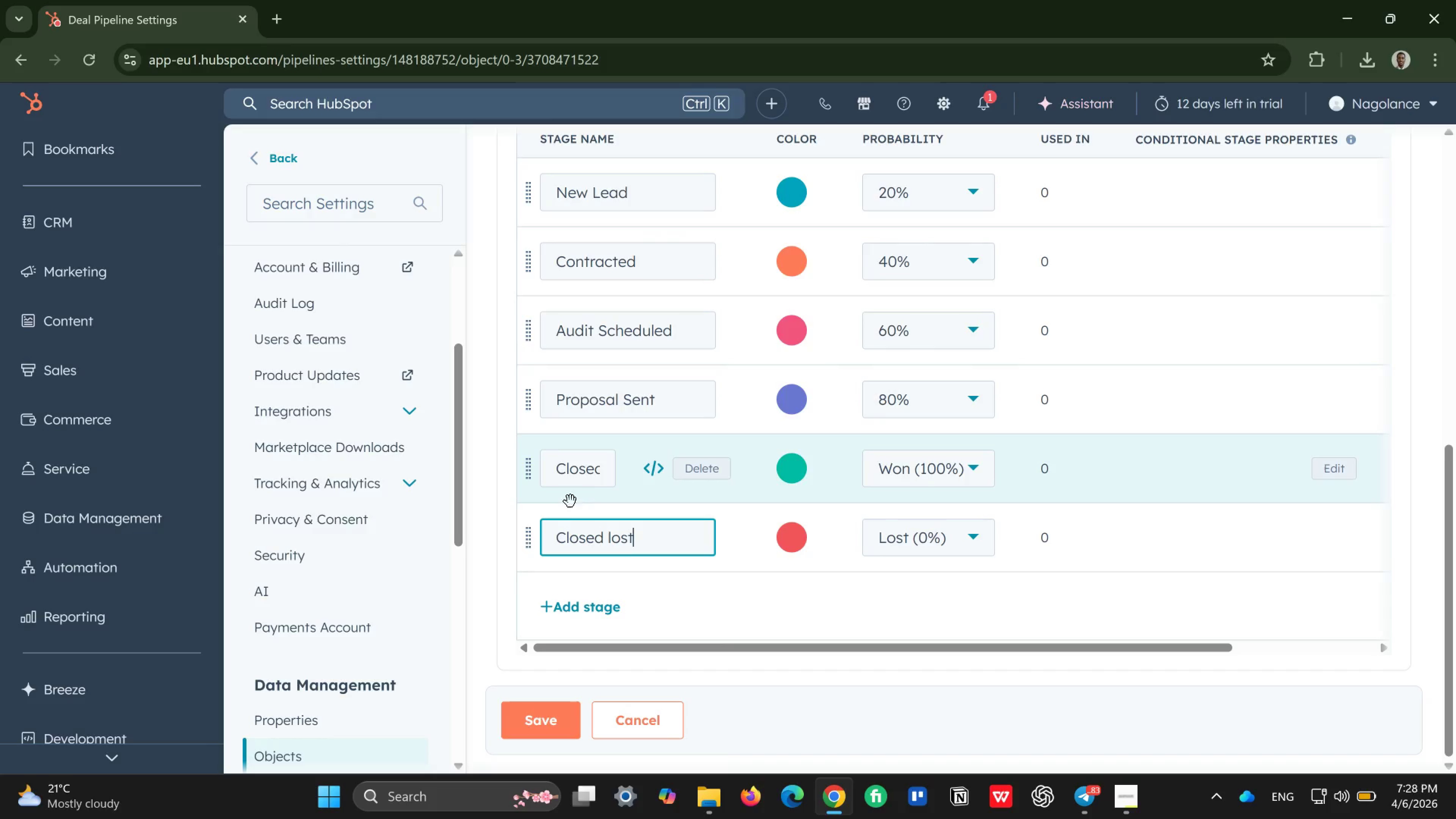 
wait(5.77)
 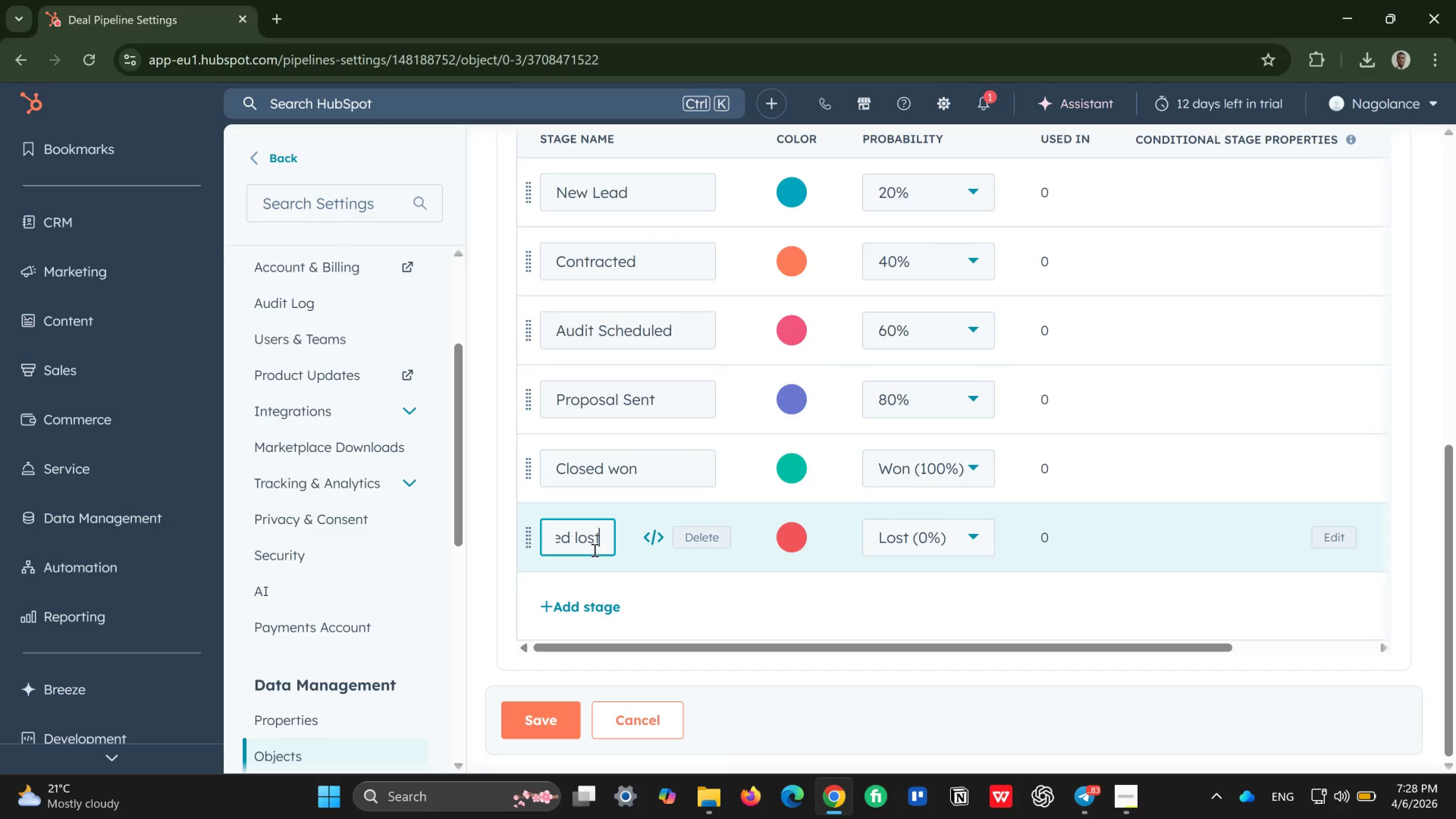 
scroll: coordinate [624, 427], scroll_direction: down, amount: 2.0
 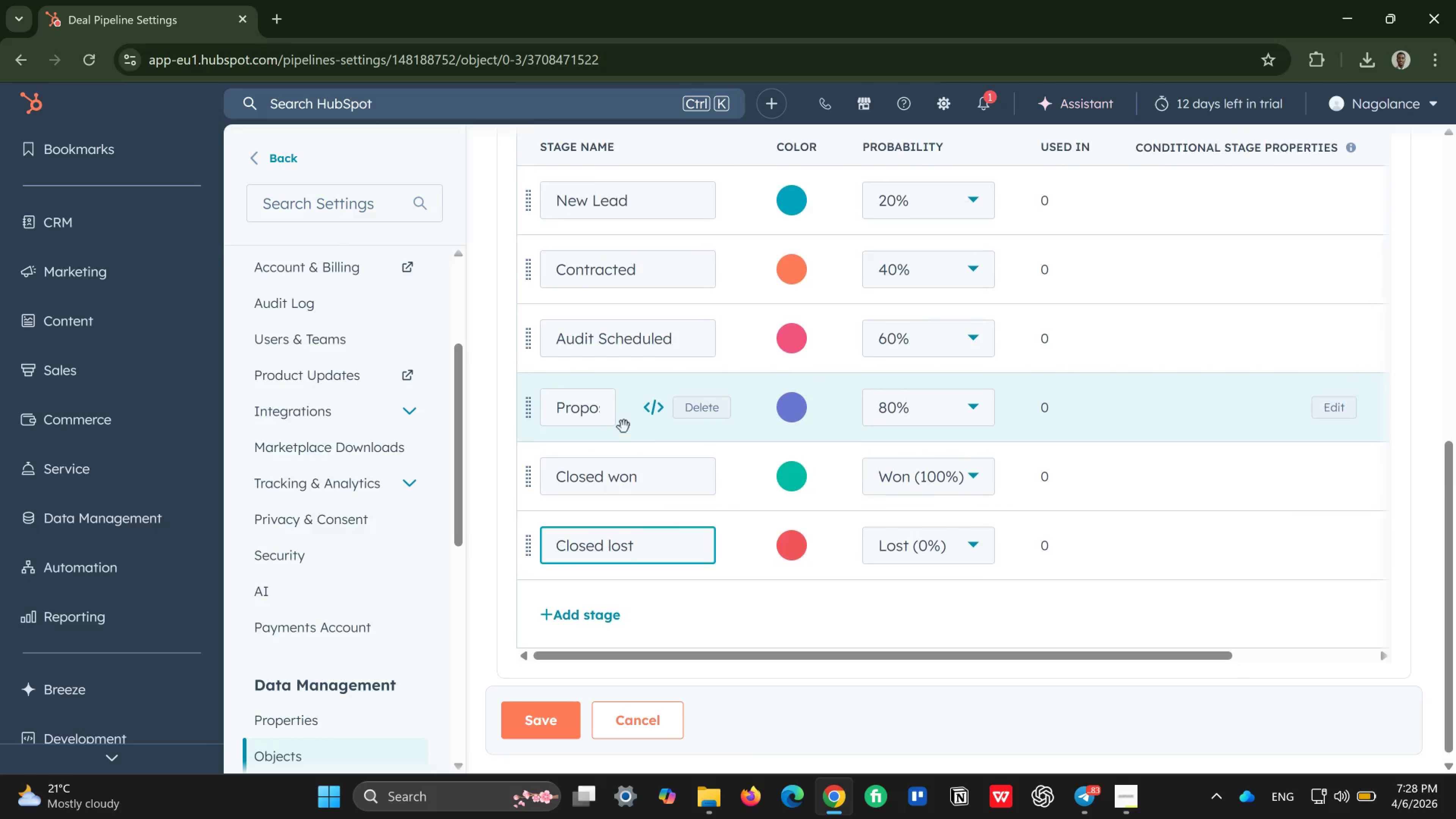 
scroll: coordinate [624, 427], scroll_direction: up, amount: 2.0
 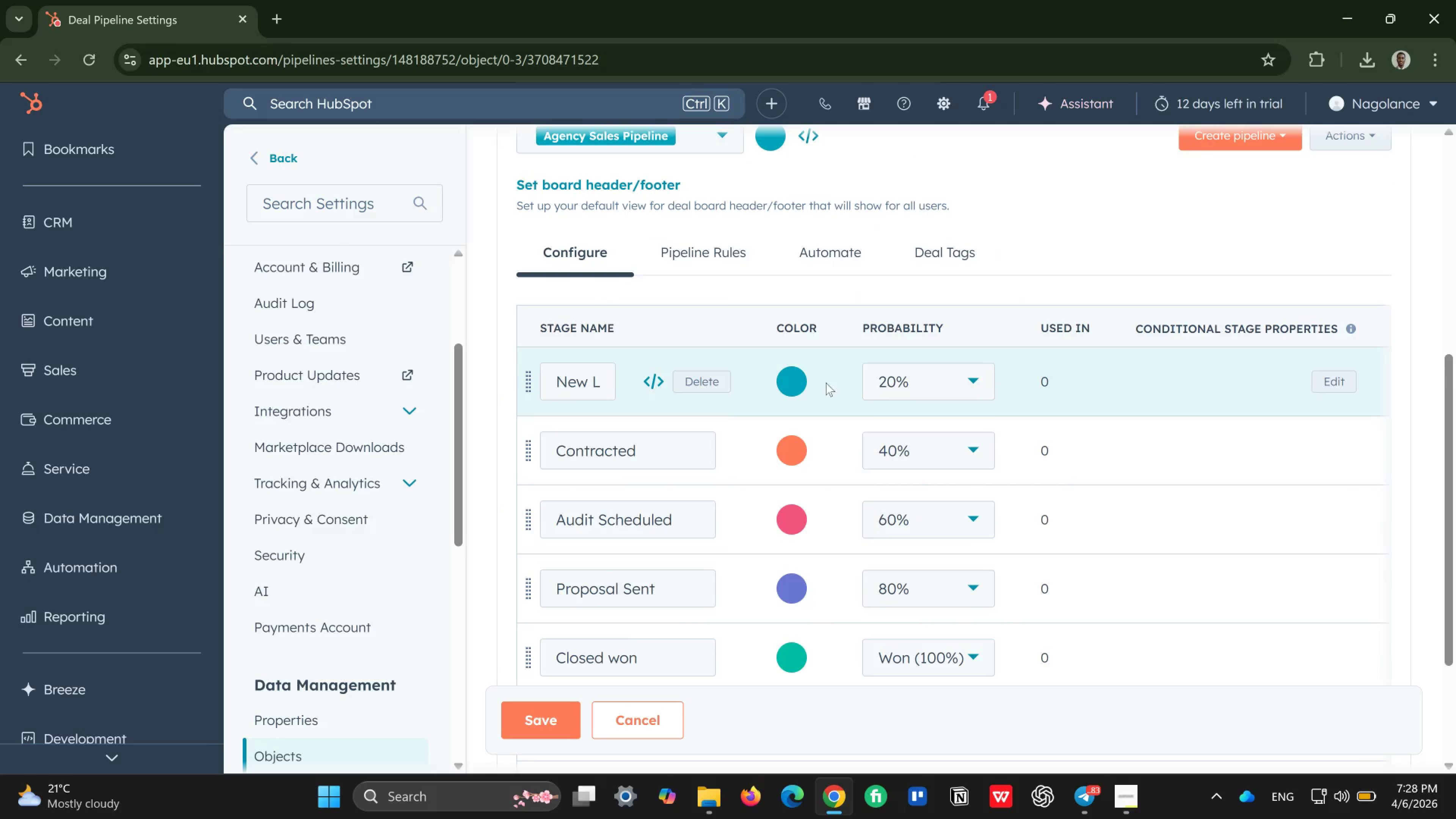 
left_click([790, 383])
 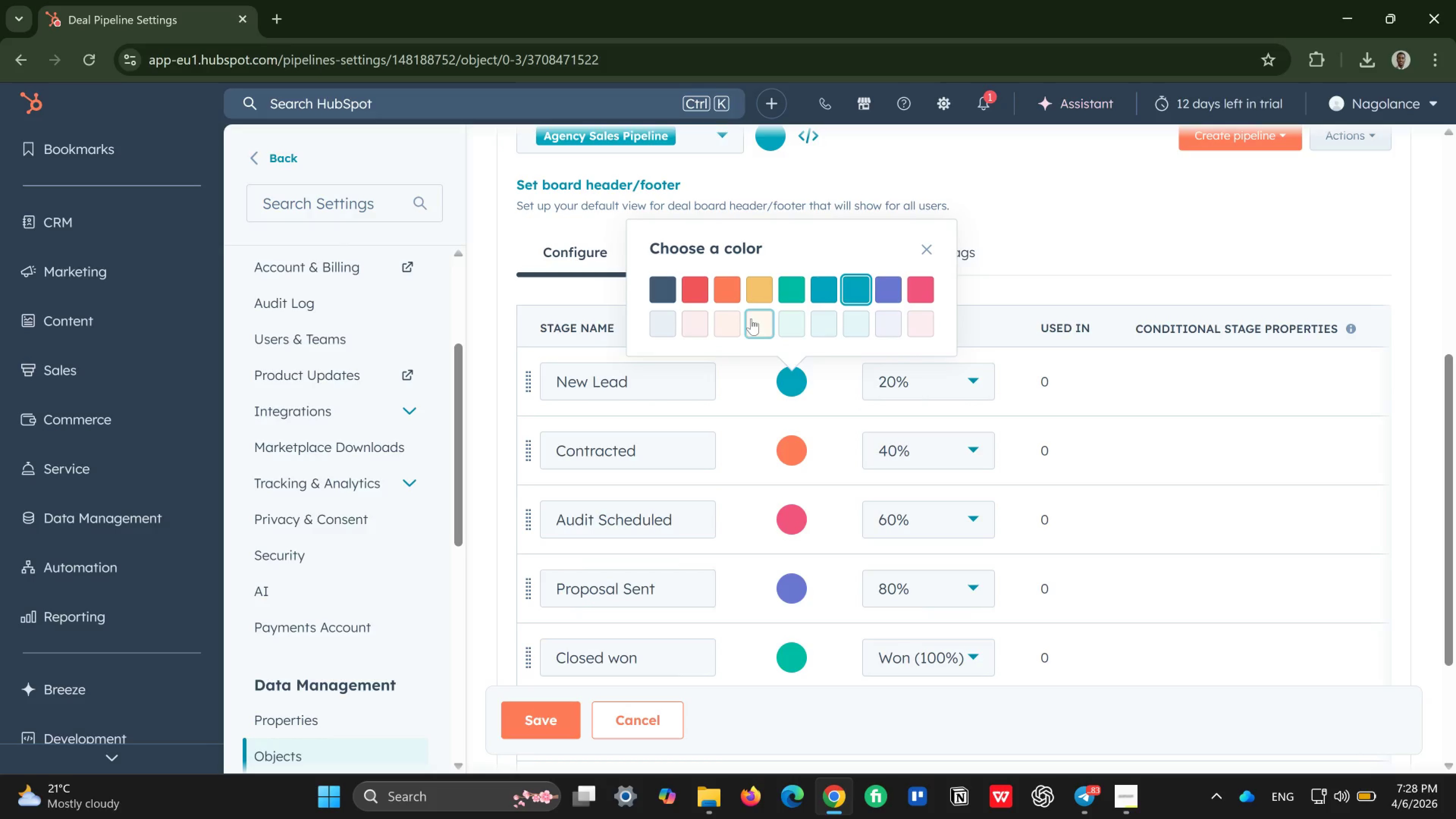 
wait(5.18)
 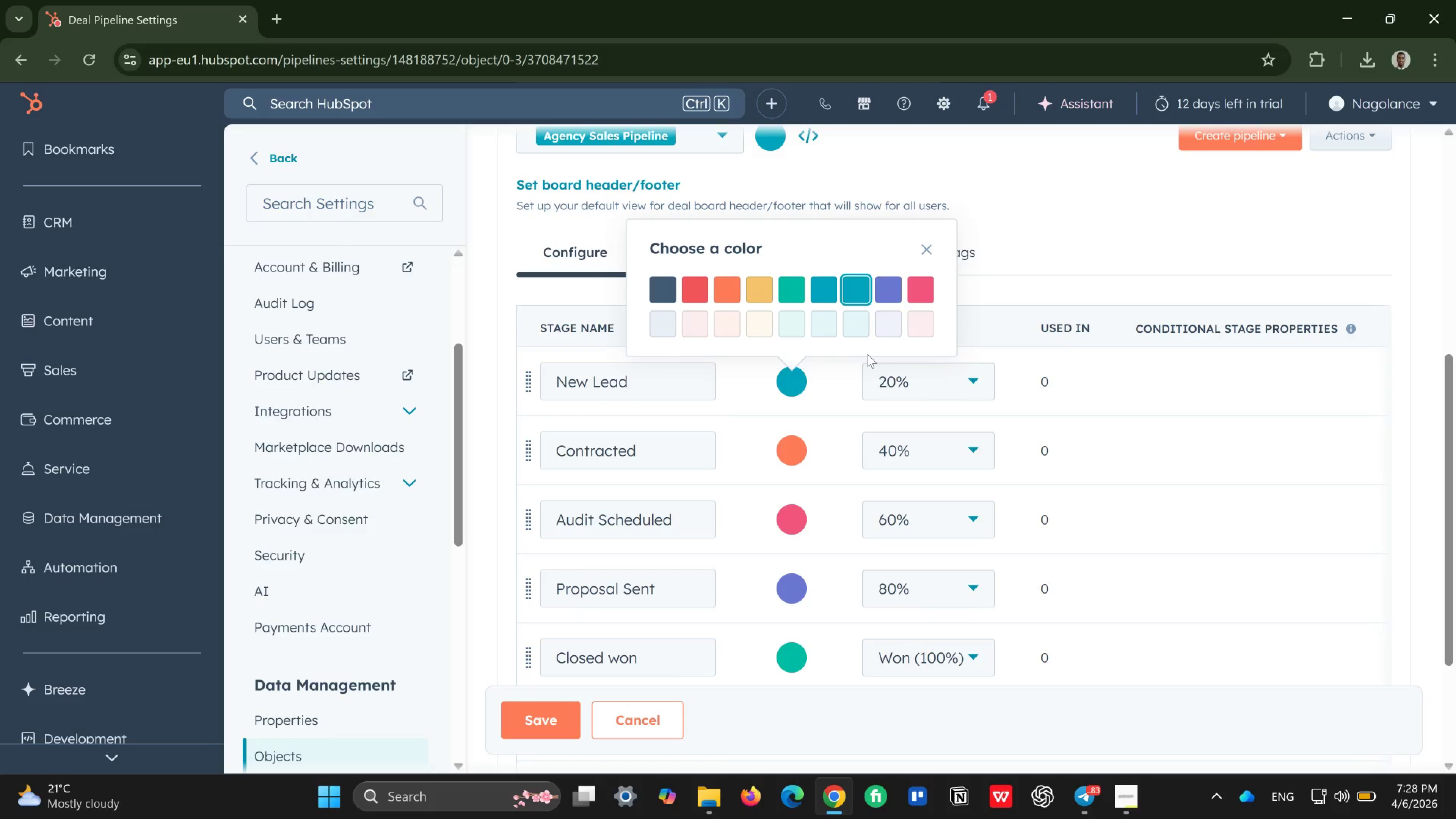 
left_click([756, 325])
 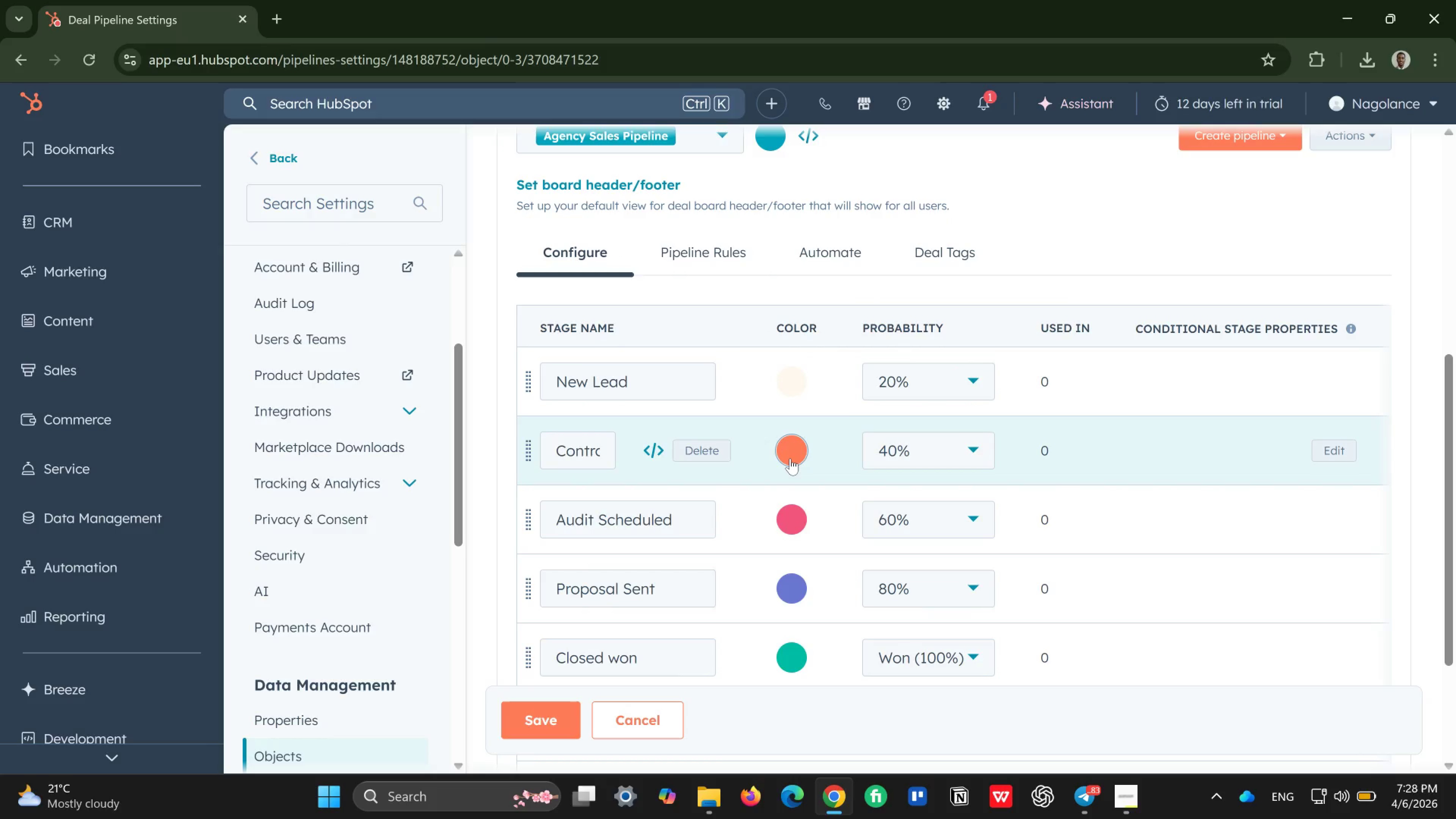 
left_click([790, 458])
 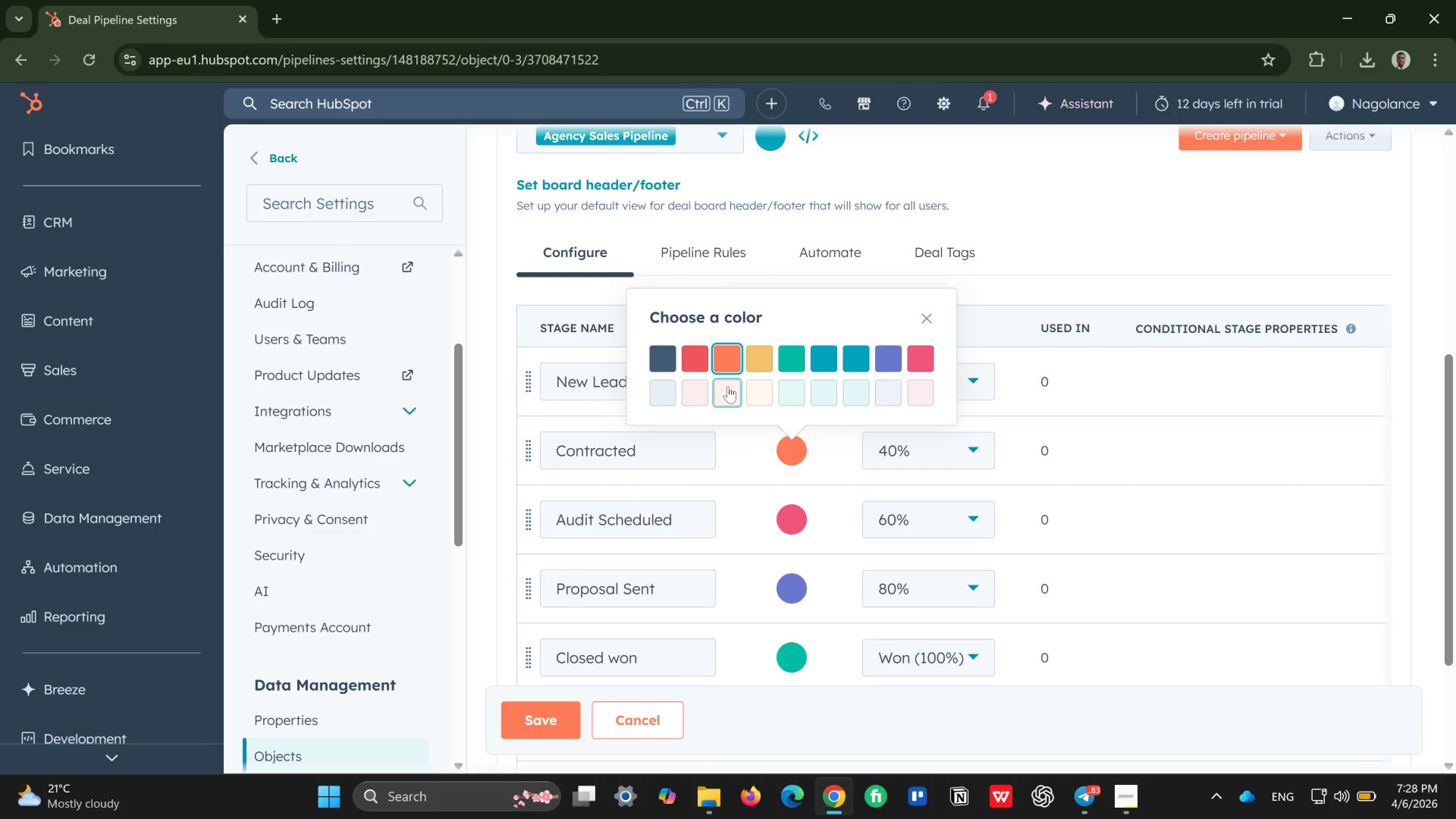 
left_click([728, 386])
 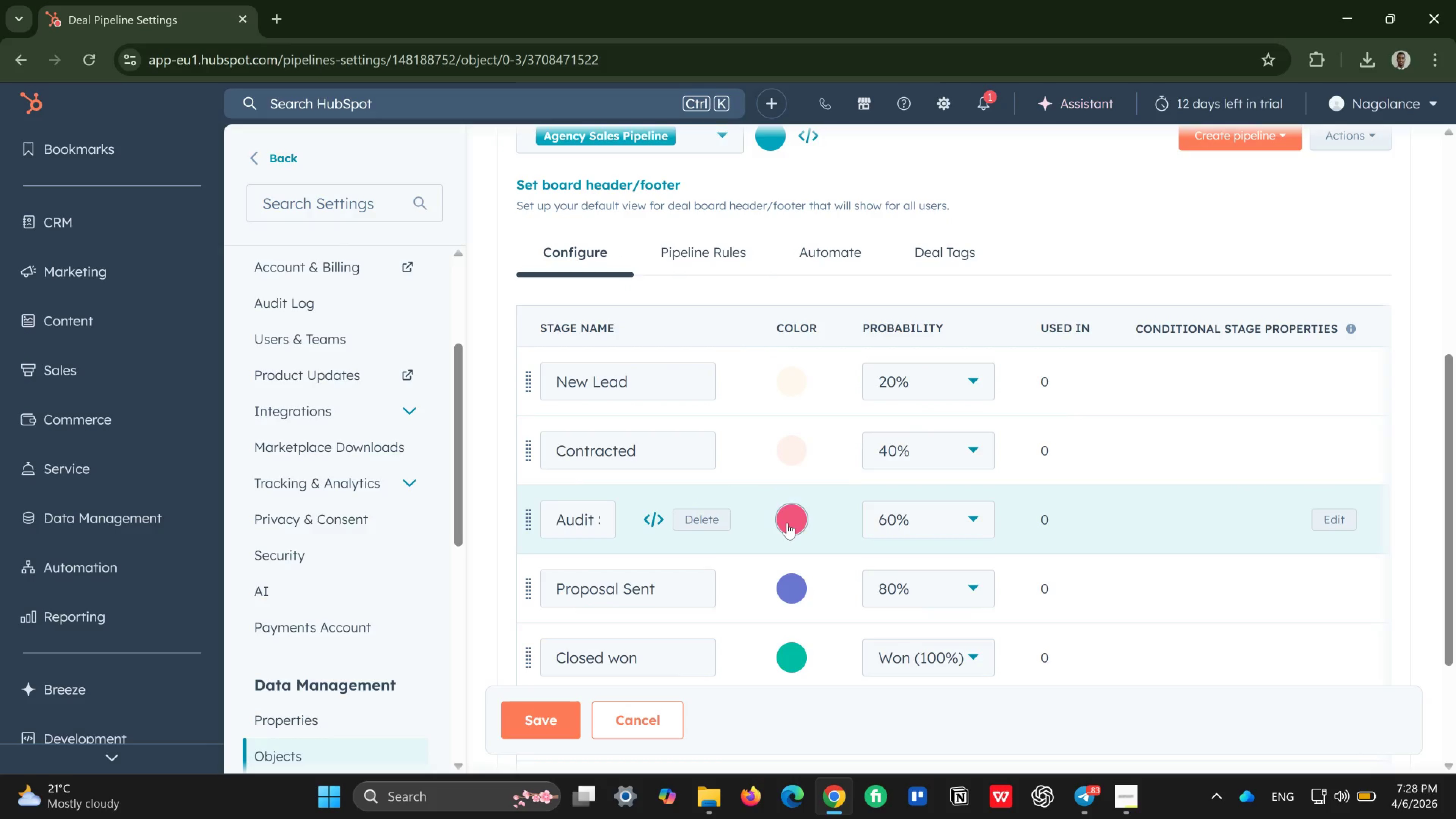 
left_click([787, 523])
 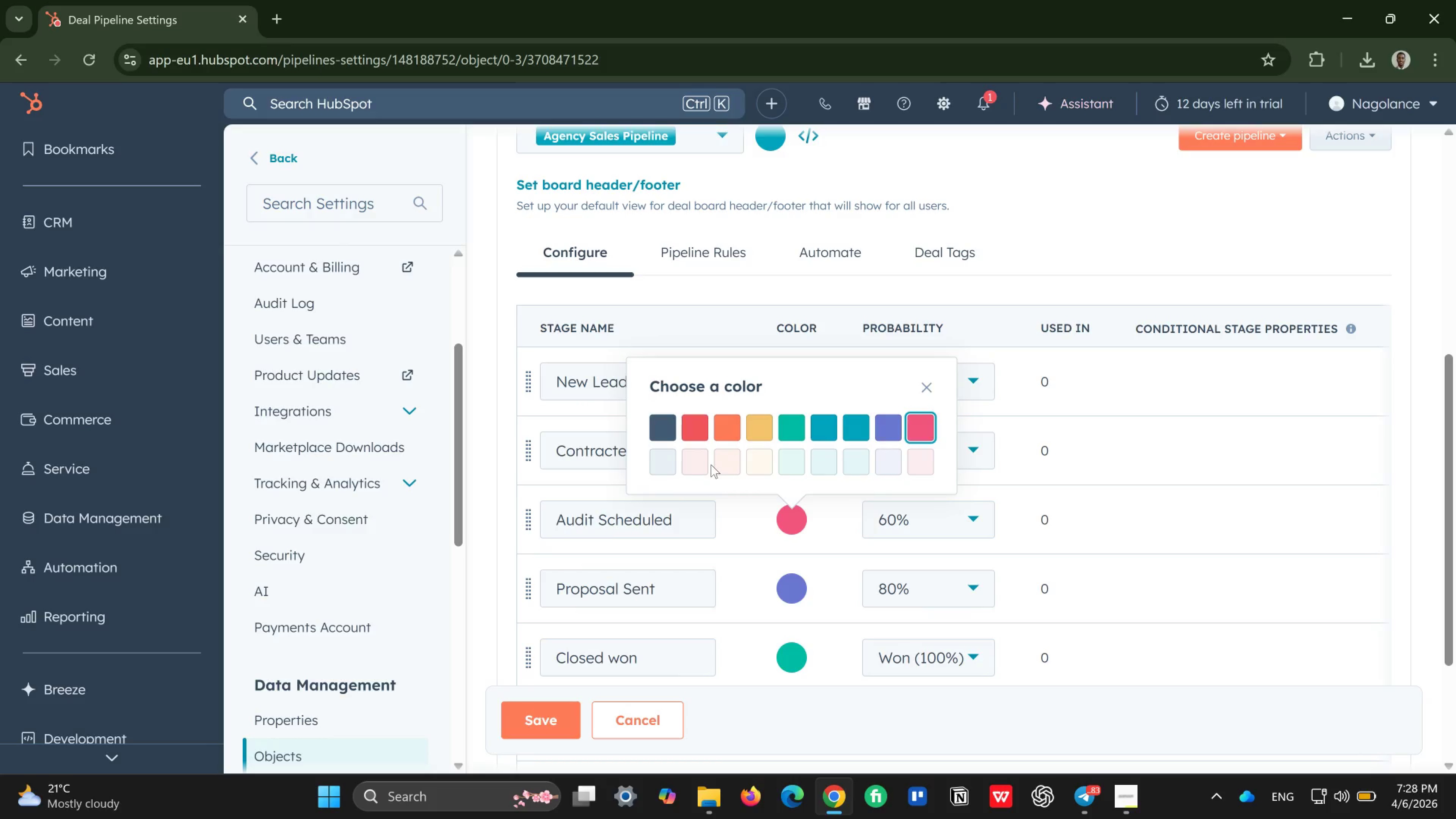 
left_click([688, 466])
 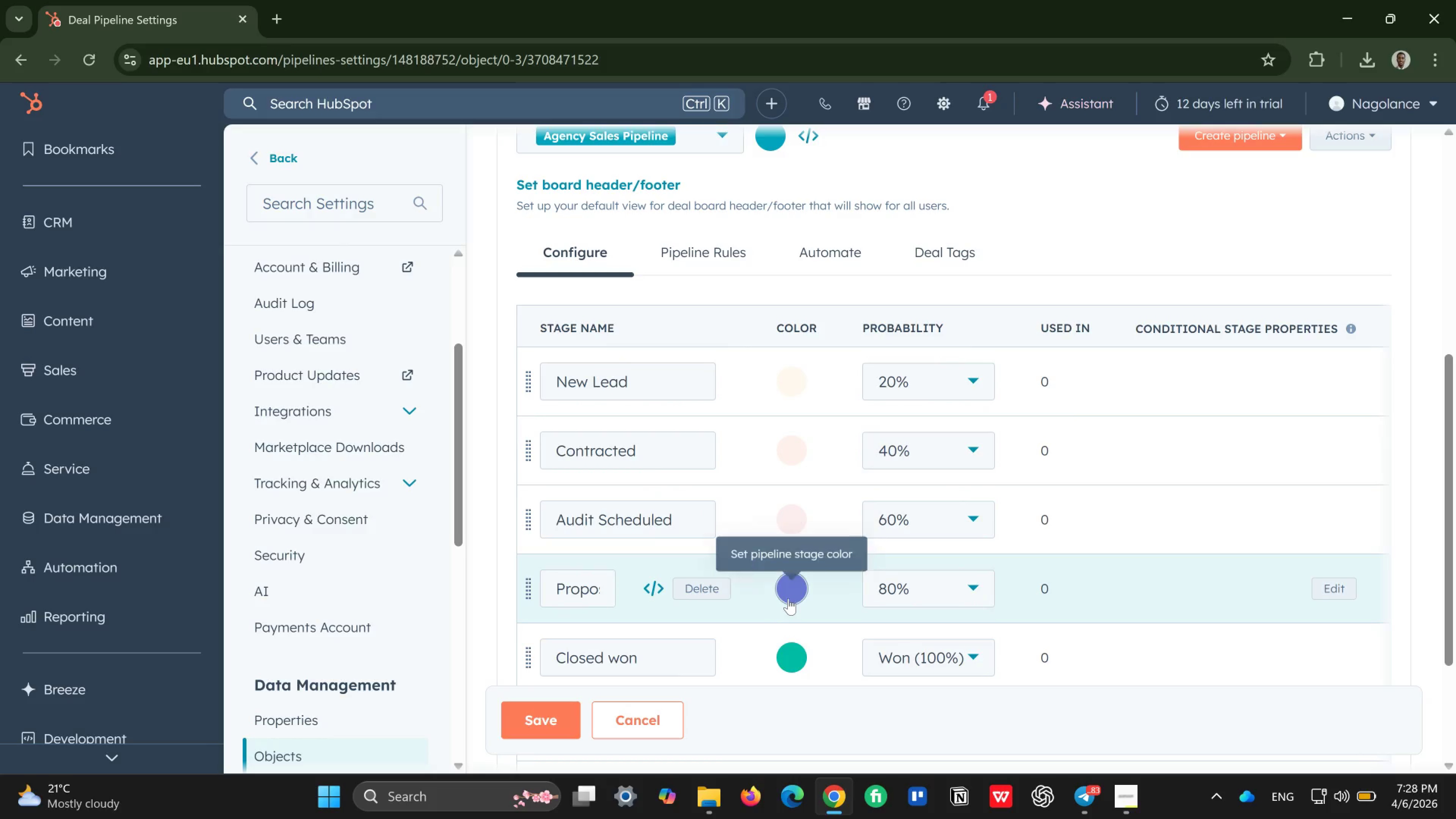 
left_click([788, 598])
 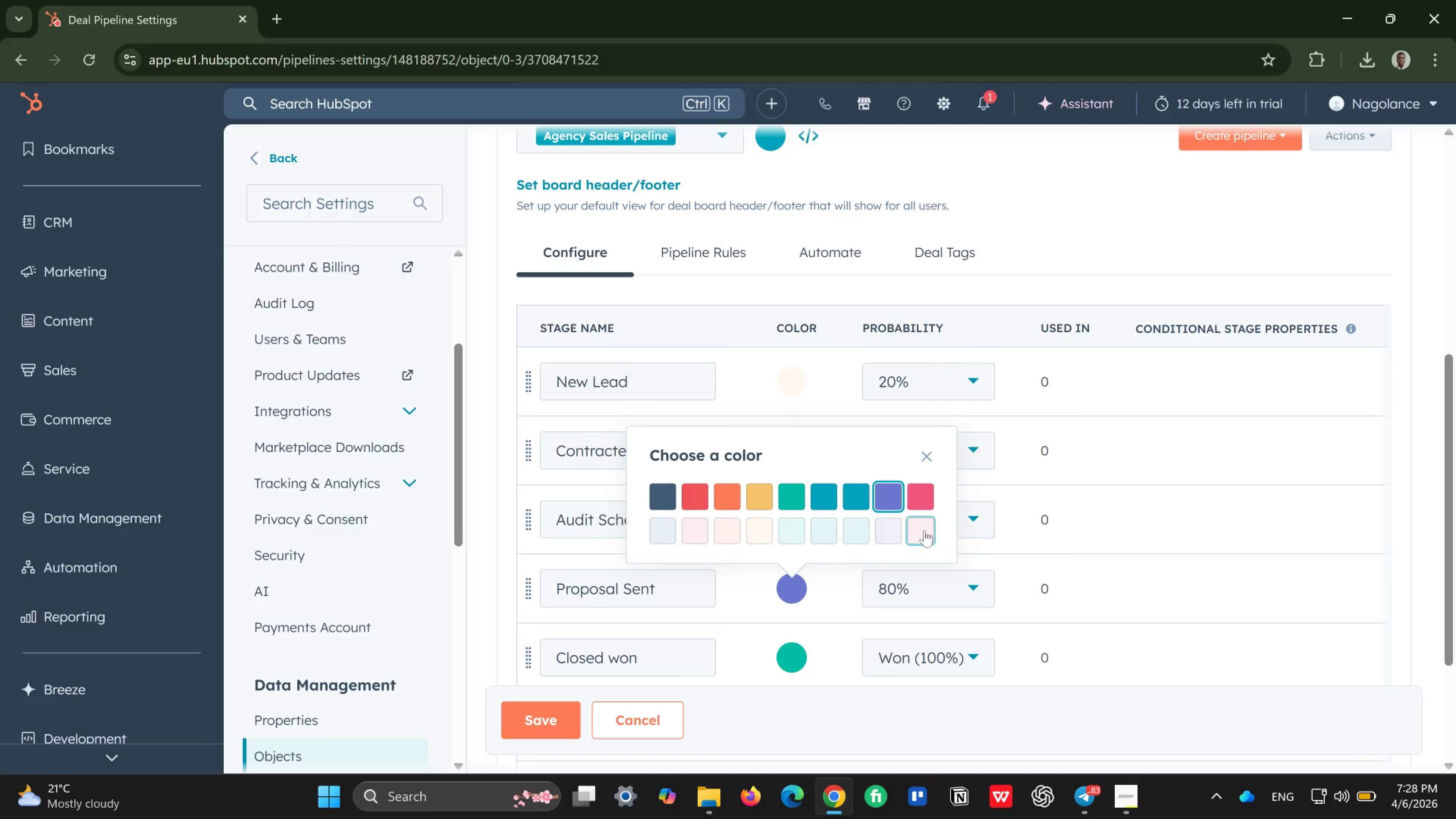 
left_click([927, 530])
 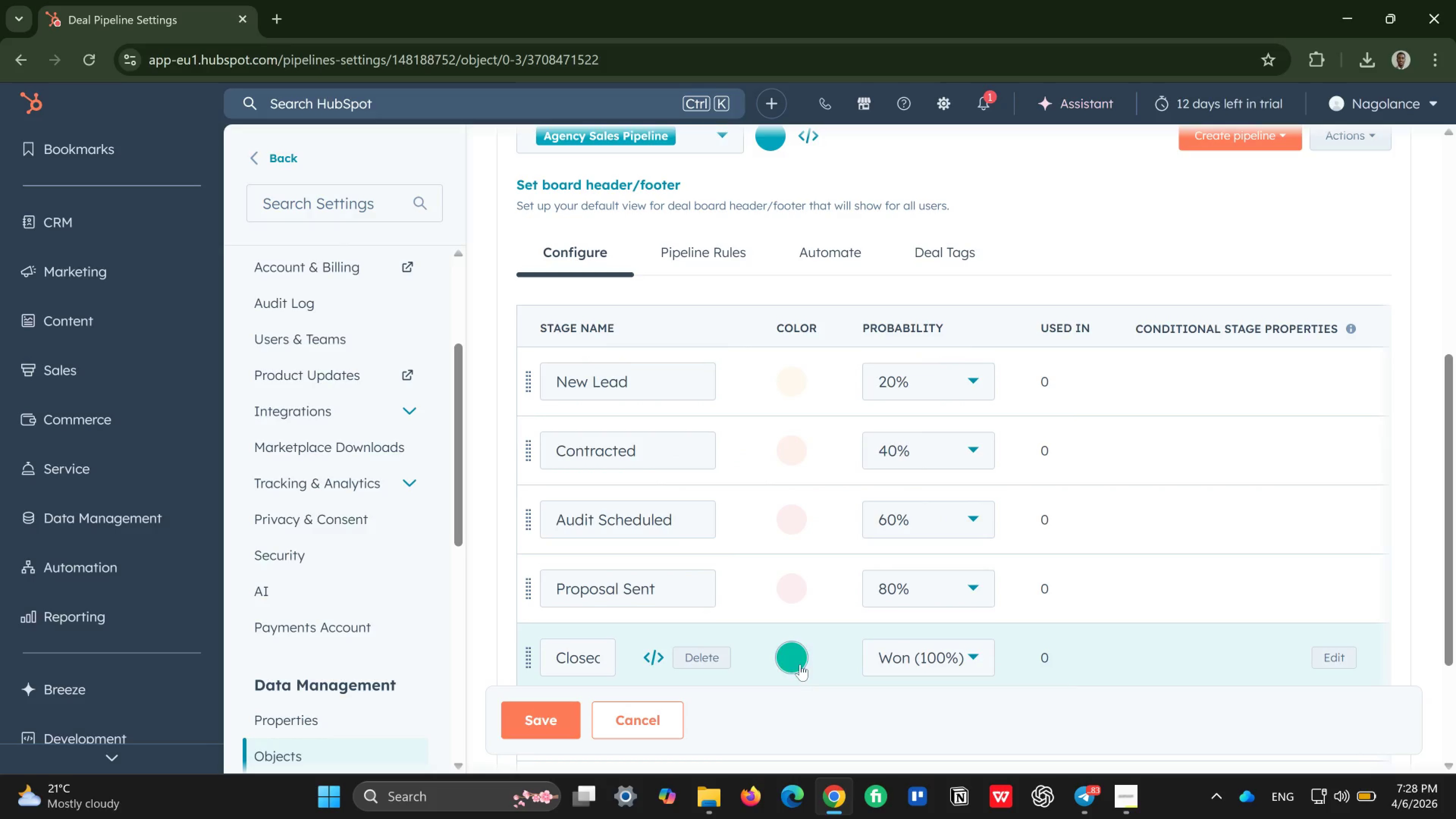 
left_click([800, 664])
 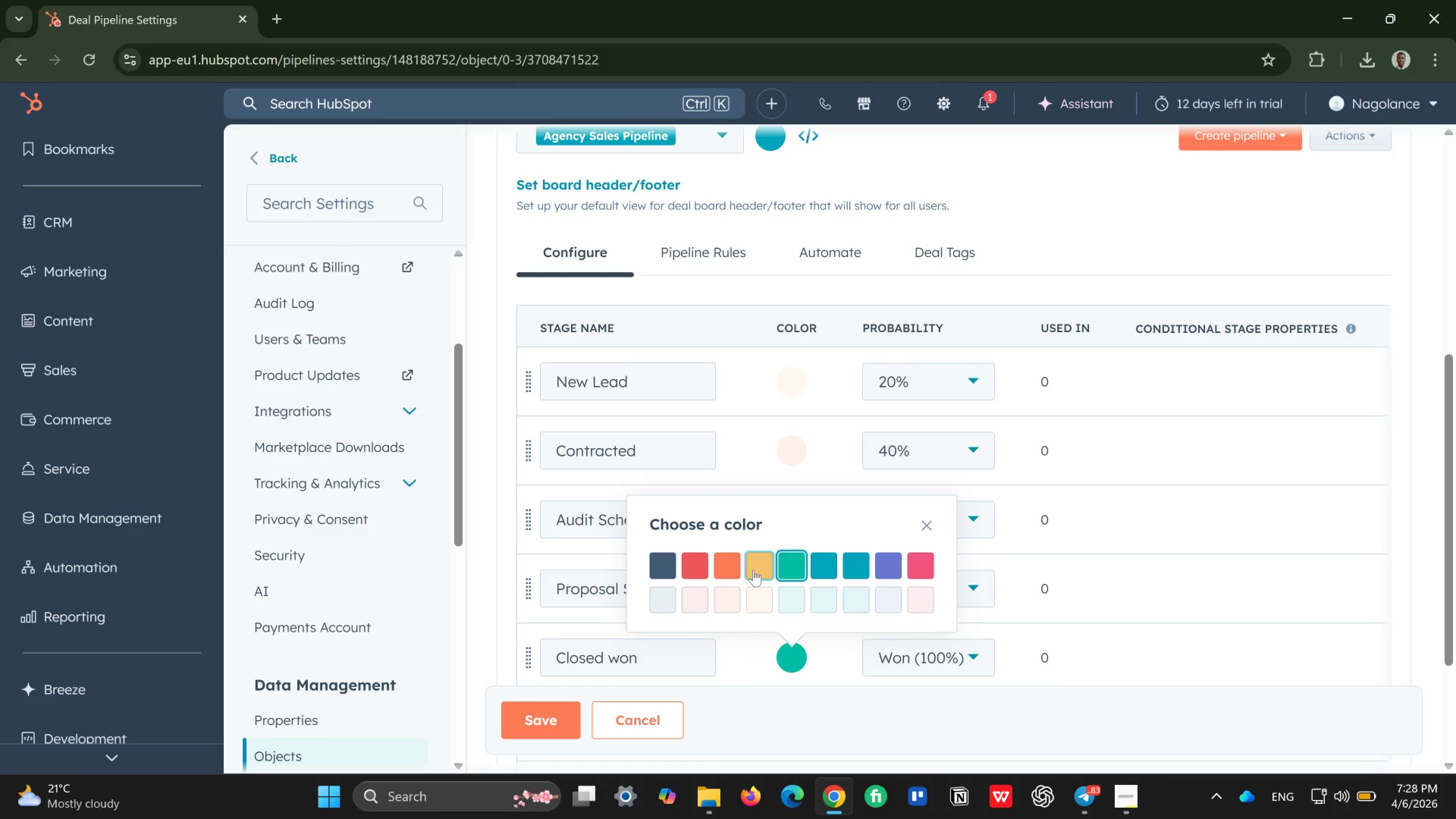 
left_click([732, 566])
 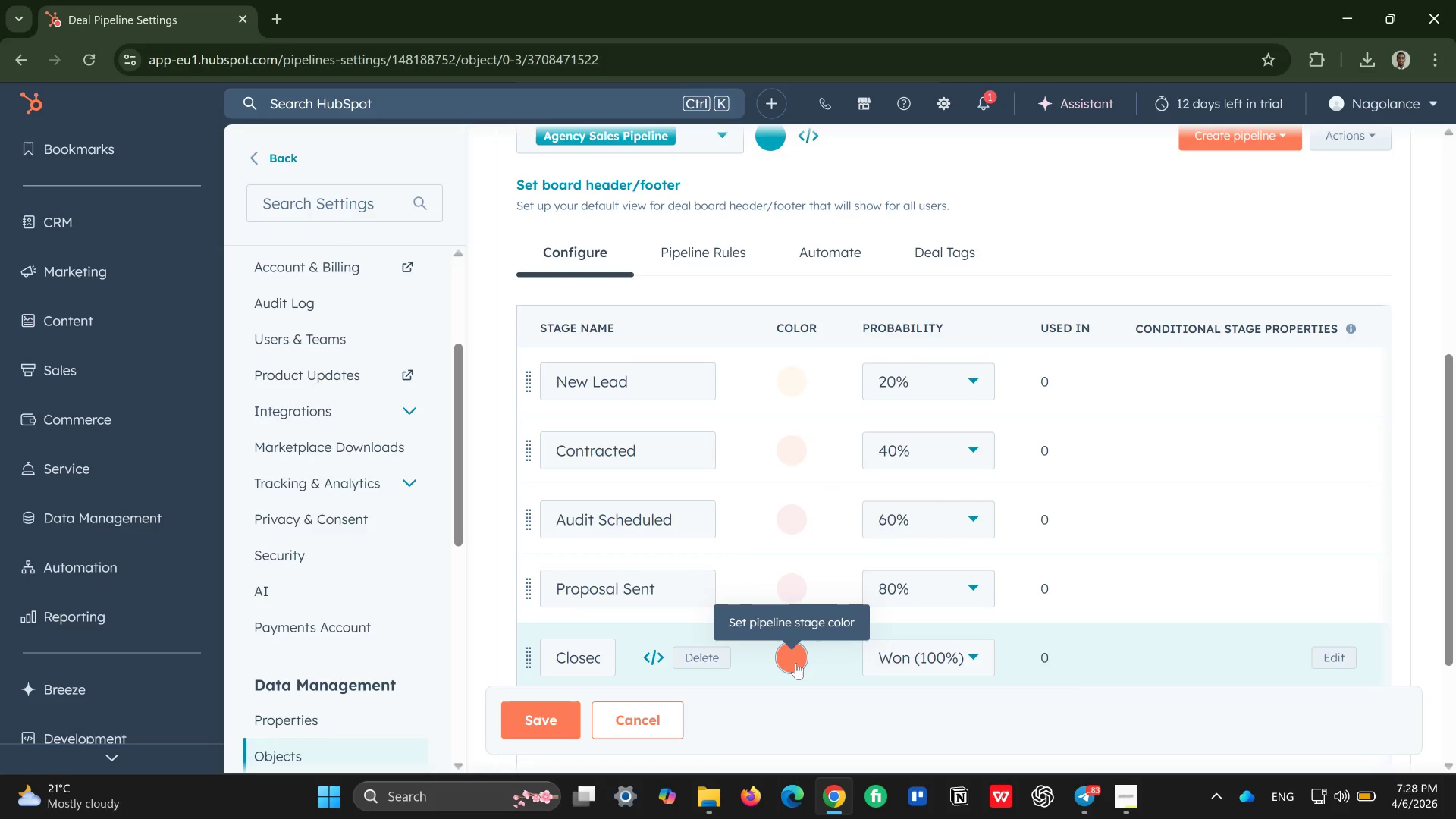 
scroll: coordinate [796, 663], scroll_direction: down, amount: 1.0
 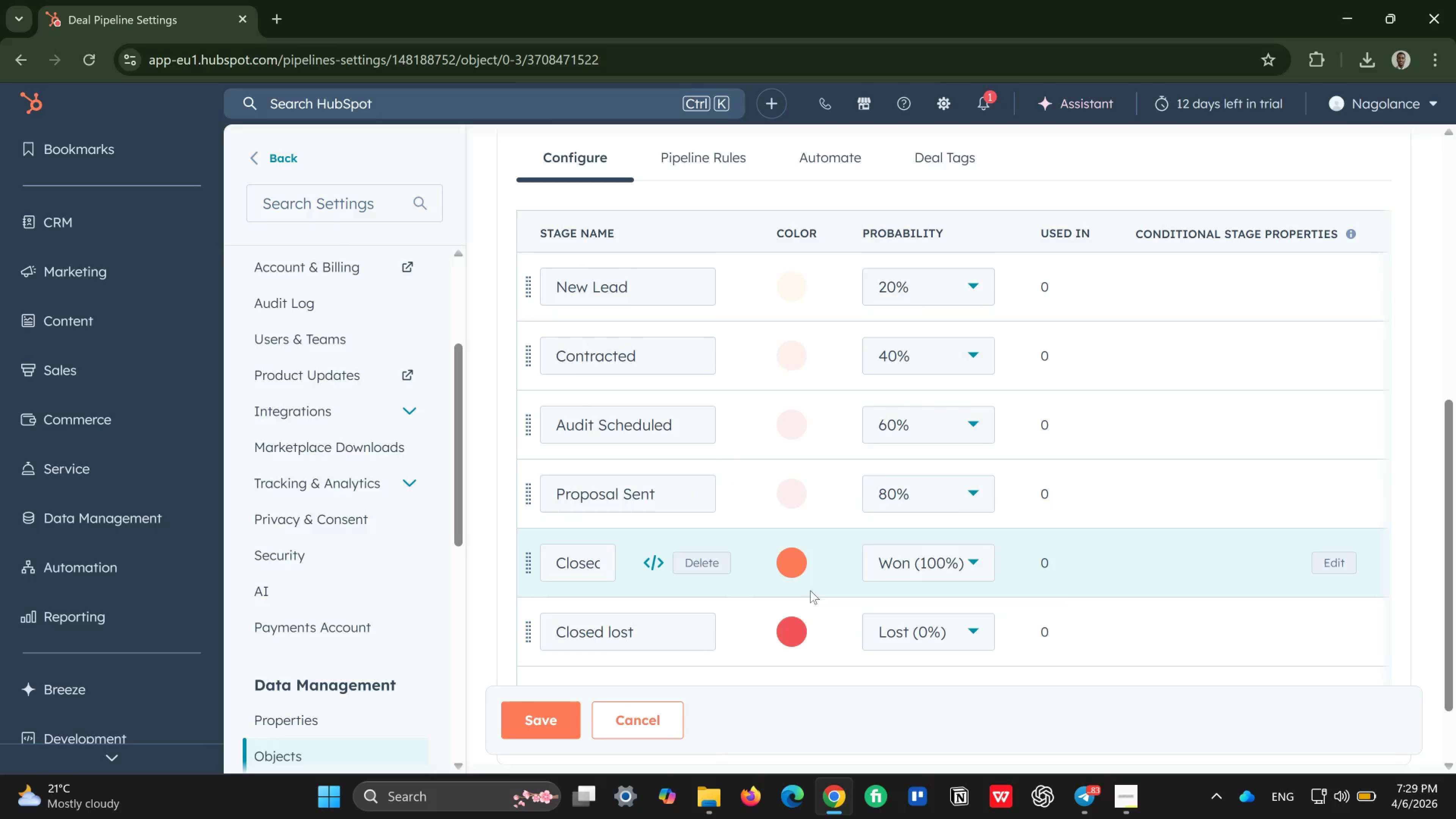 
mouse_move([783, 621])
 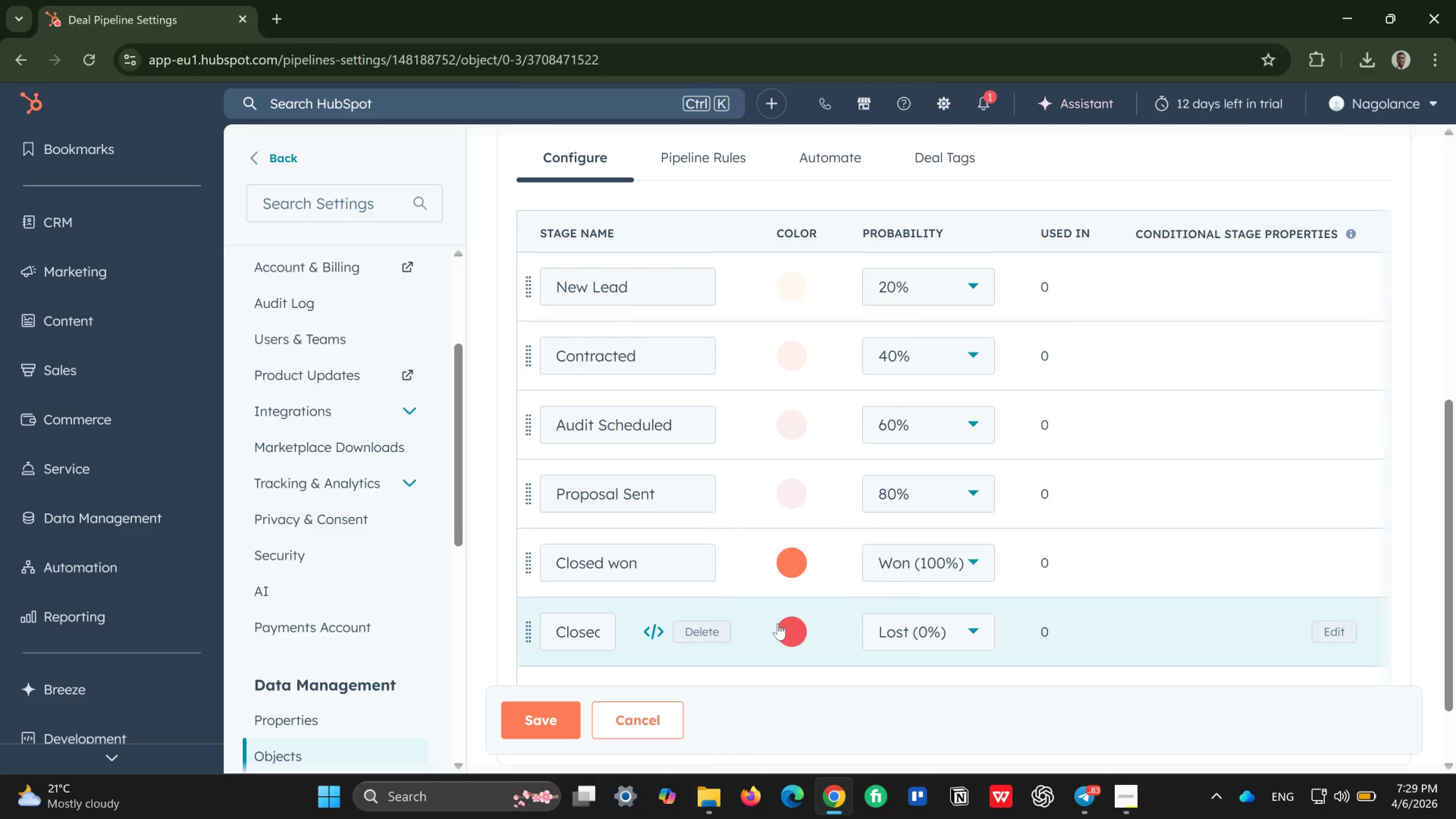 
left_click([778, 623])
 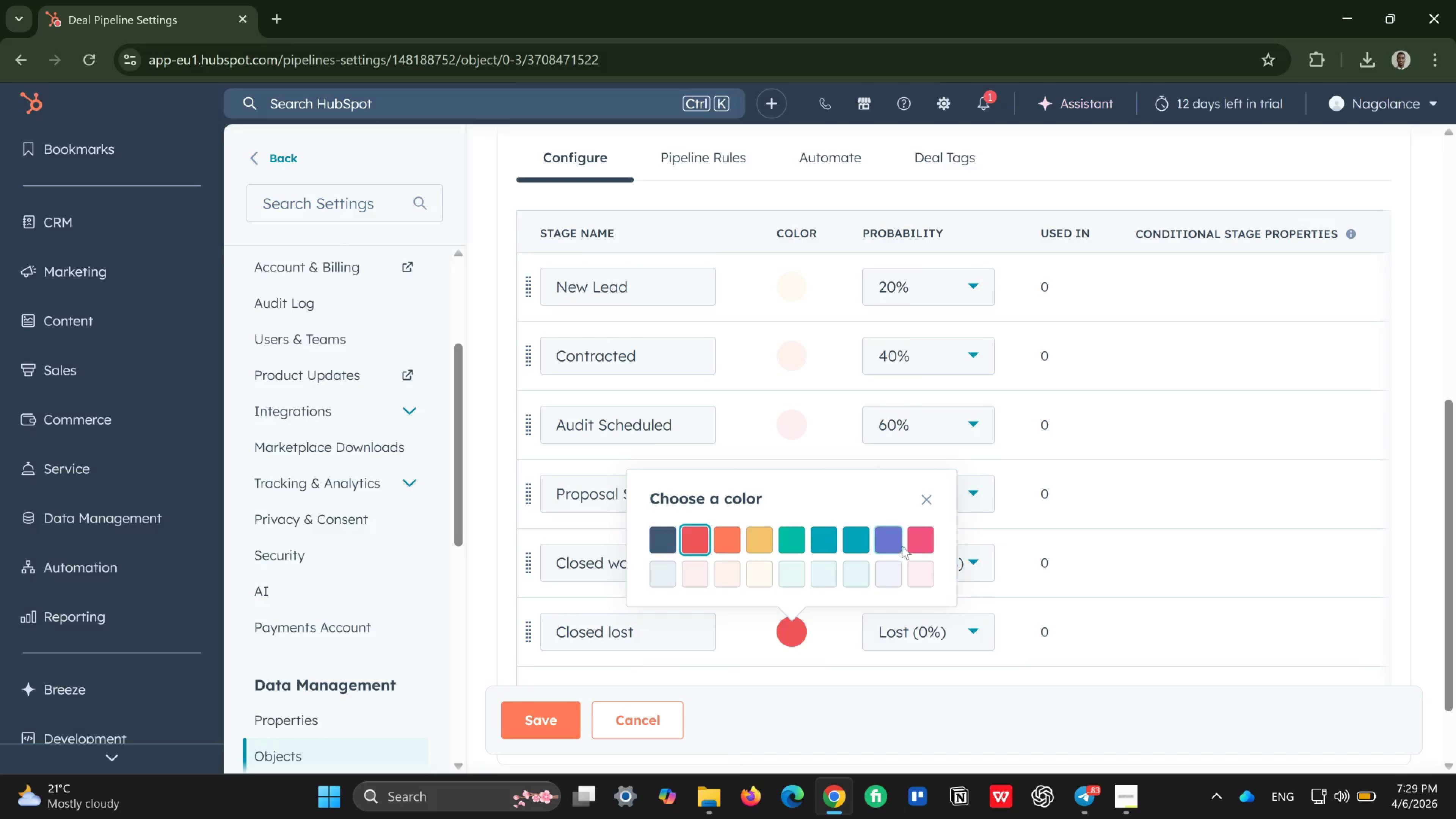 
left_click([921, 541])
 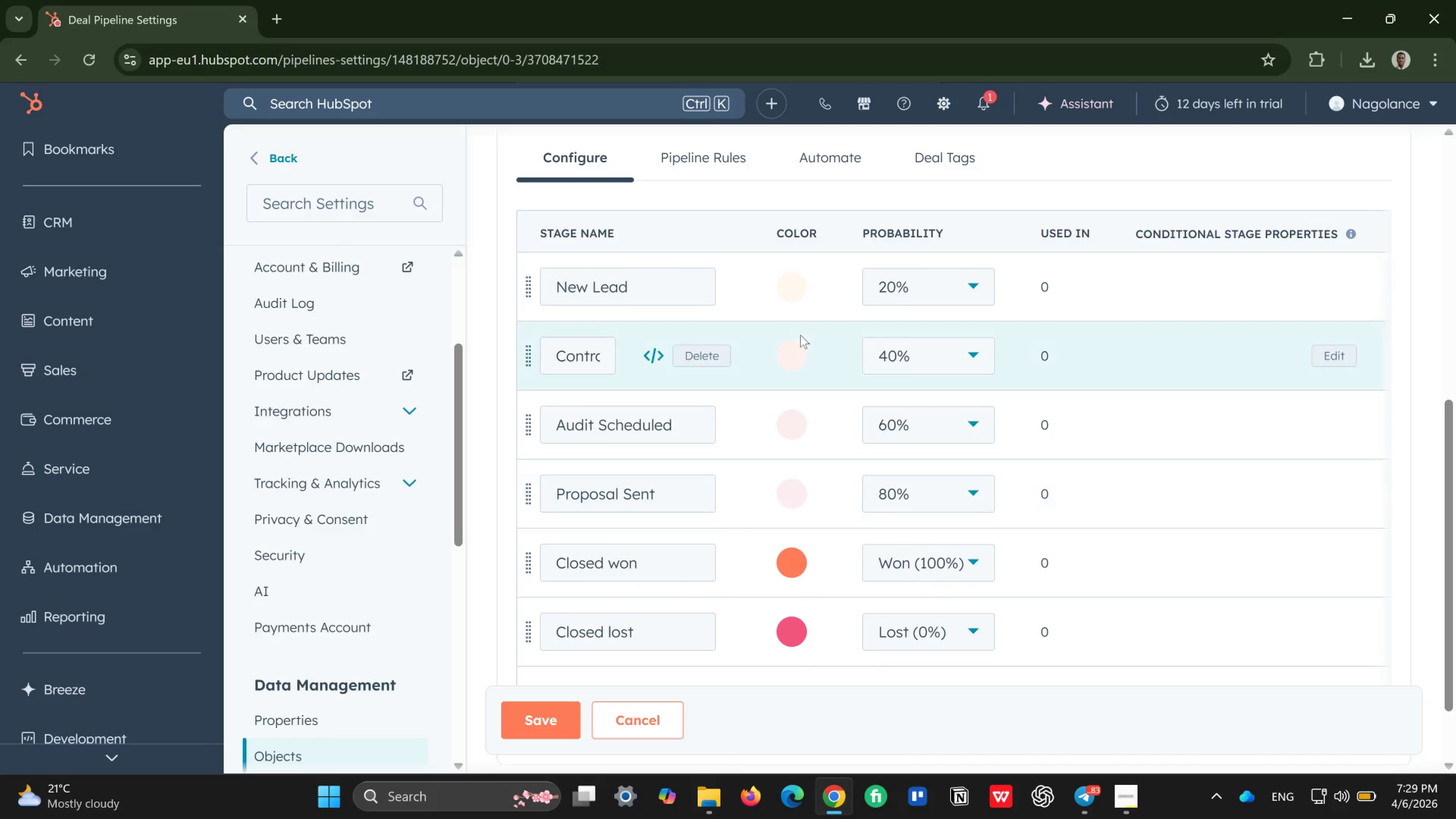 
scroll: coordinate [800, 335], scroll_direction: up, amount: 1.0
 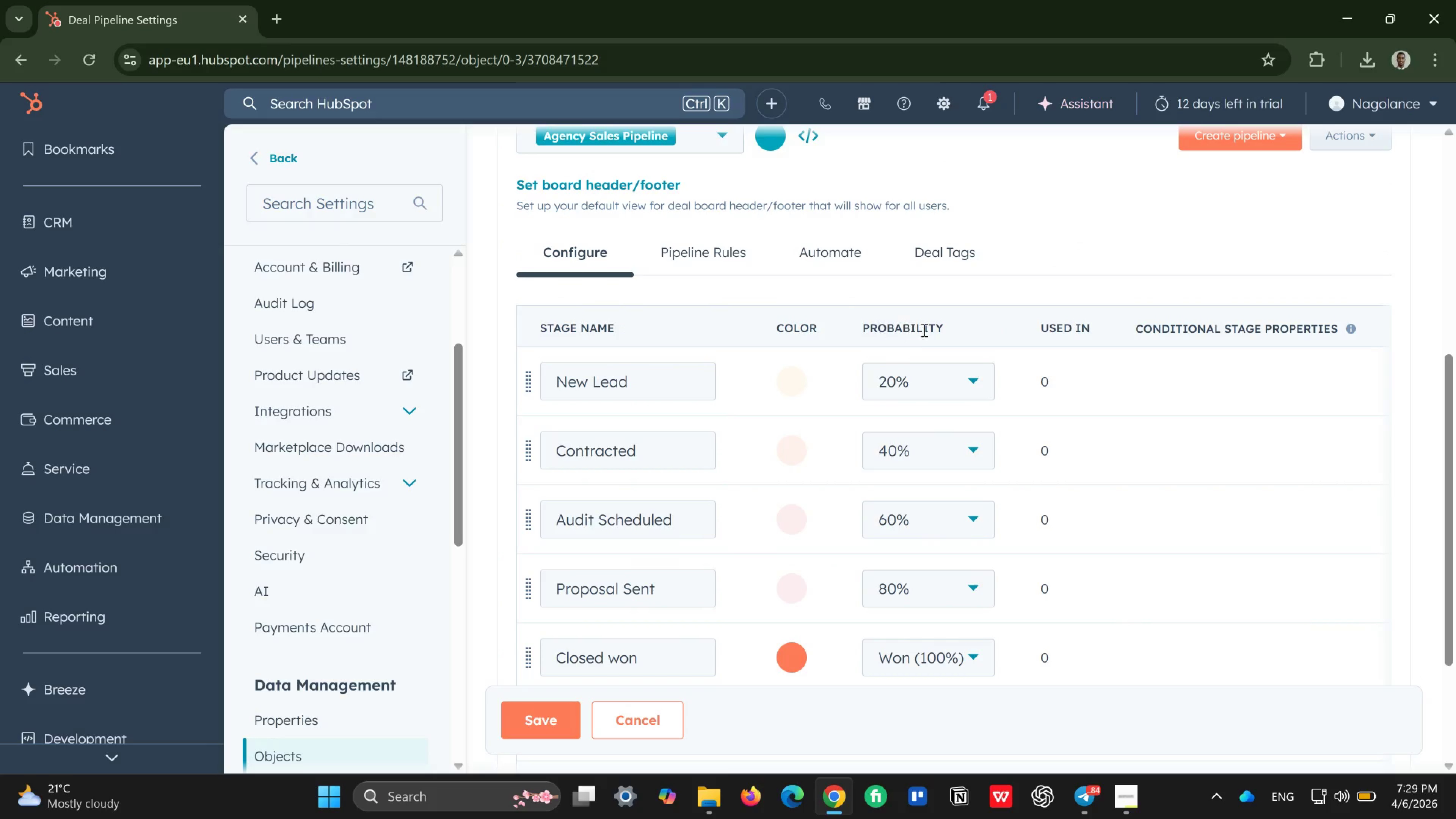 
left_click([946, 373])
 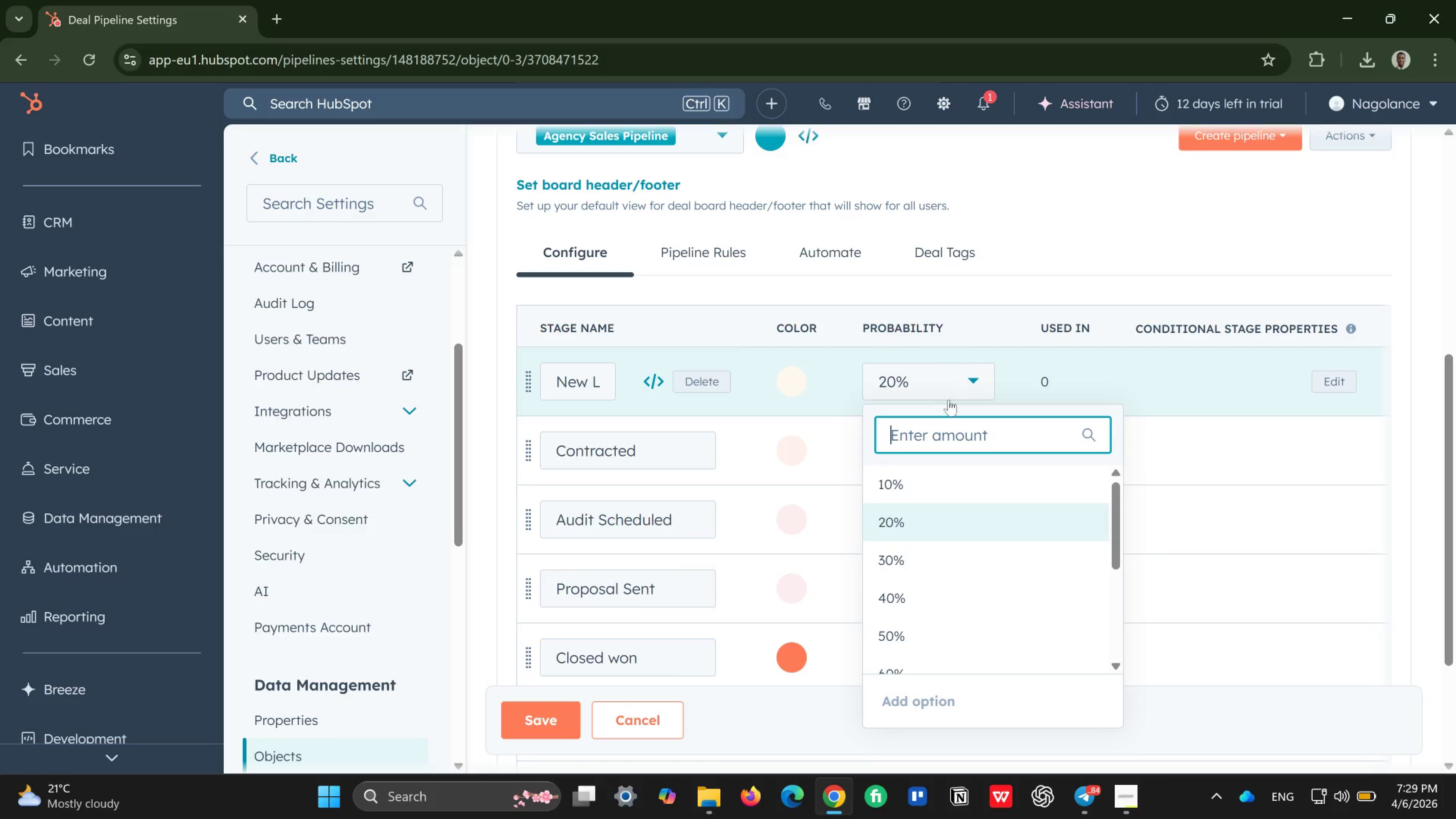 
wait(6.16)
 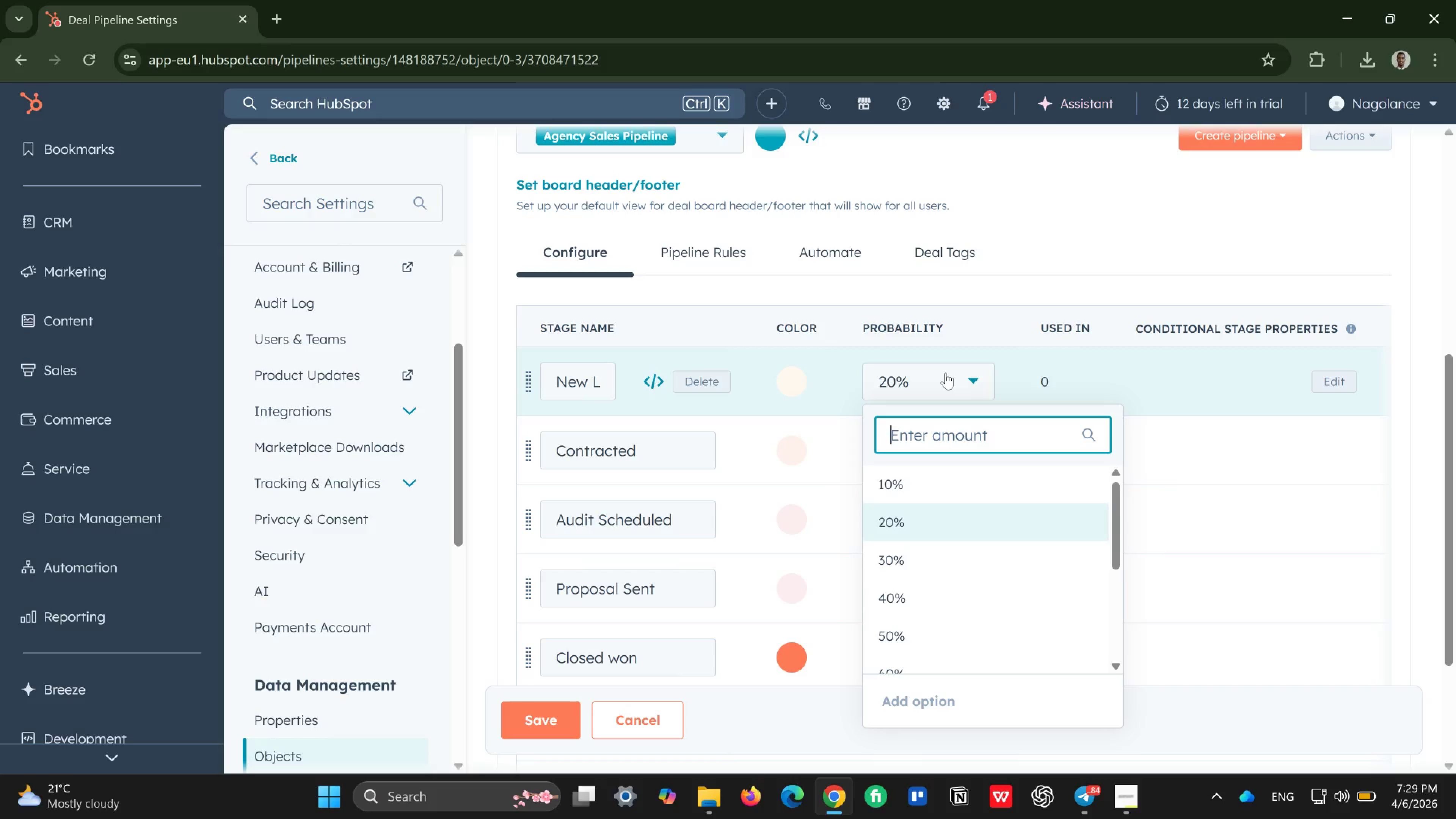 
left_click([902, 485])
 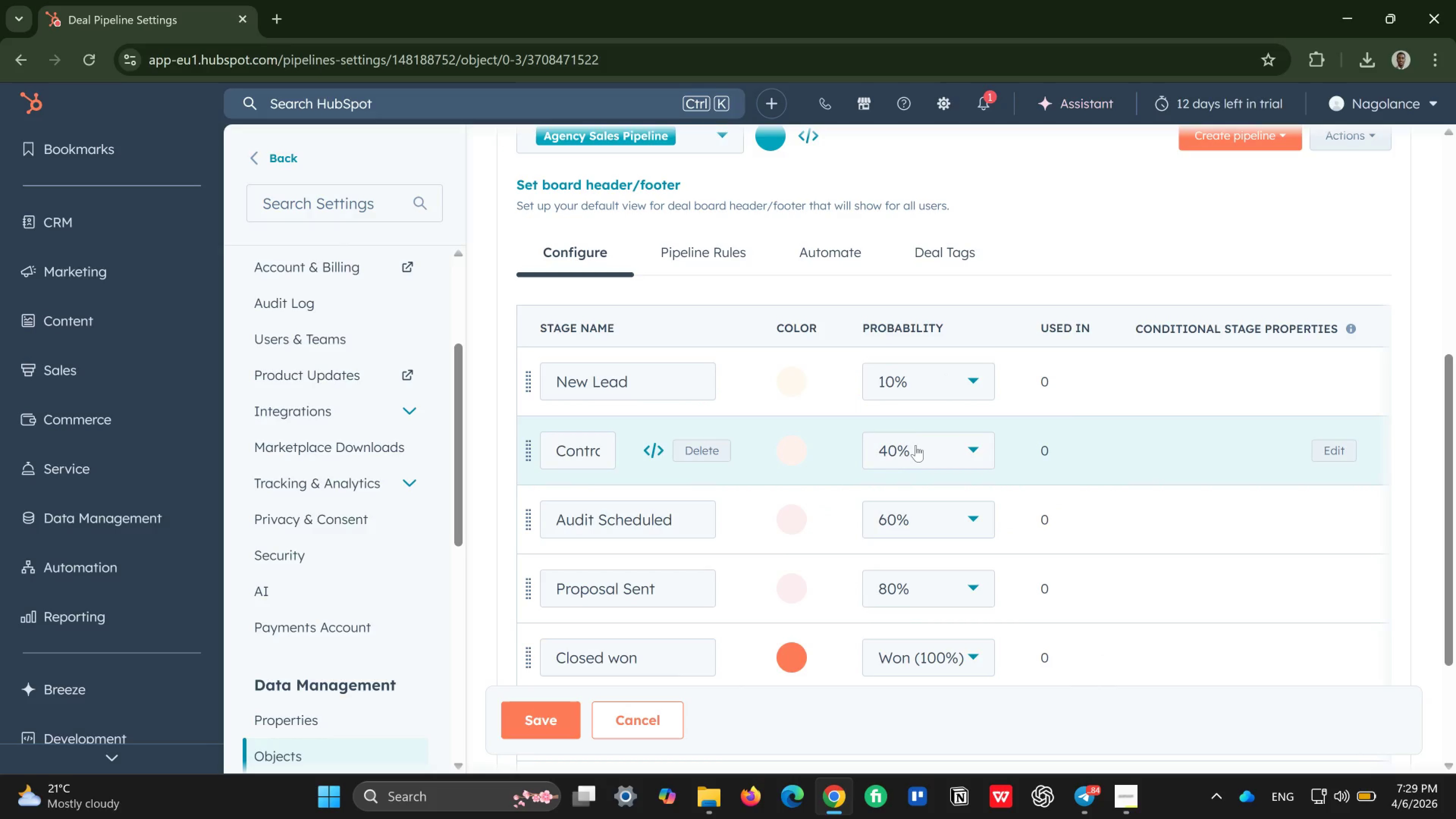 
left_click([916, 445])
 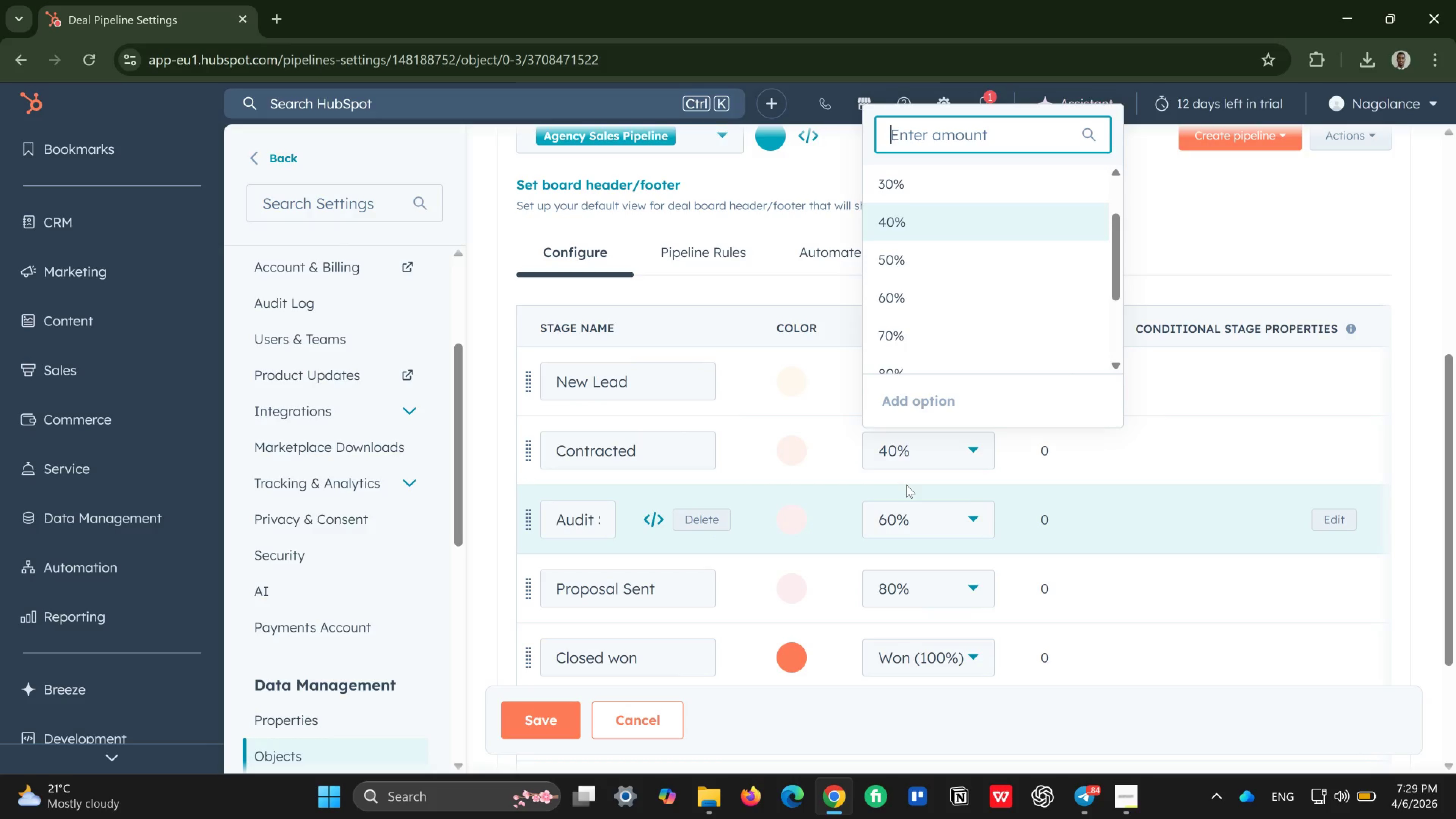 
type(25)
 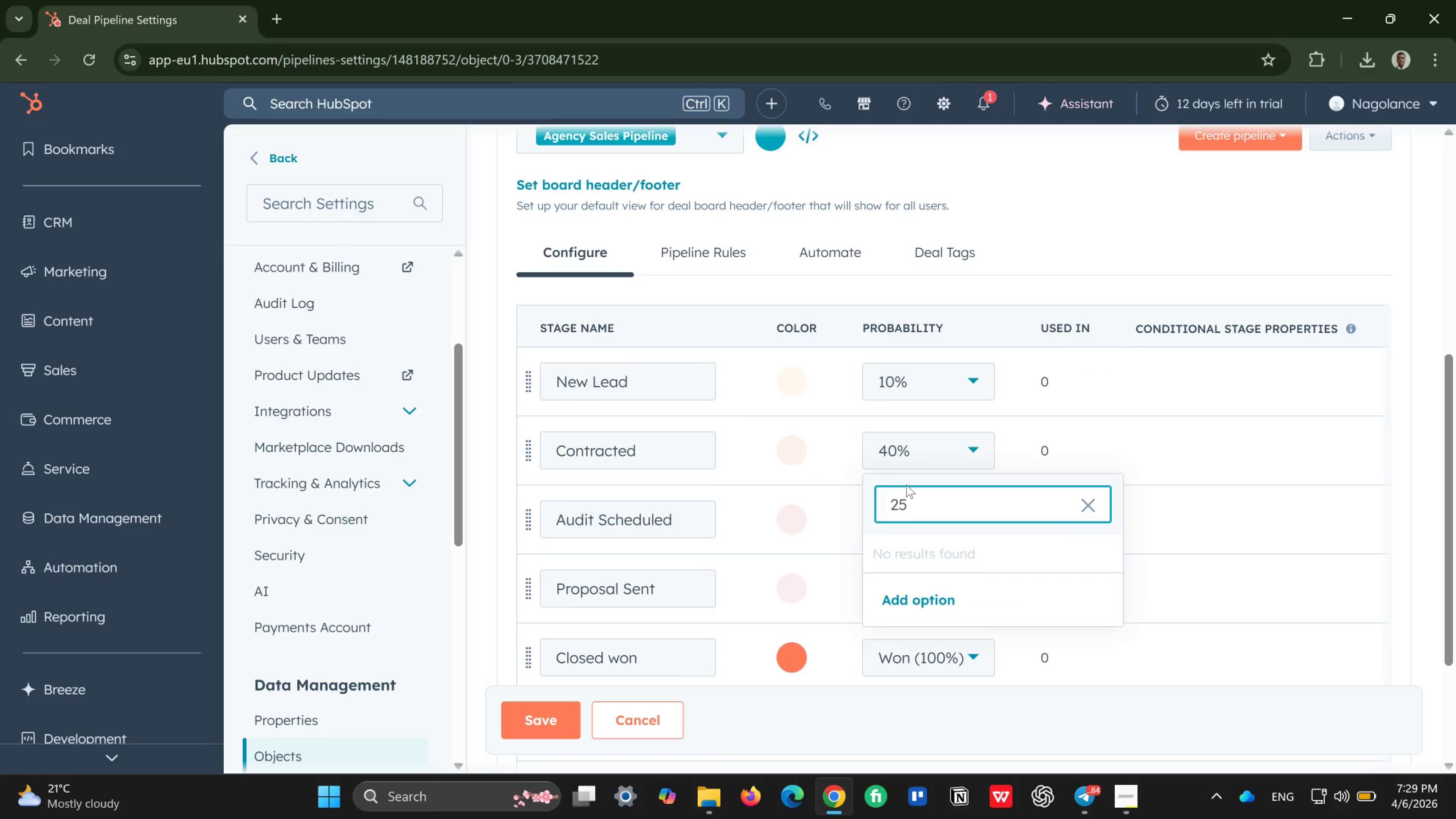 
key(Shift+ShiftLeft)
 